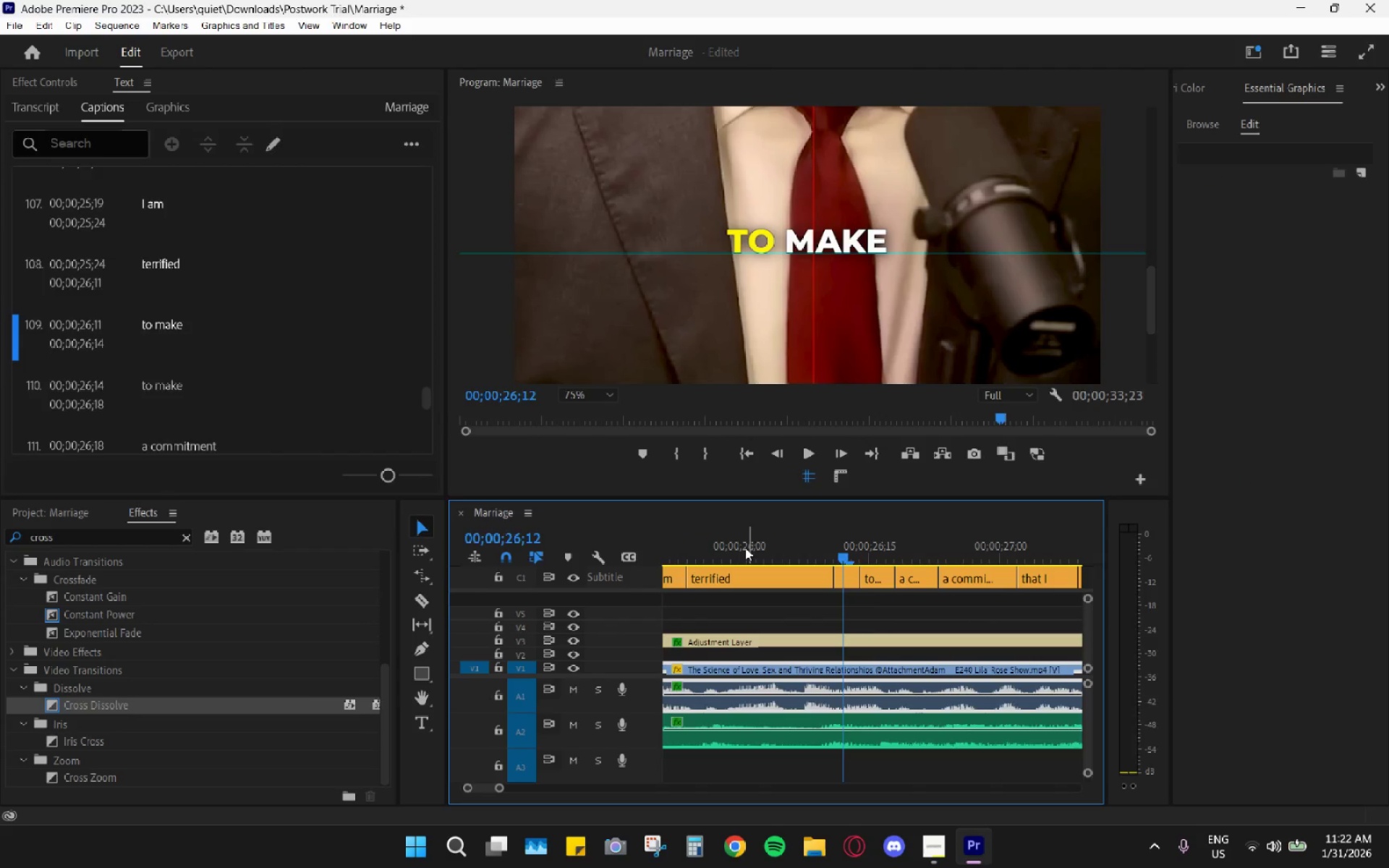 
key(Space)
 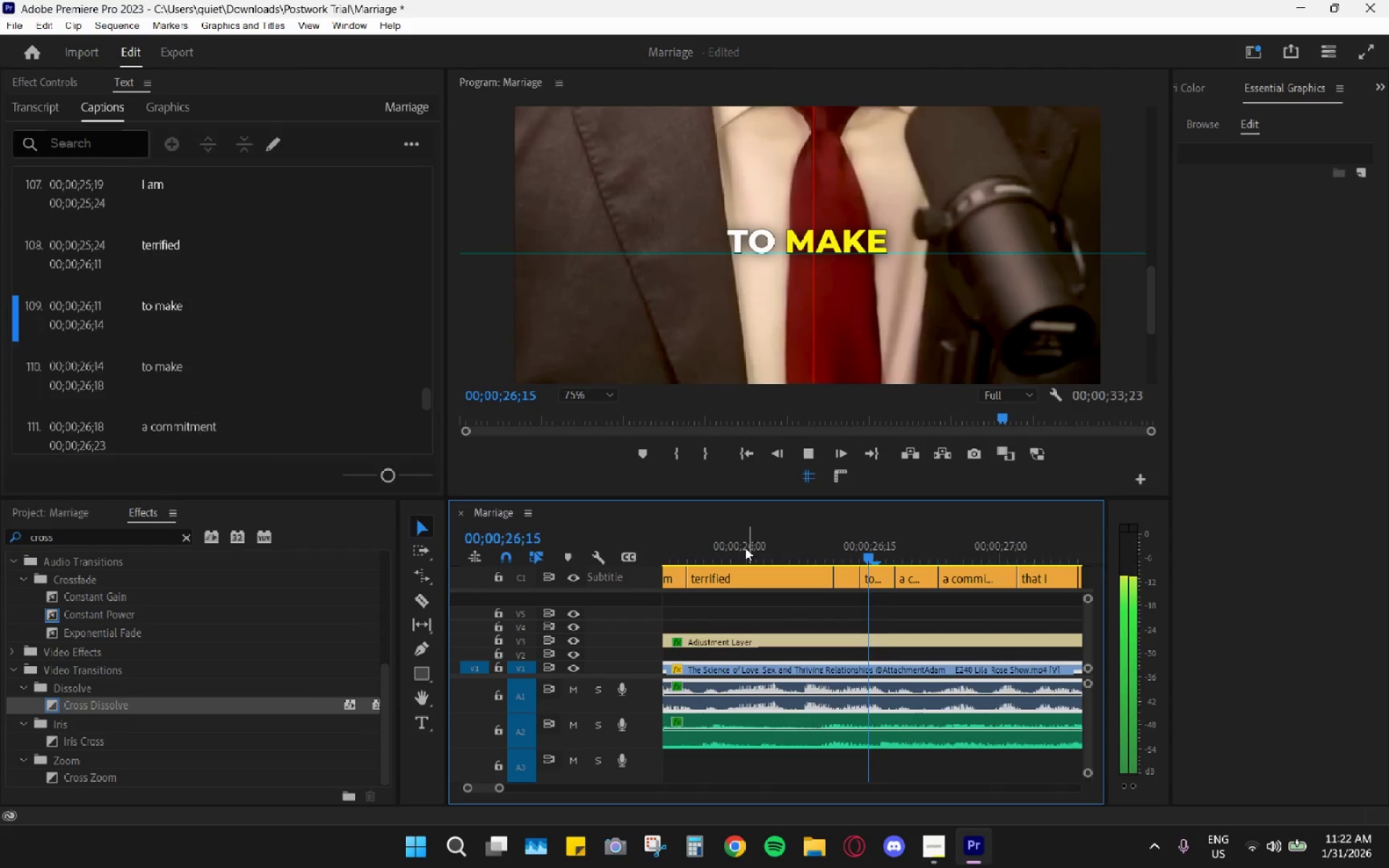 
hold_key(key=Space, duration=0.33)
 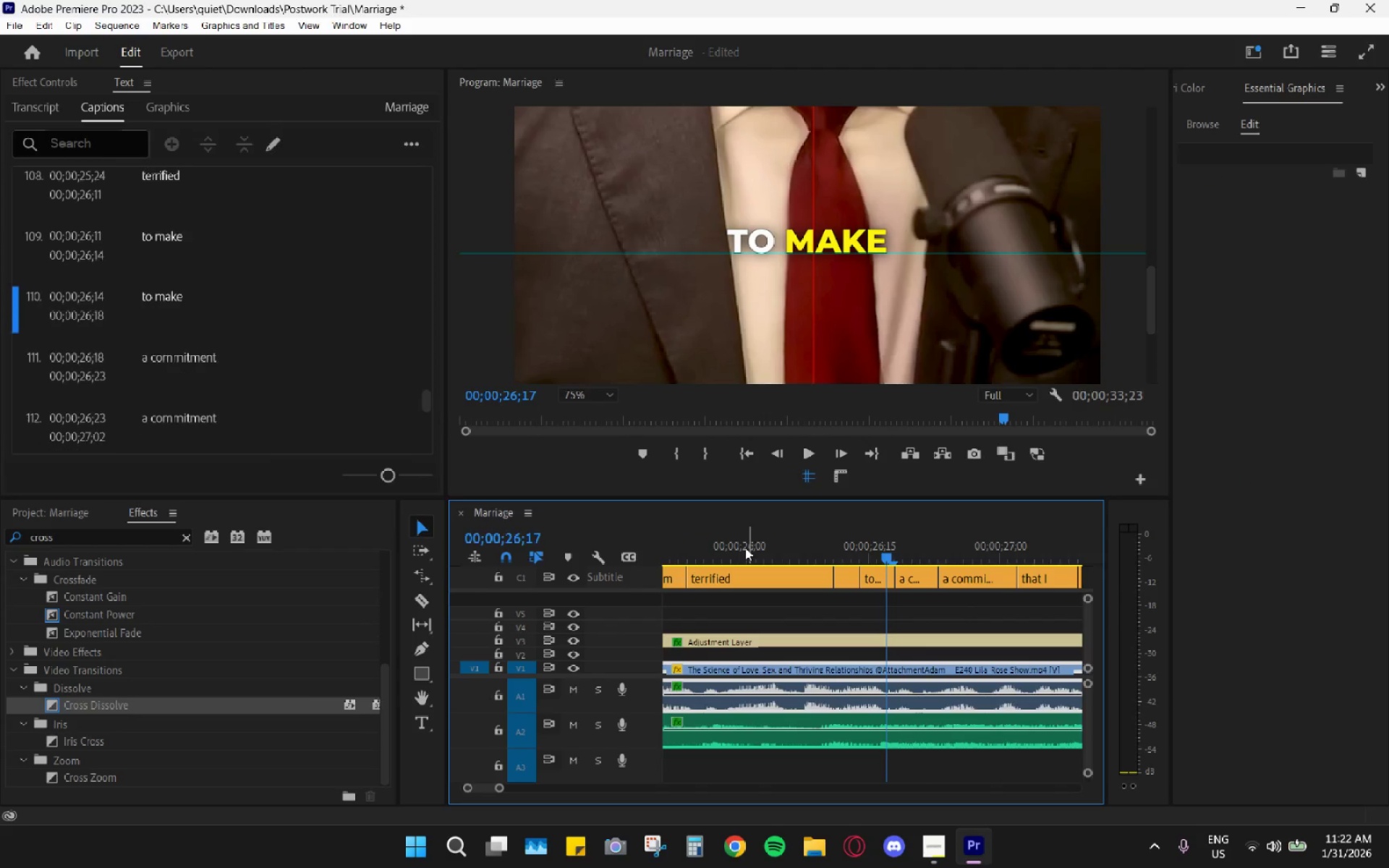 
key(Space)
 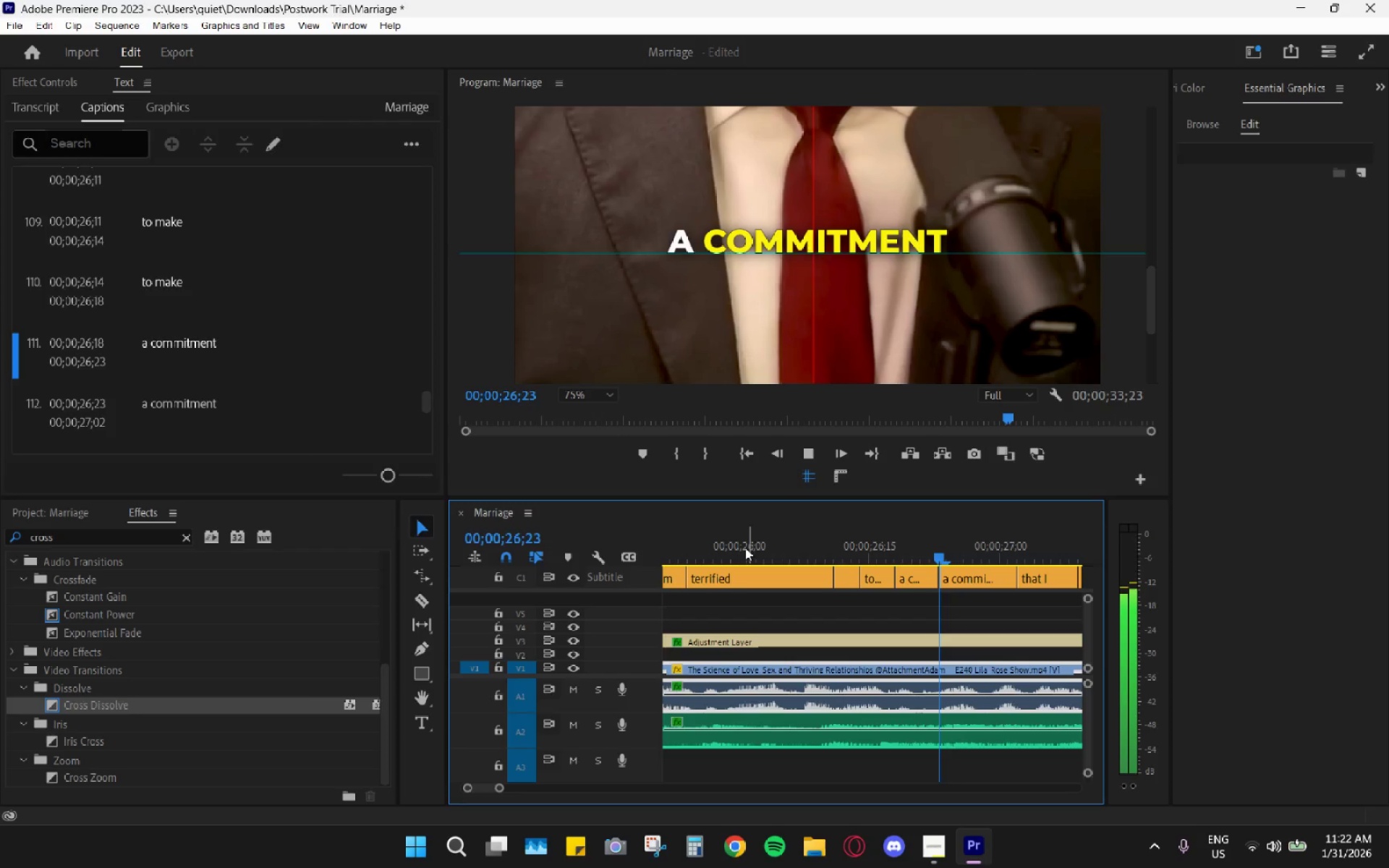 
key(Space)
 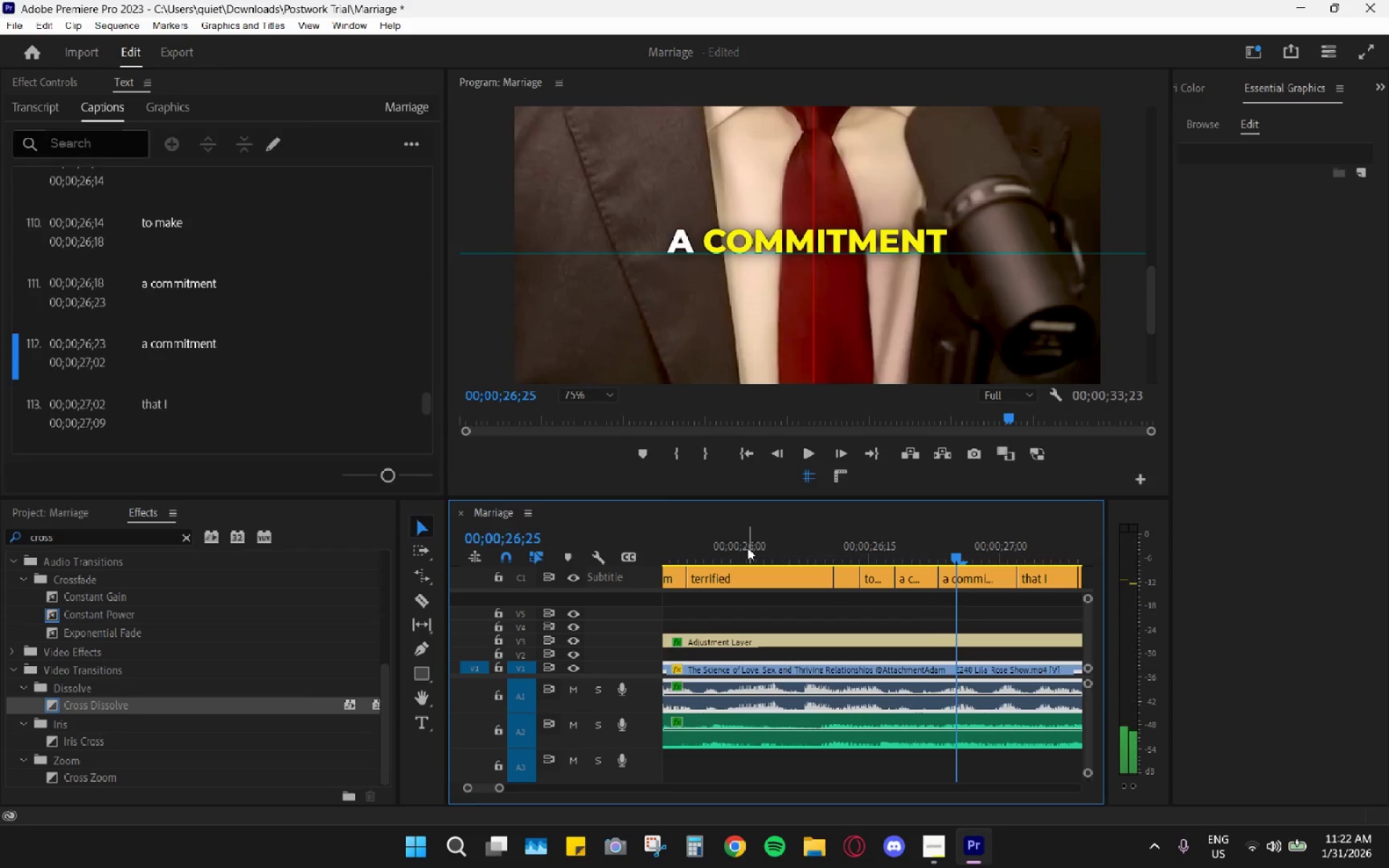 
key(Space)
 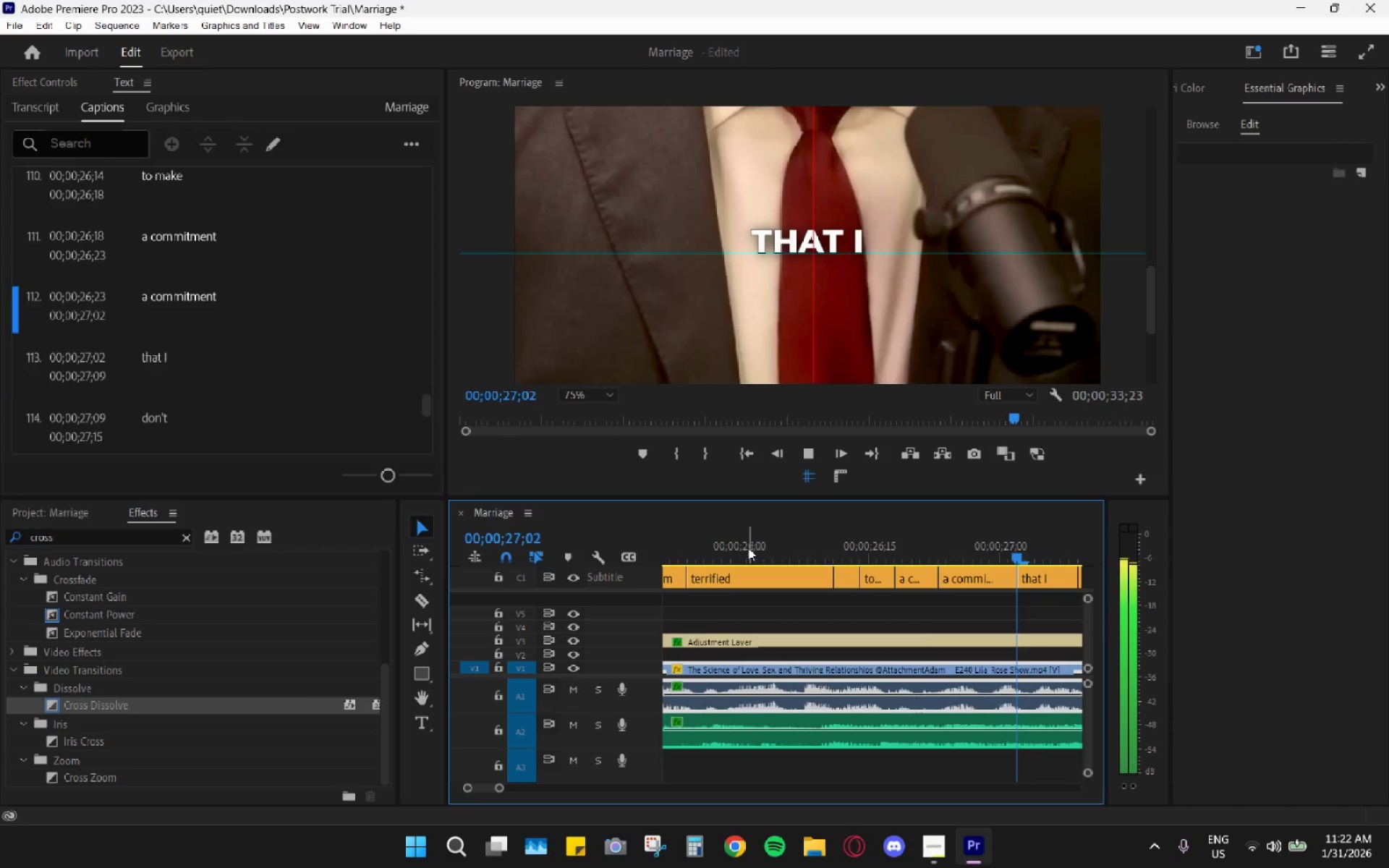 
key(Space)
 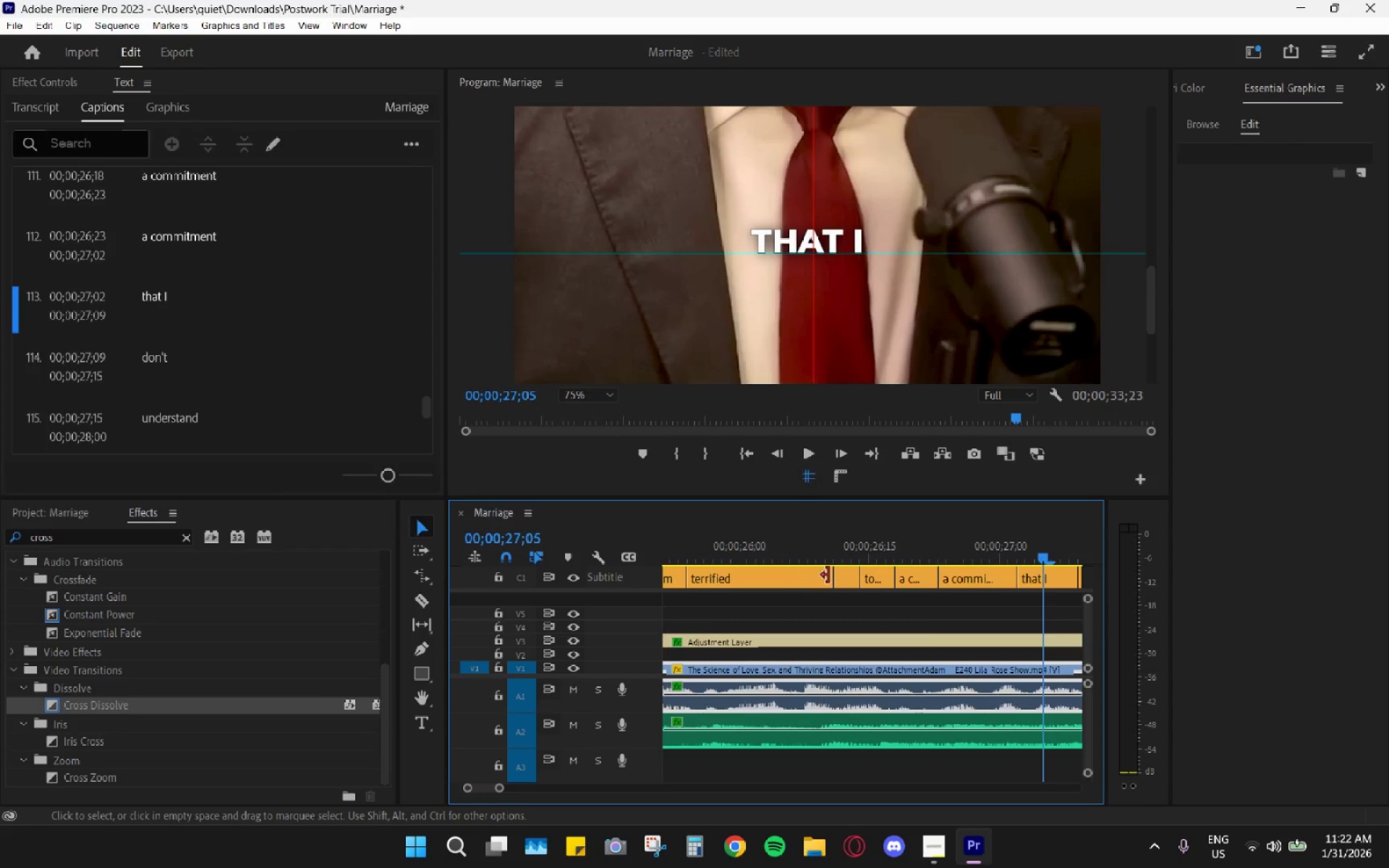 
scroll: coordinate [917, 596], scroll_direction: down, amount: 7.0
 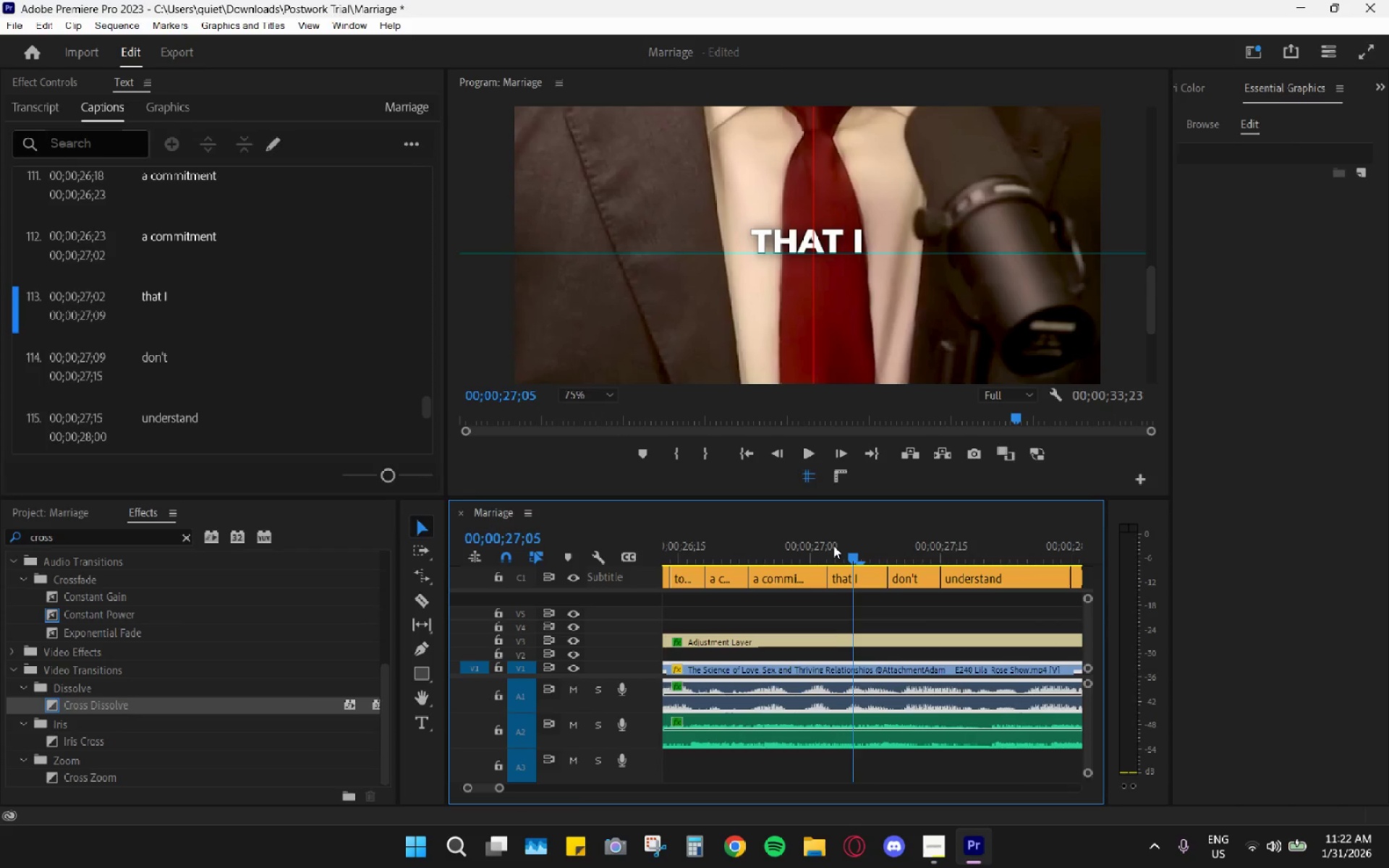 
left_click_drag(start_coordinate=[836, 545], to_coordinate=[862, 563])
 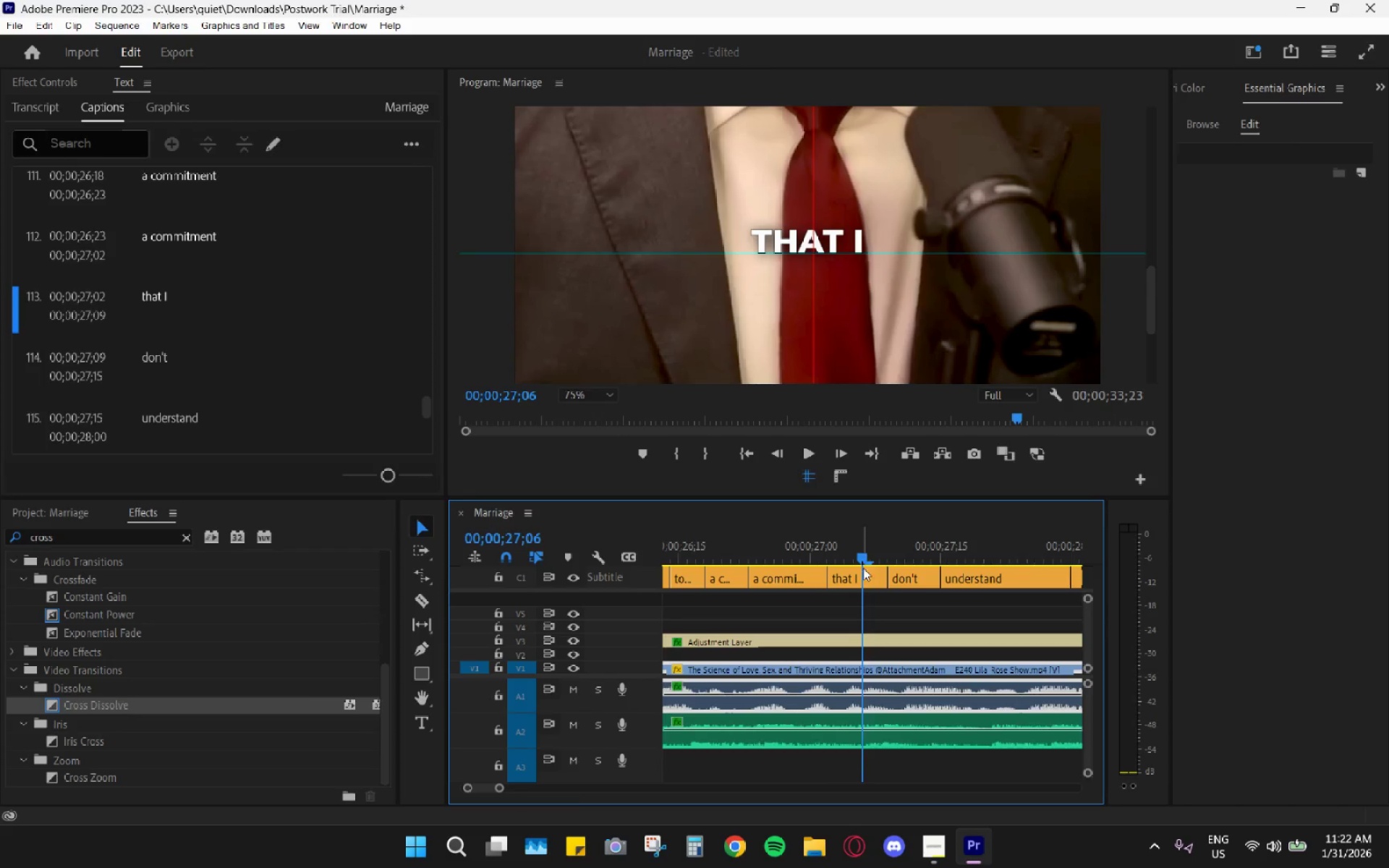 
key(C)
 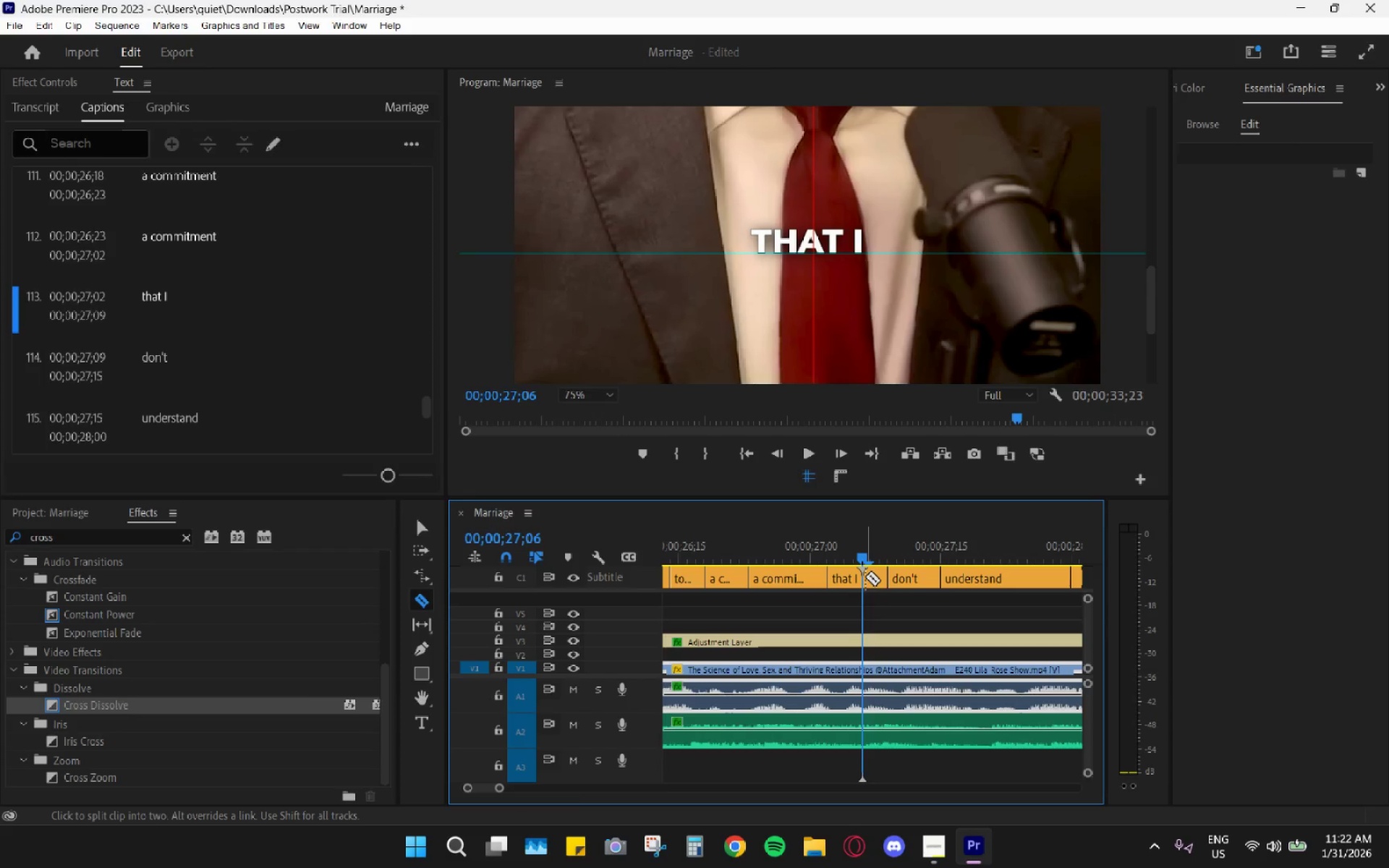 
left_click([865, 576])
 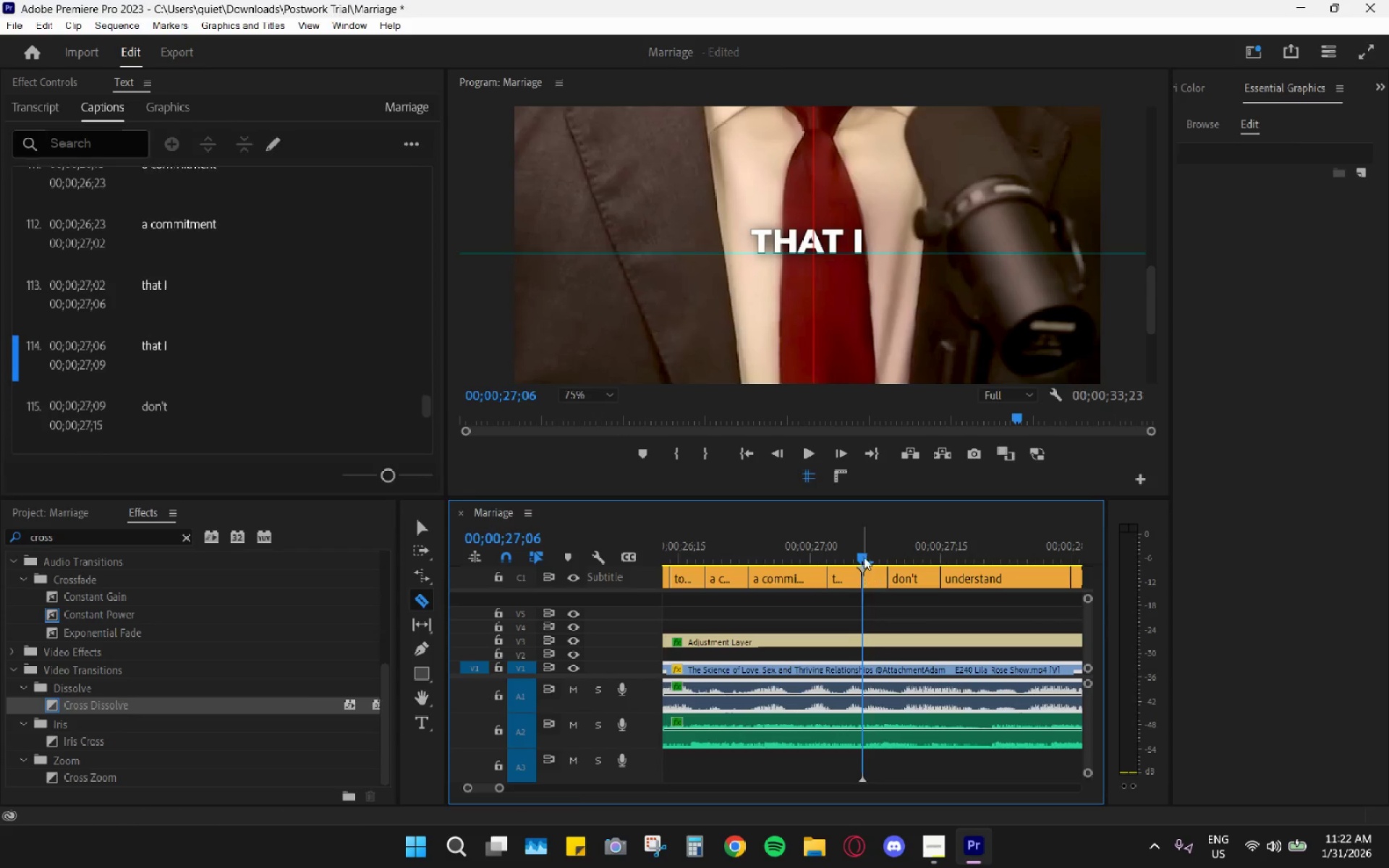 
left_click_drag(start_coordinate=[862, 554], to_coordinate=[846, 554])
 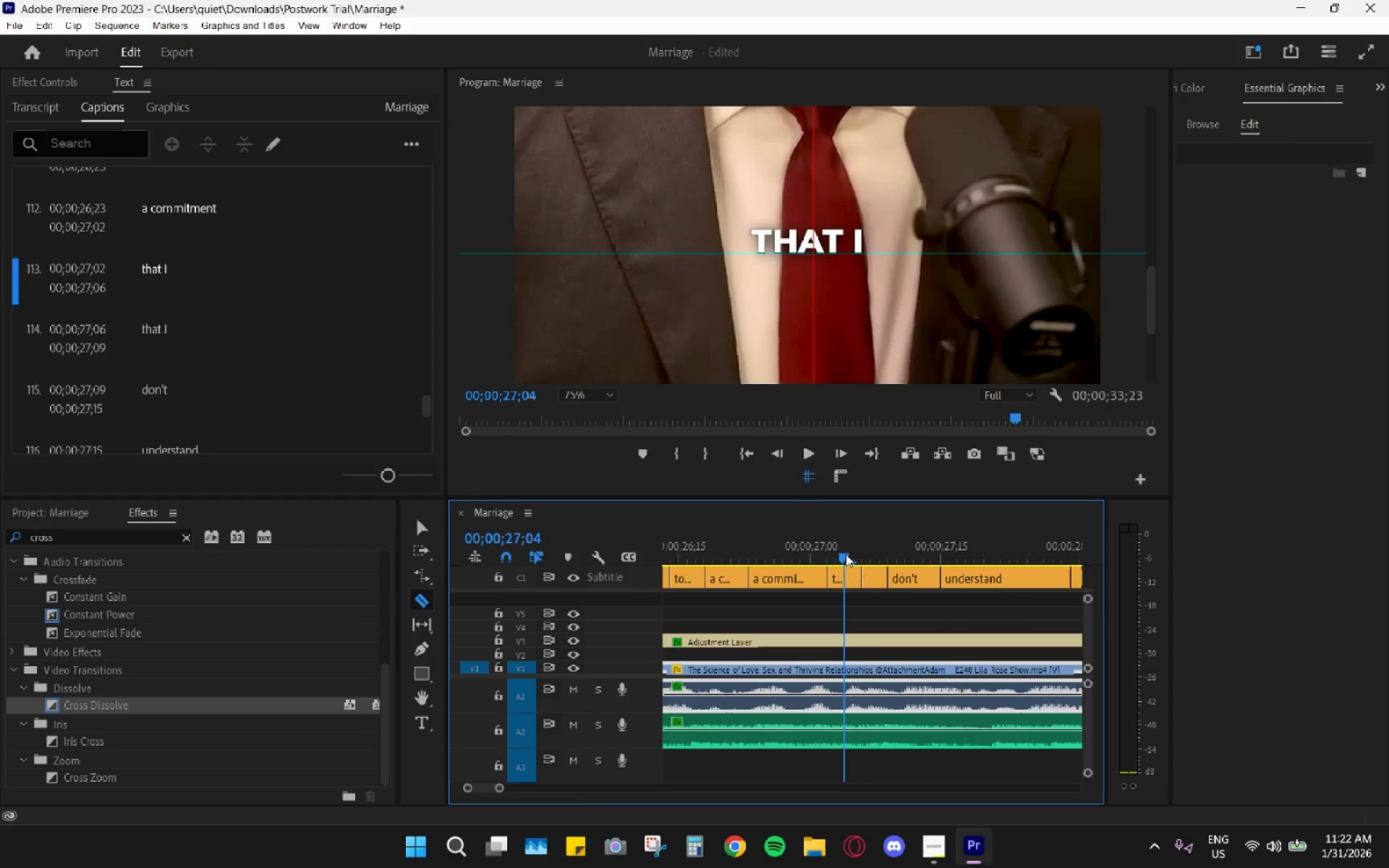 
key(V)
 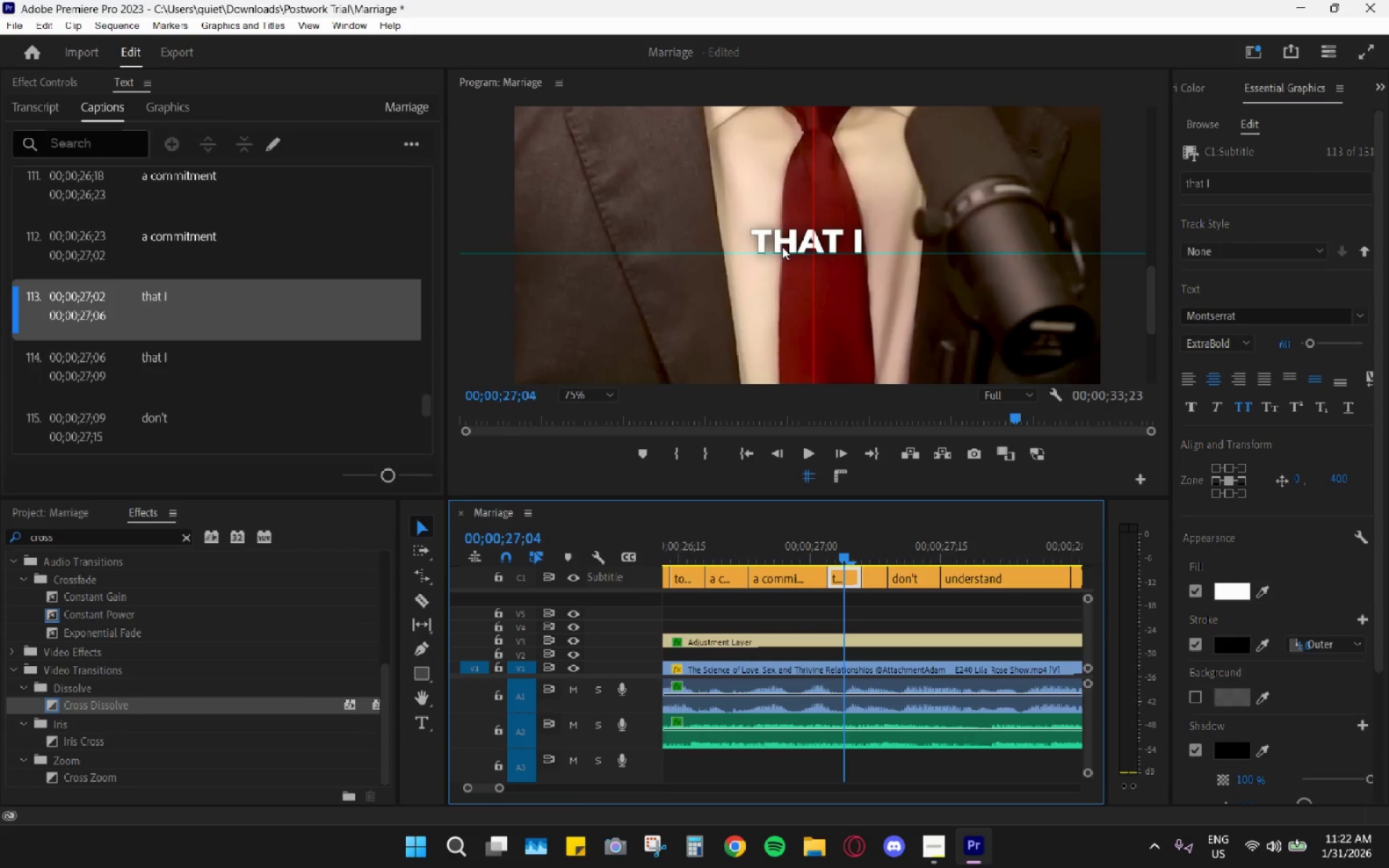 
left_click([782, 247])
 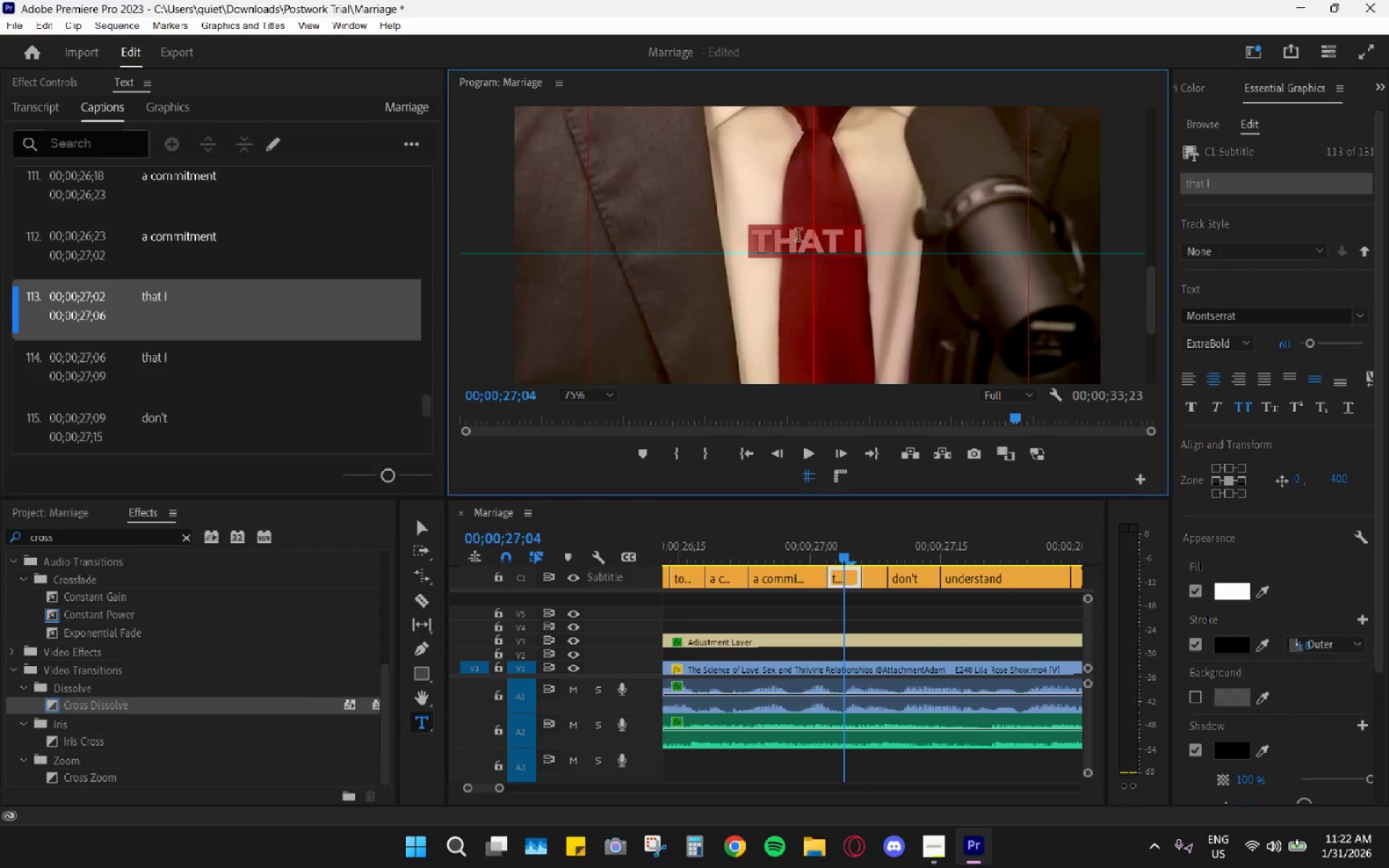 
triple_click([803, 232])
 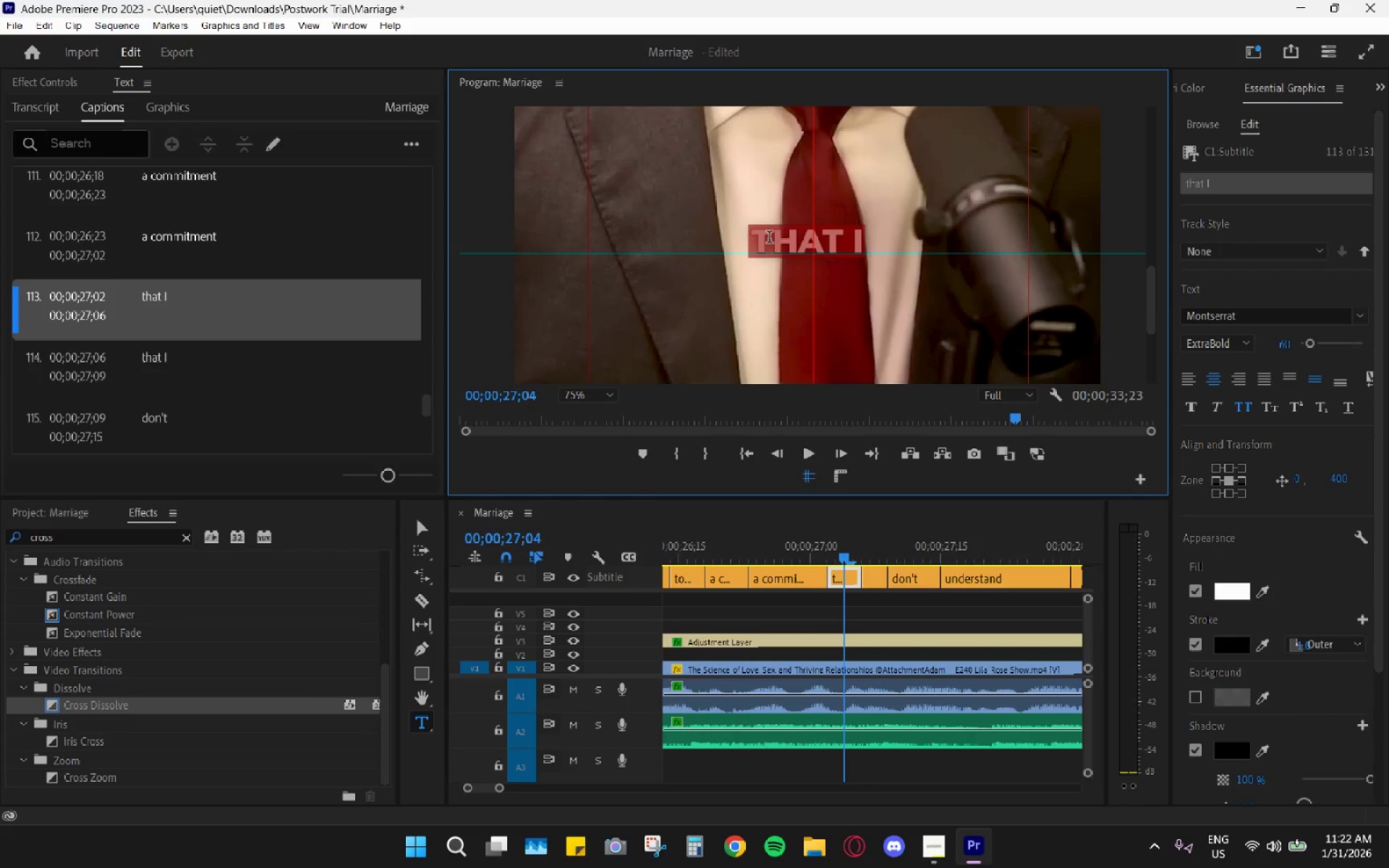 
triple_click([769, 239])
 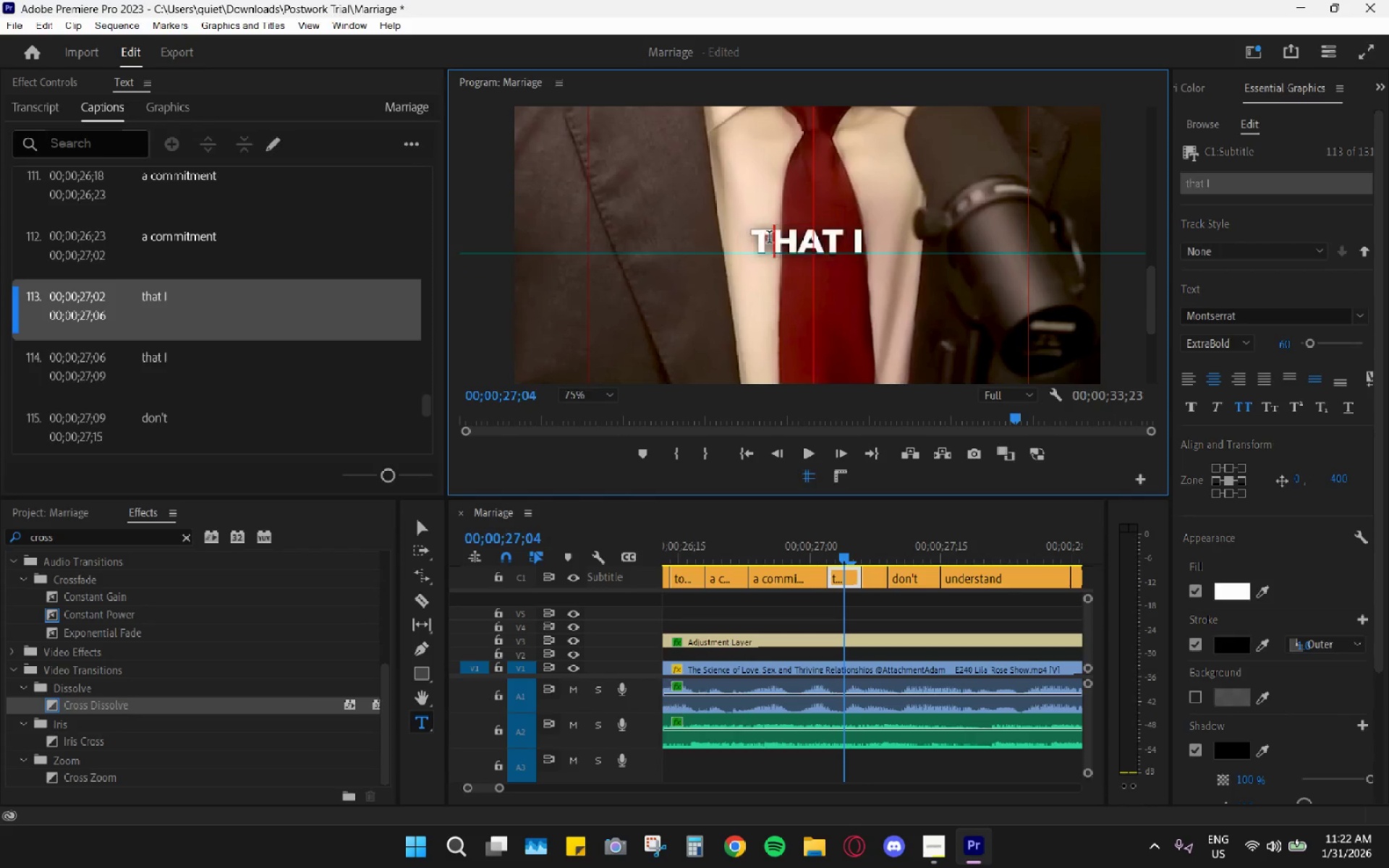 
triple_click([769, 239])
 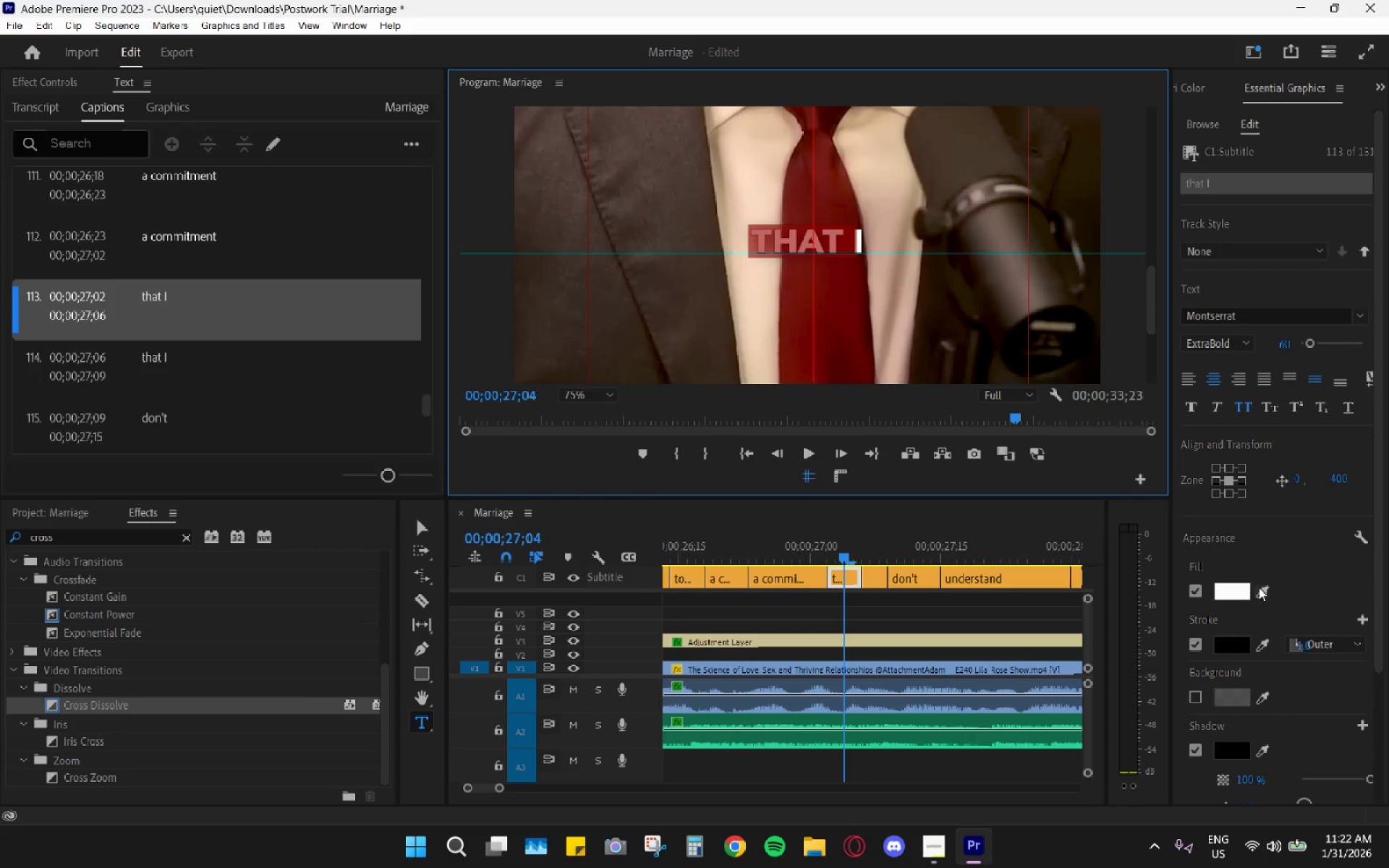 
left_click([1239, 588])
 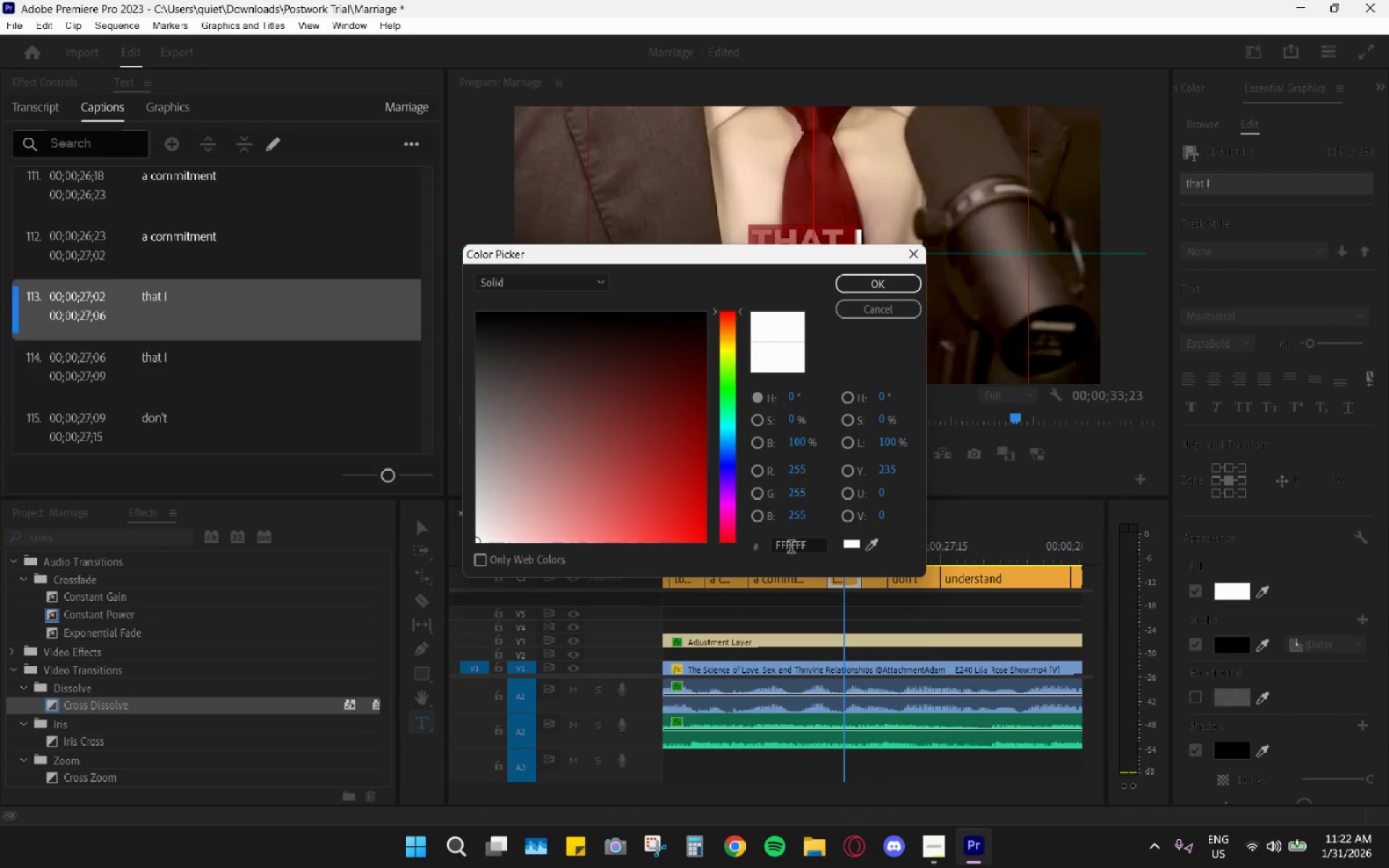 
double_click([790, 548])
 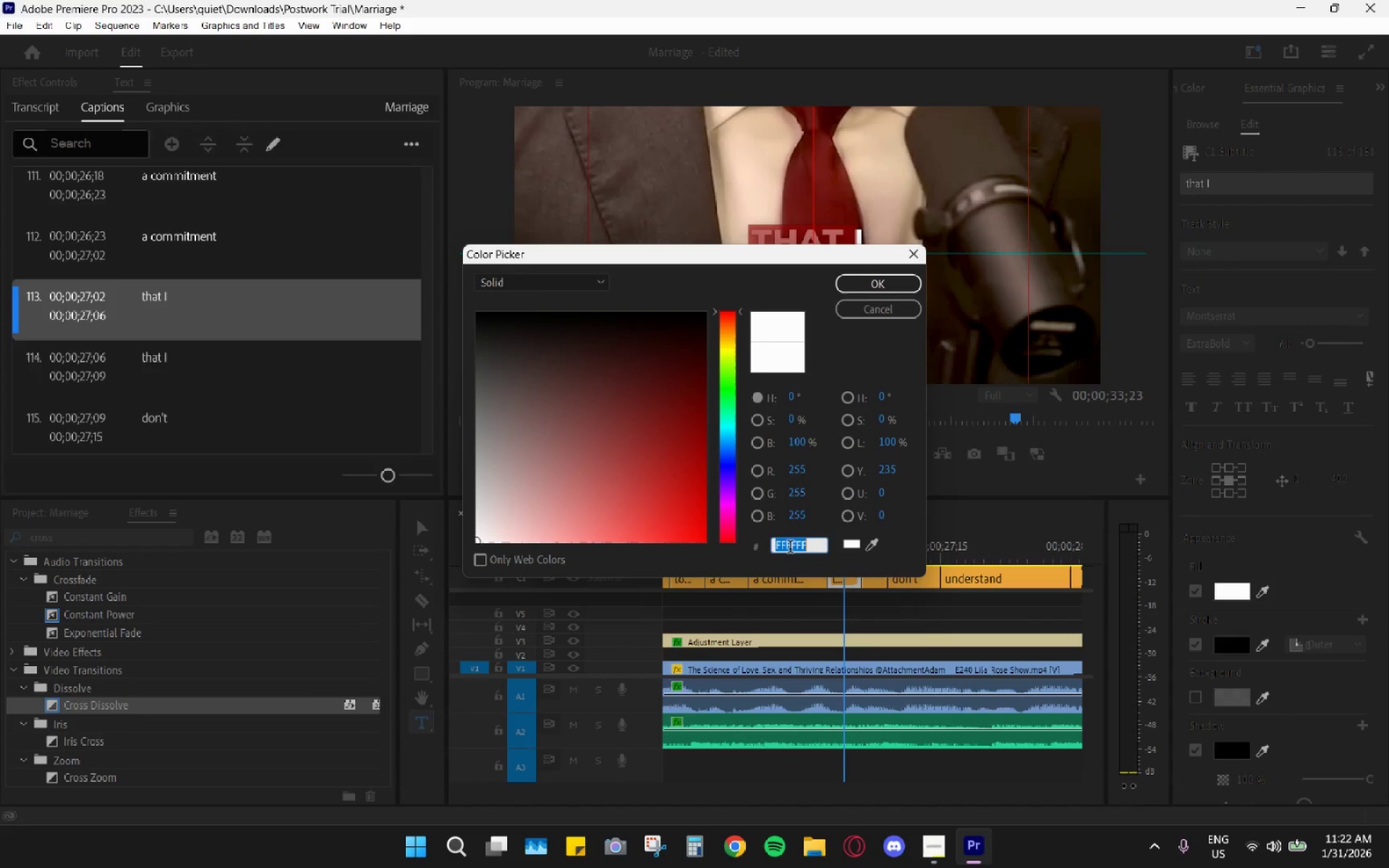 
key(Control+ControlLeft)
 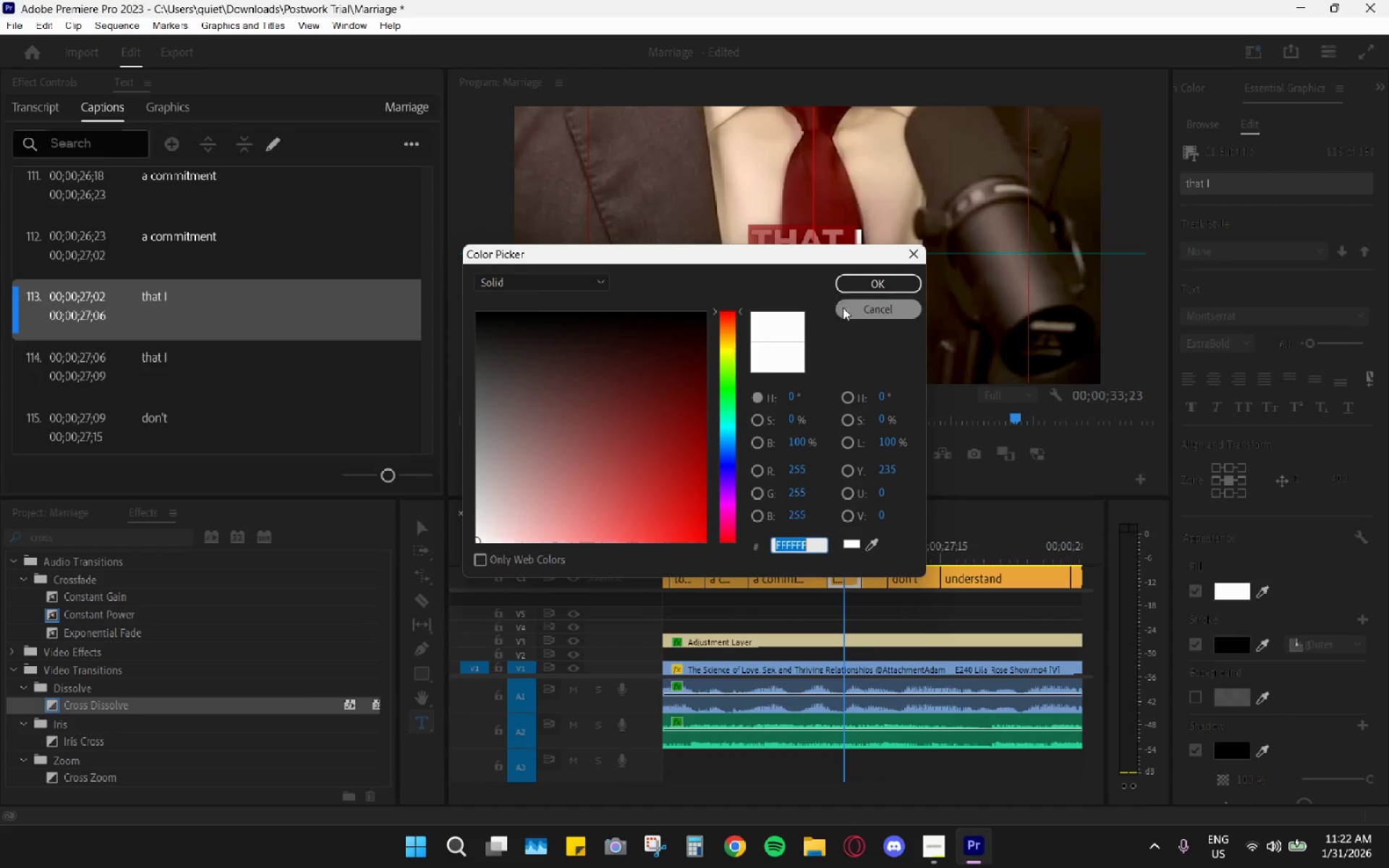 
key(Control+V)
 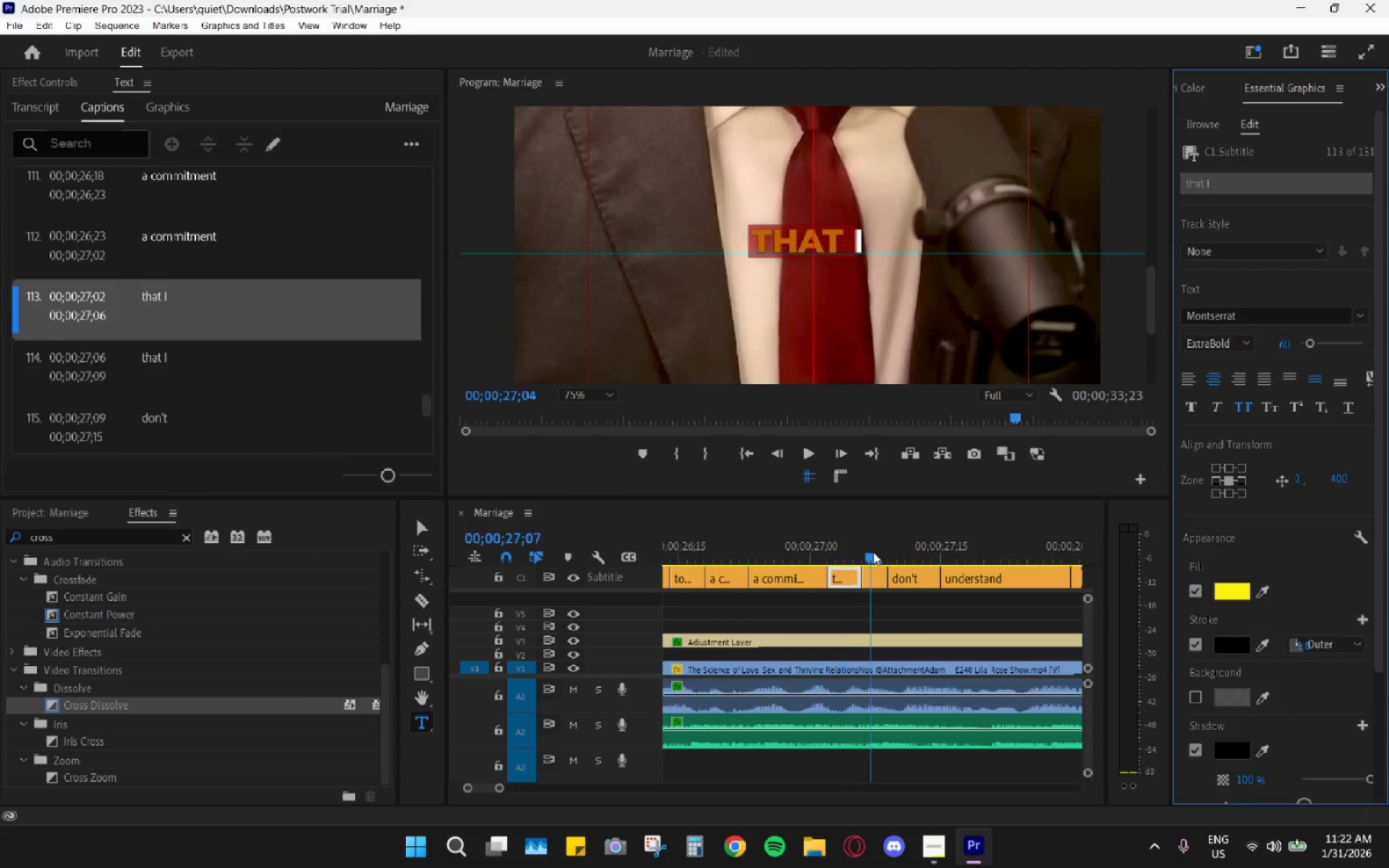 
double_click([876, 578])
 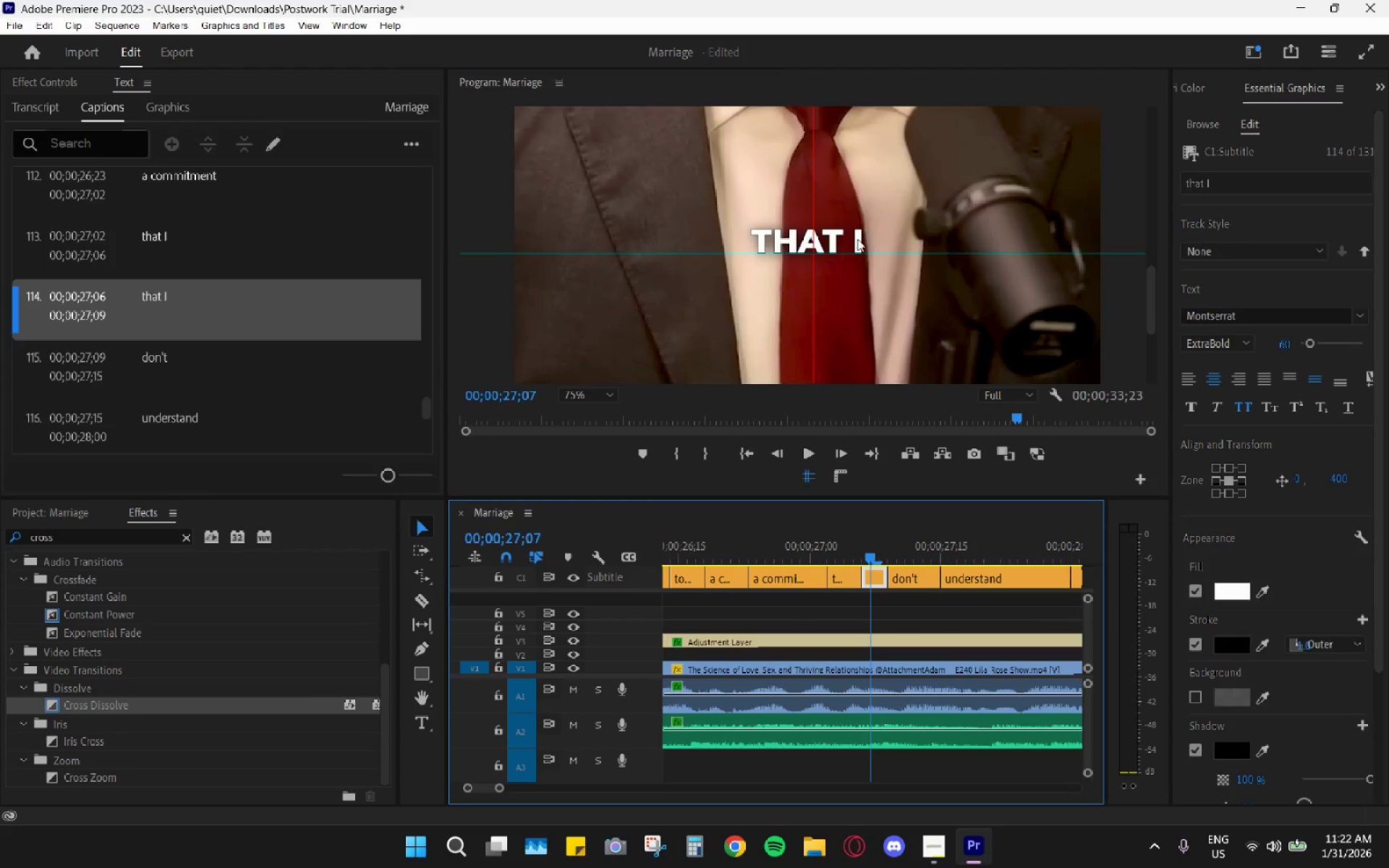 
double_click([857, 241])
 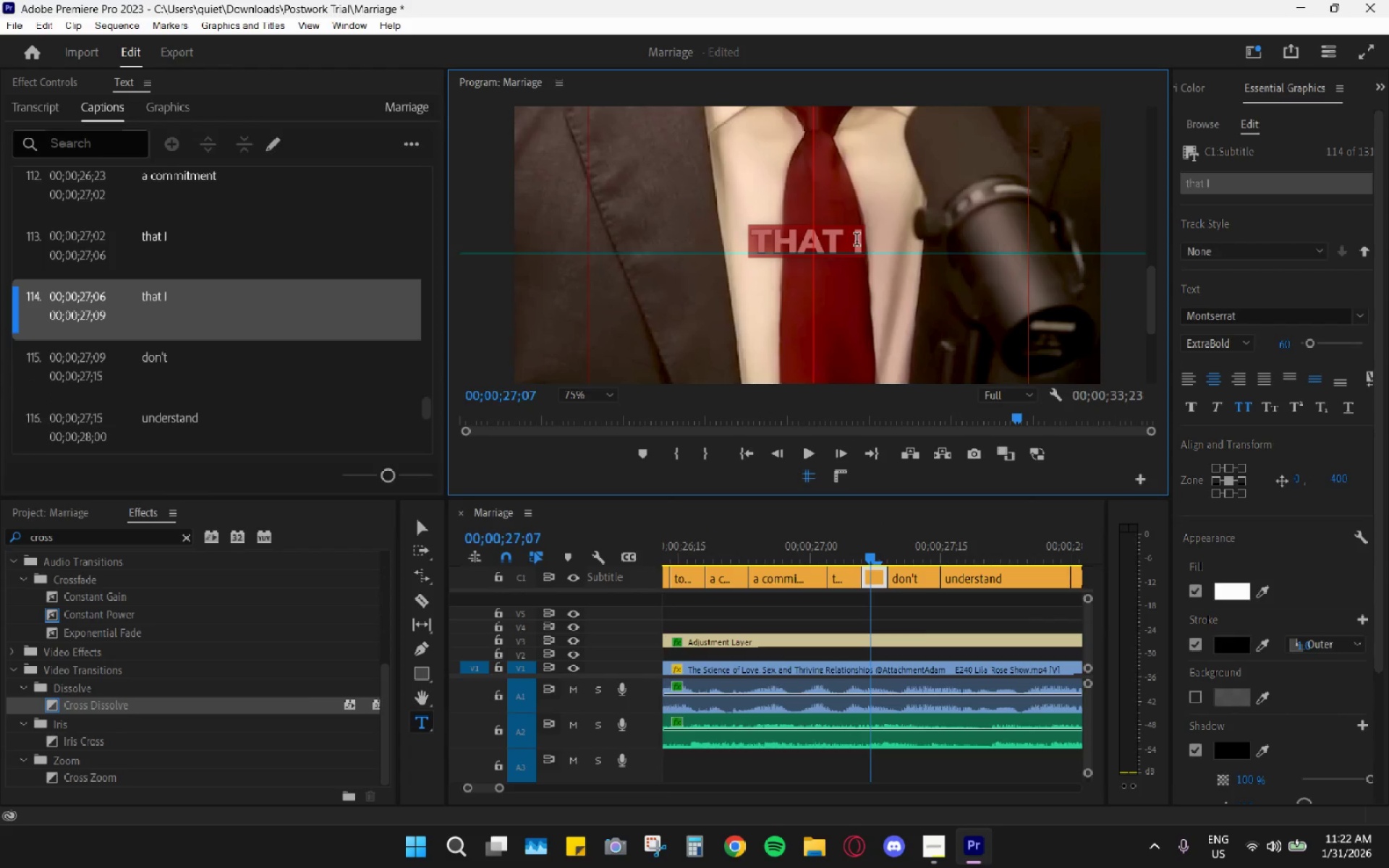 
left_click([857, 241])
 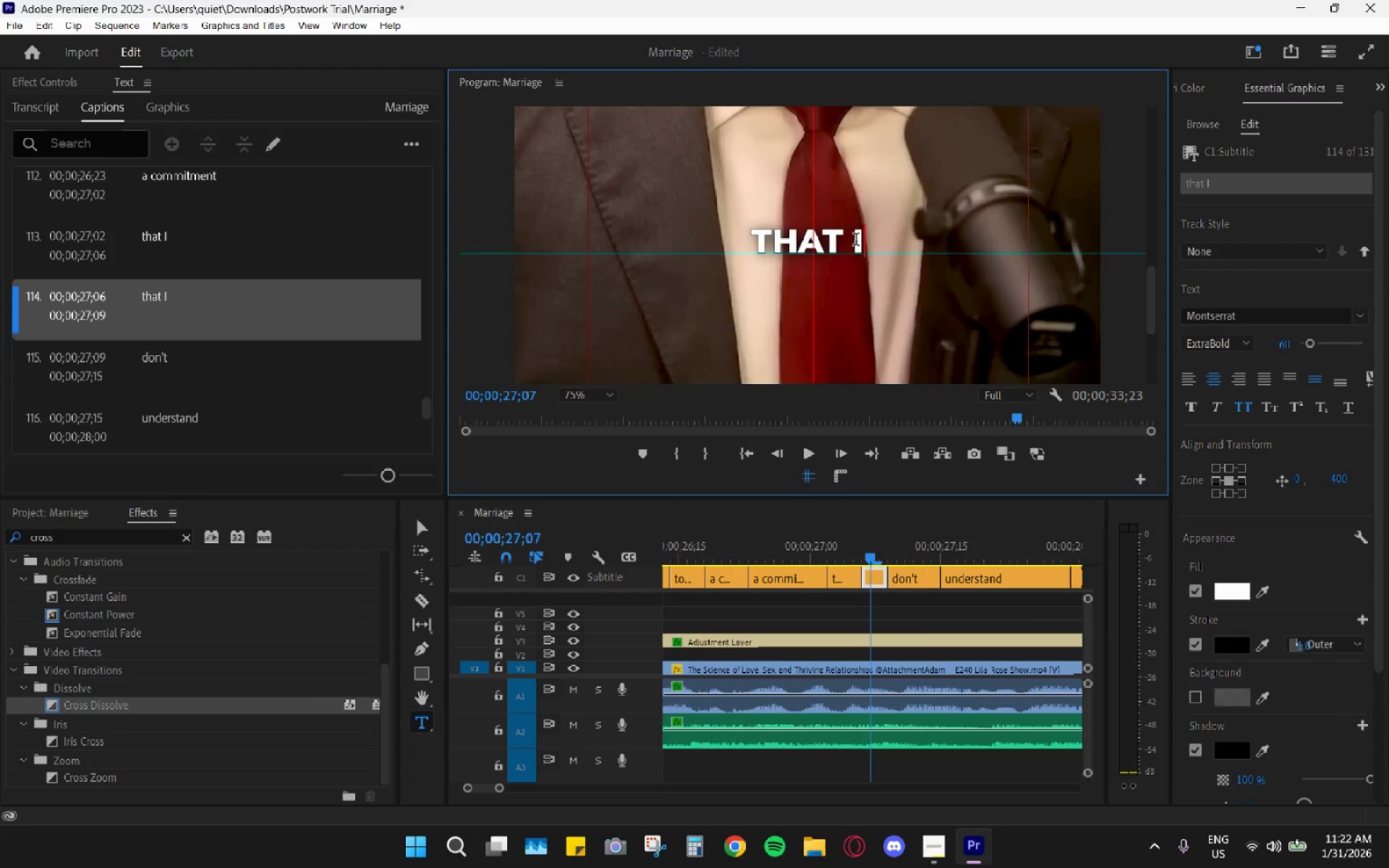 
left_click_drag(start_coordinate=[856, 241], to_coordinate=[865, 242])
 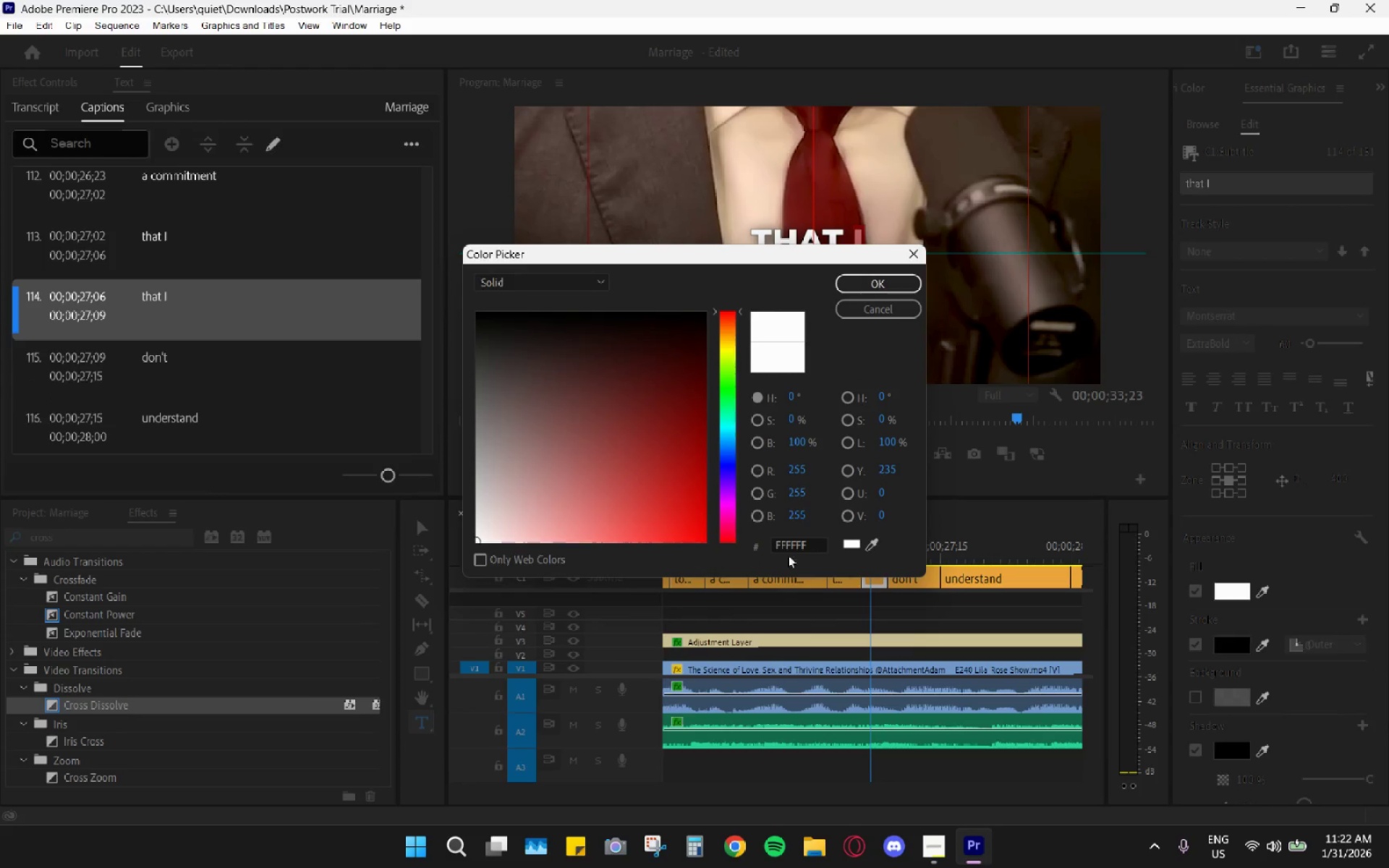 
double_click([796, 548])
 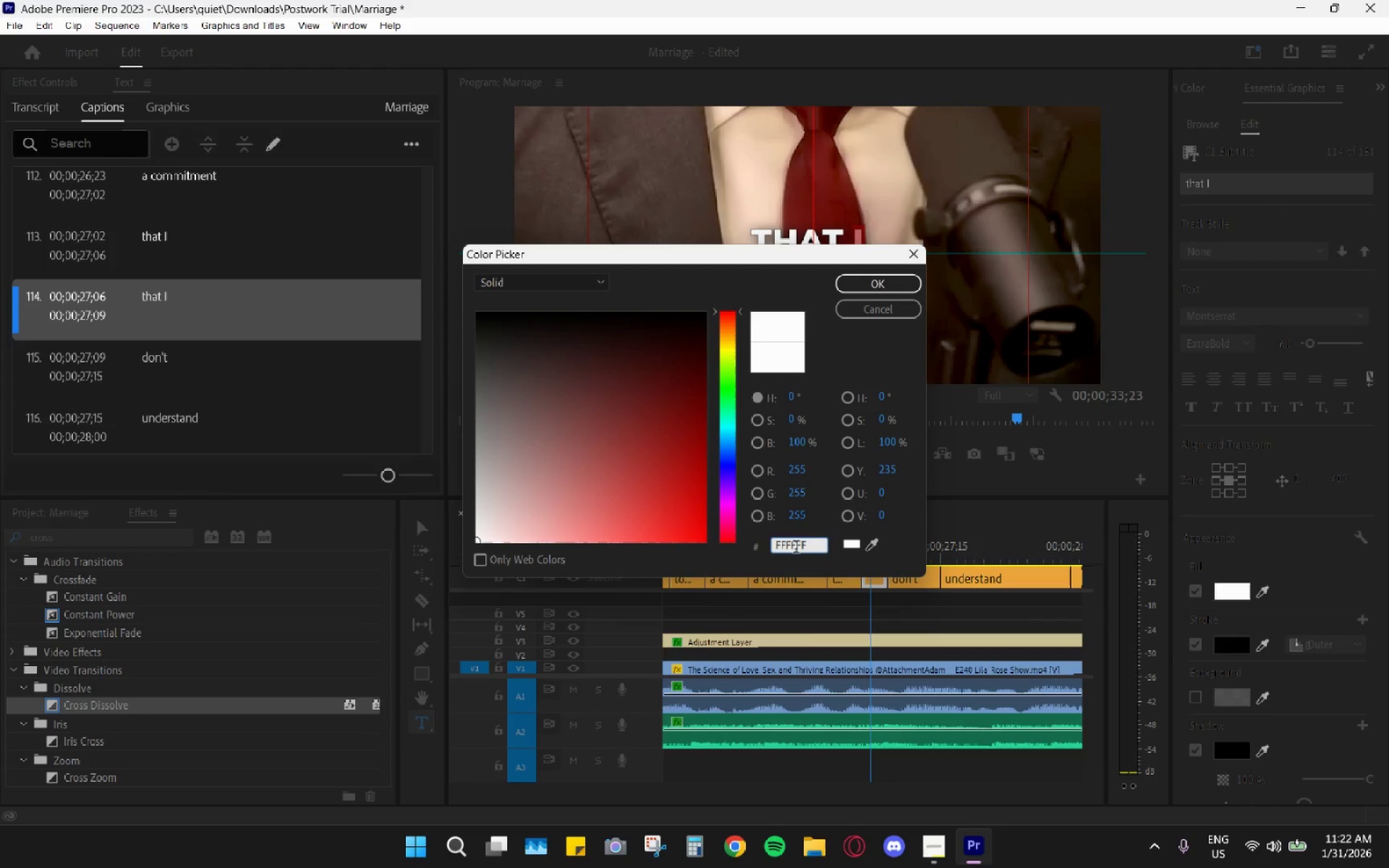 
triple_click([796, 548])
 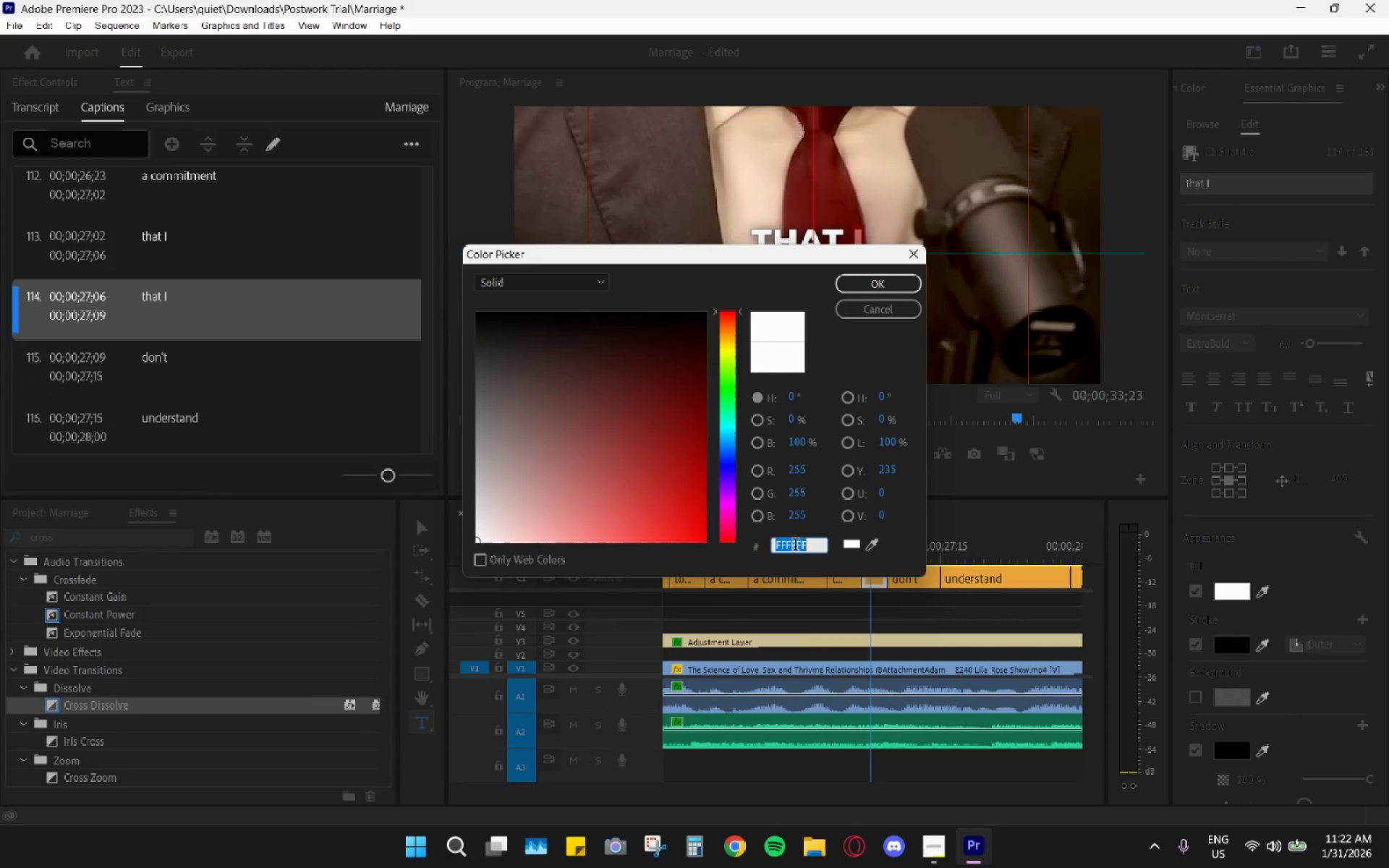 
key(Control+ControlLeft)
 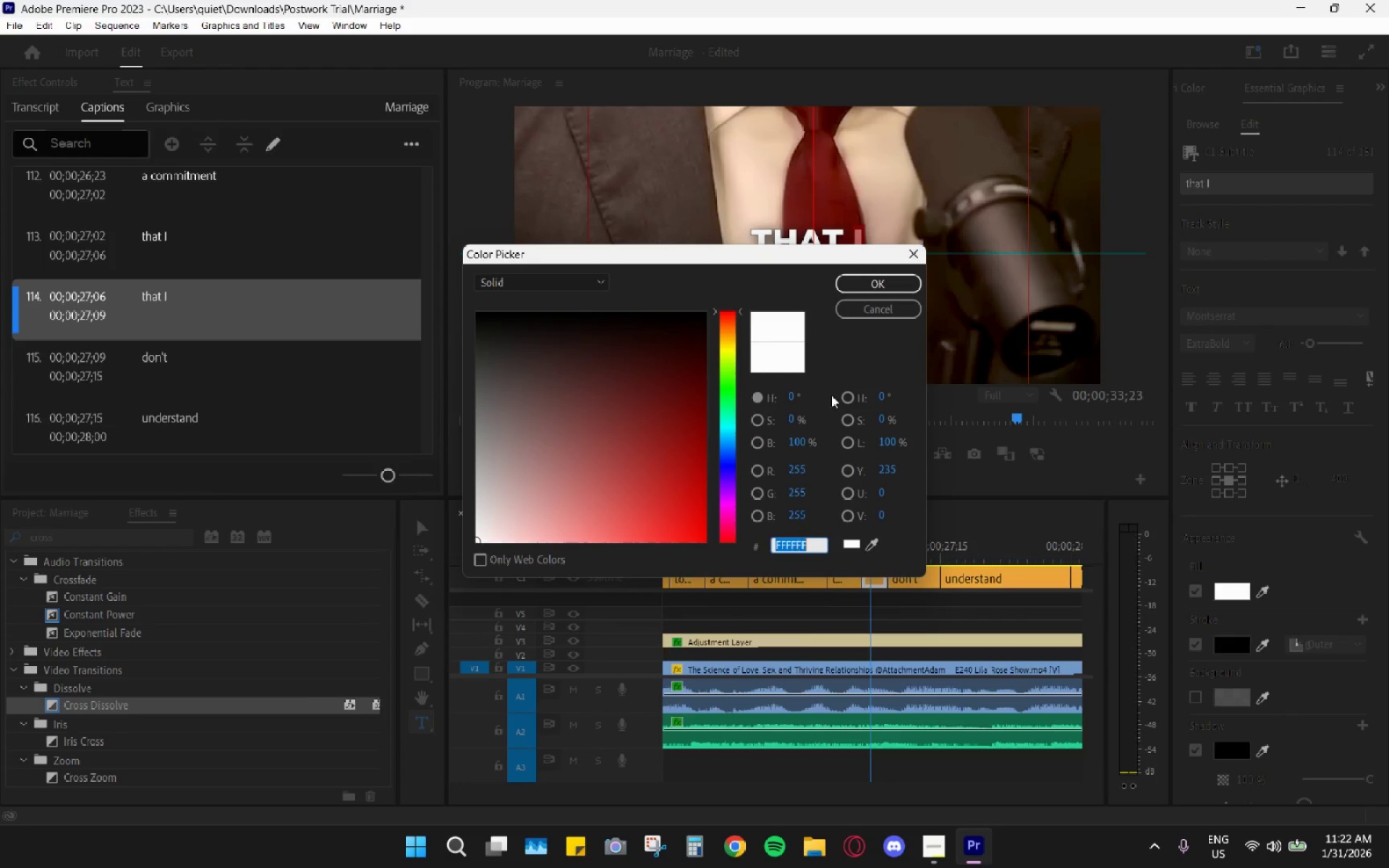 
key(Control+V)
 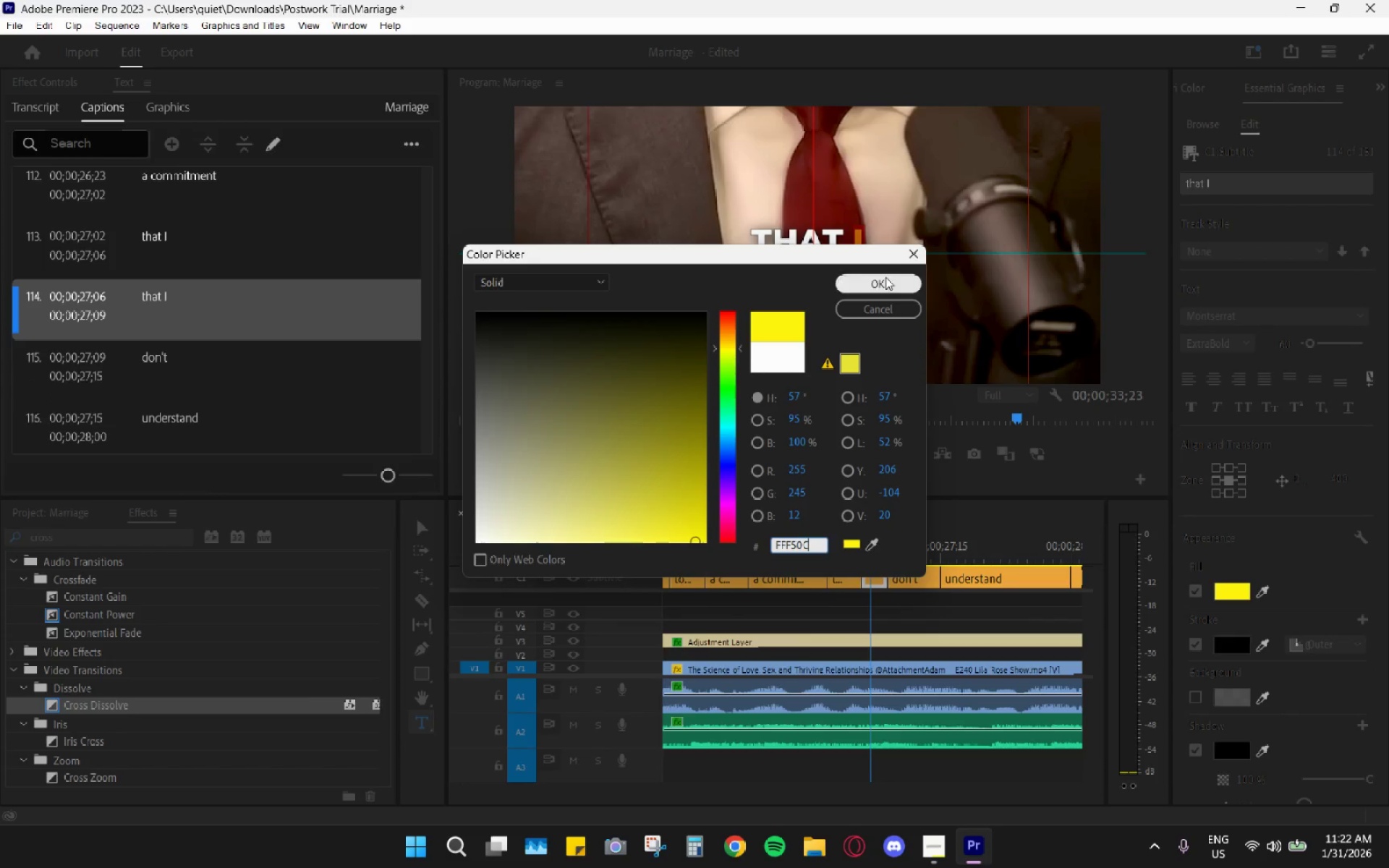 
left_click([884, 281])
 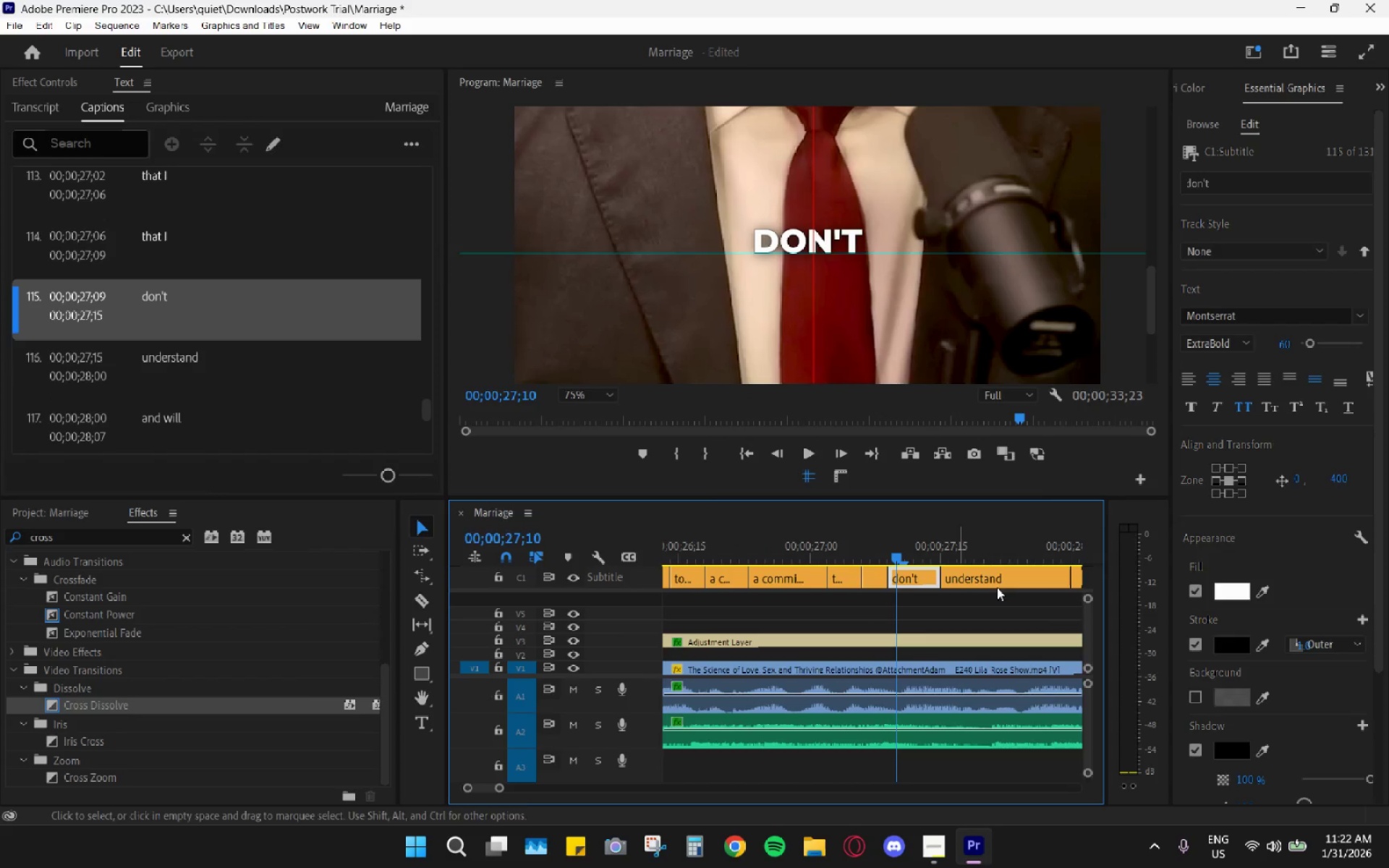 
left_click([1232, 587])
 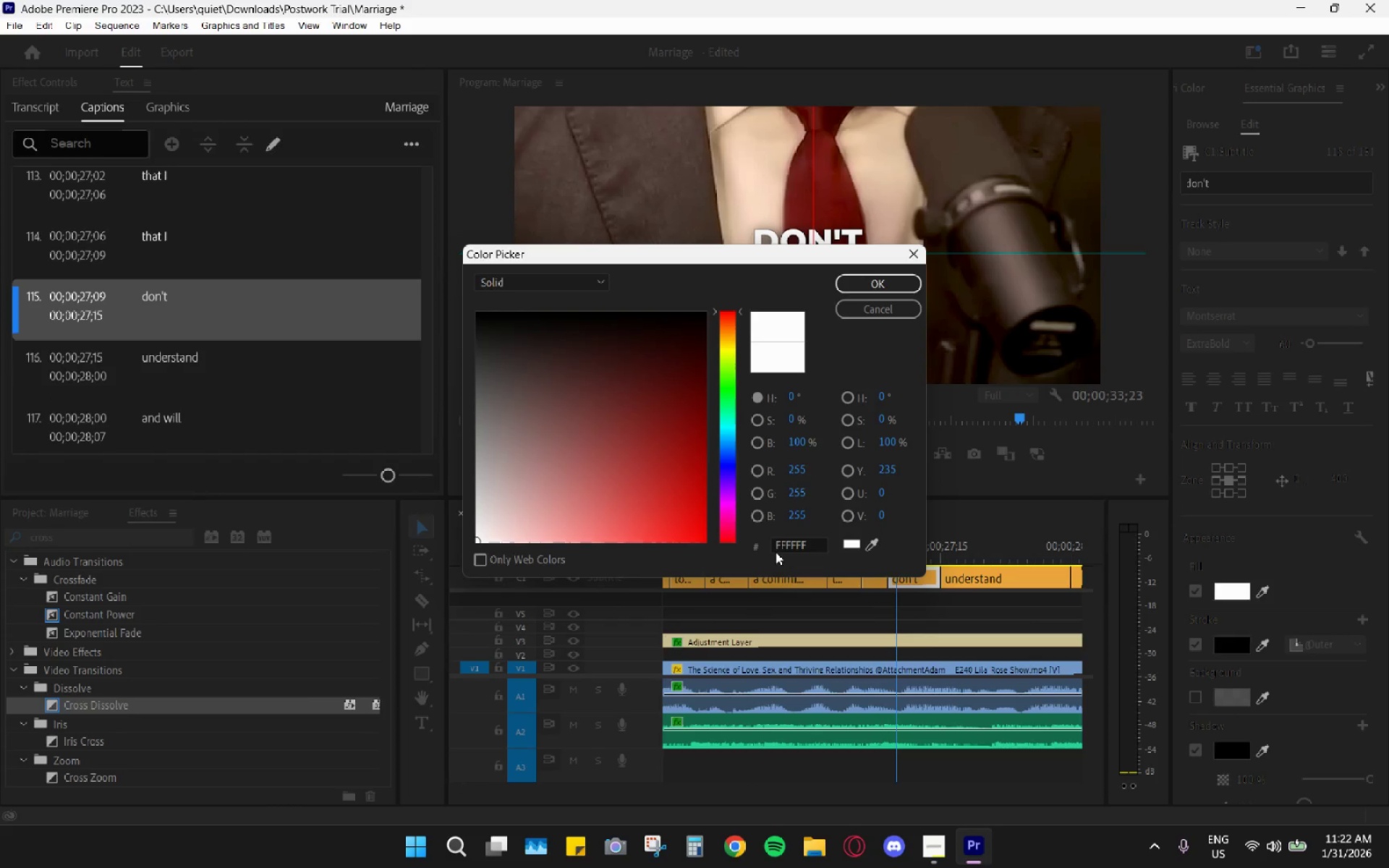 
triple_click([789, 545])
 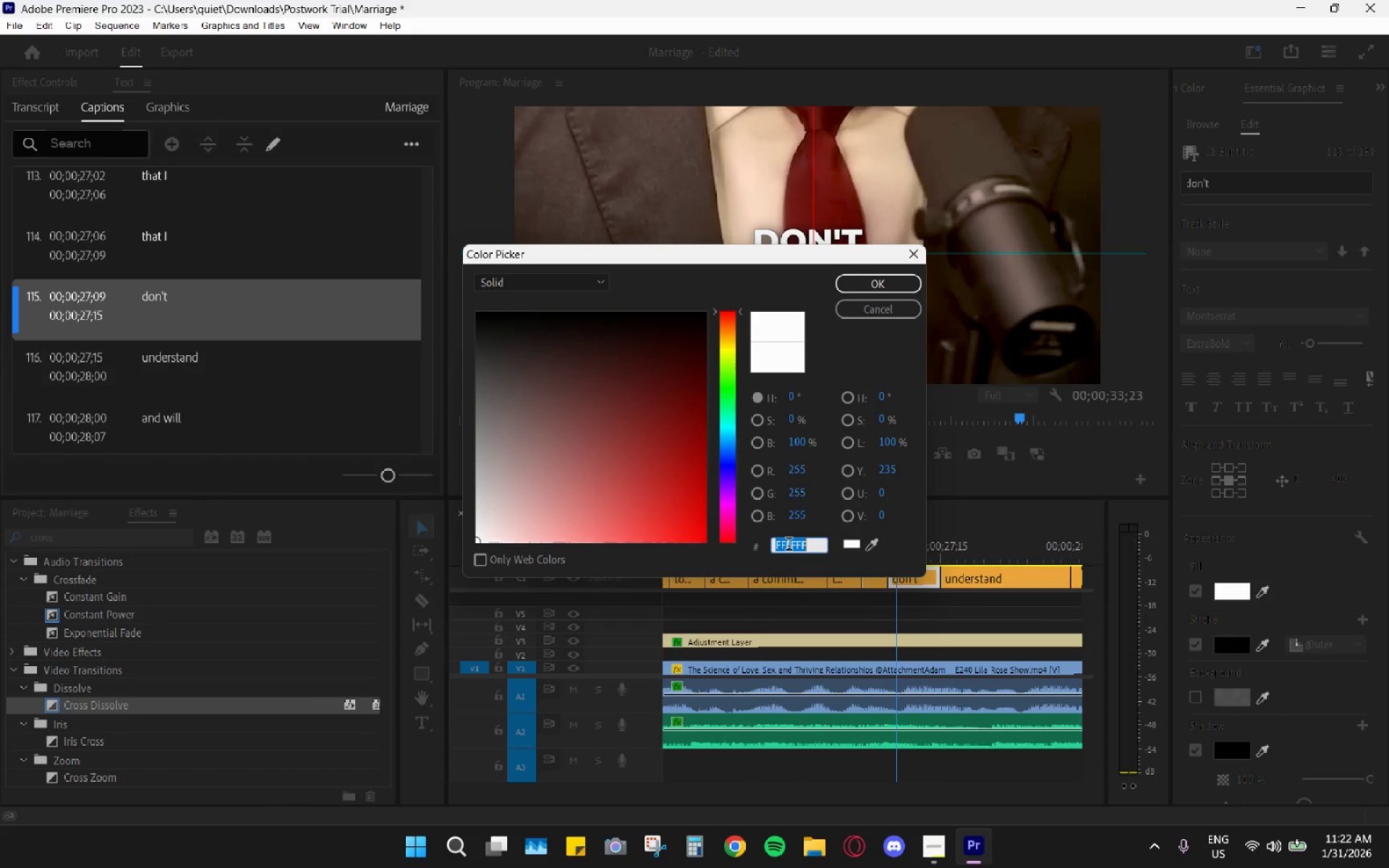 
key(Control+ControlLeft)
 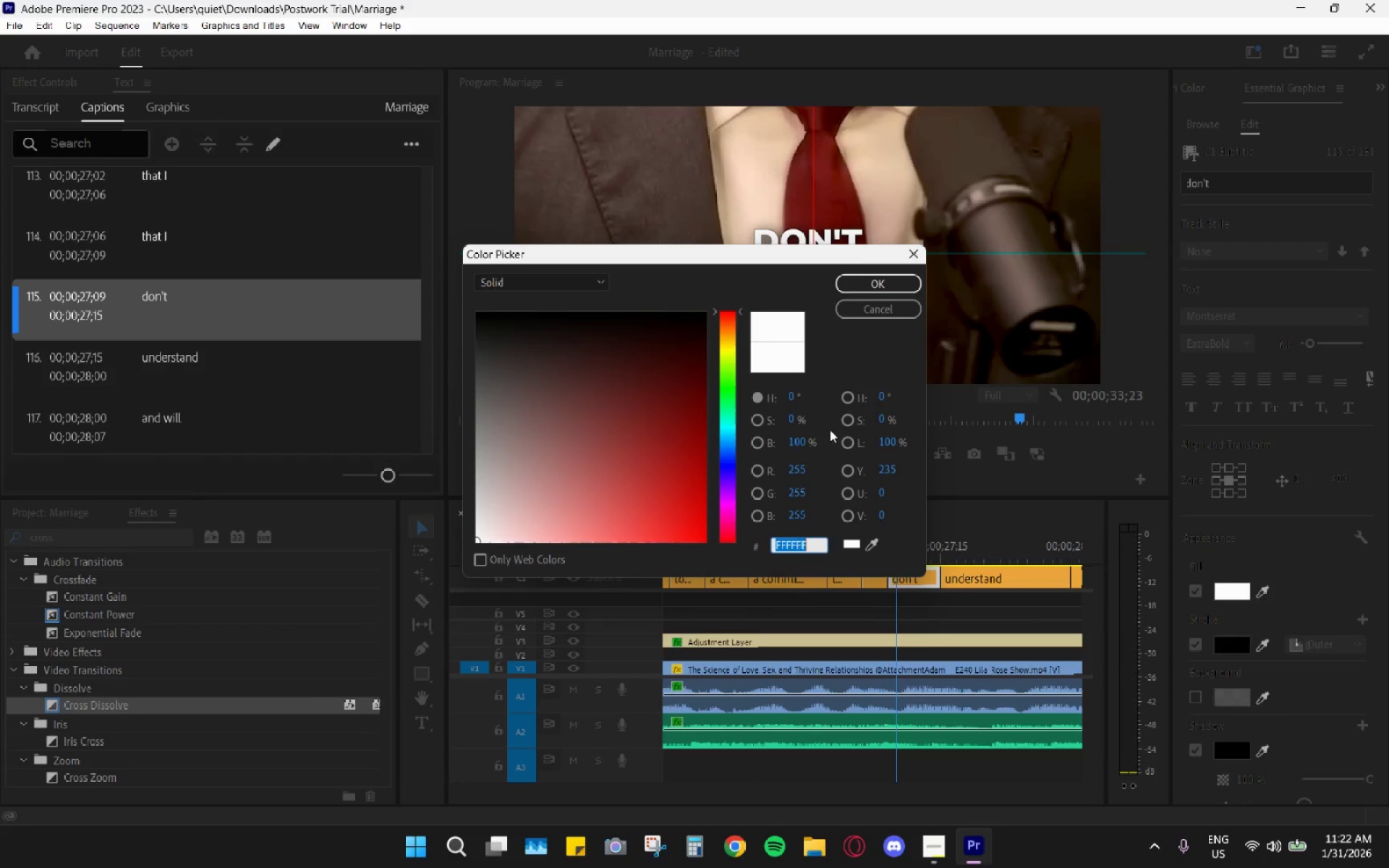 
key(Control+V)
 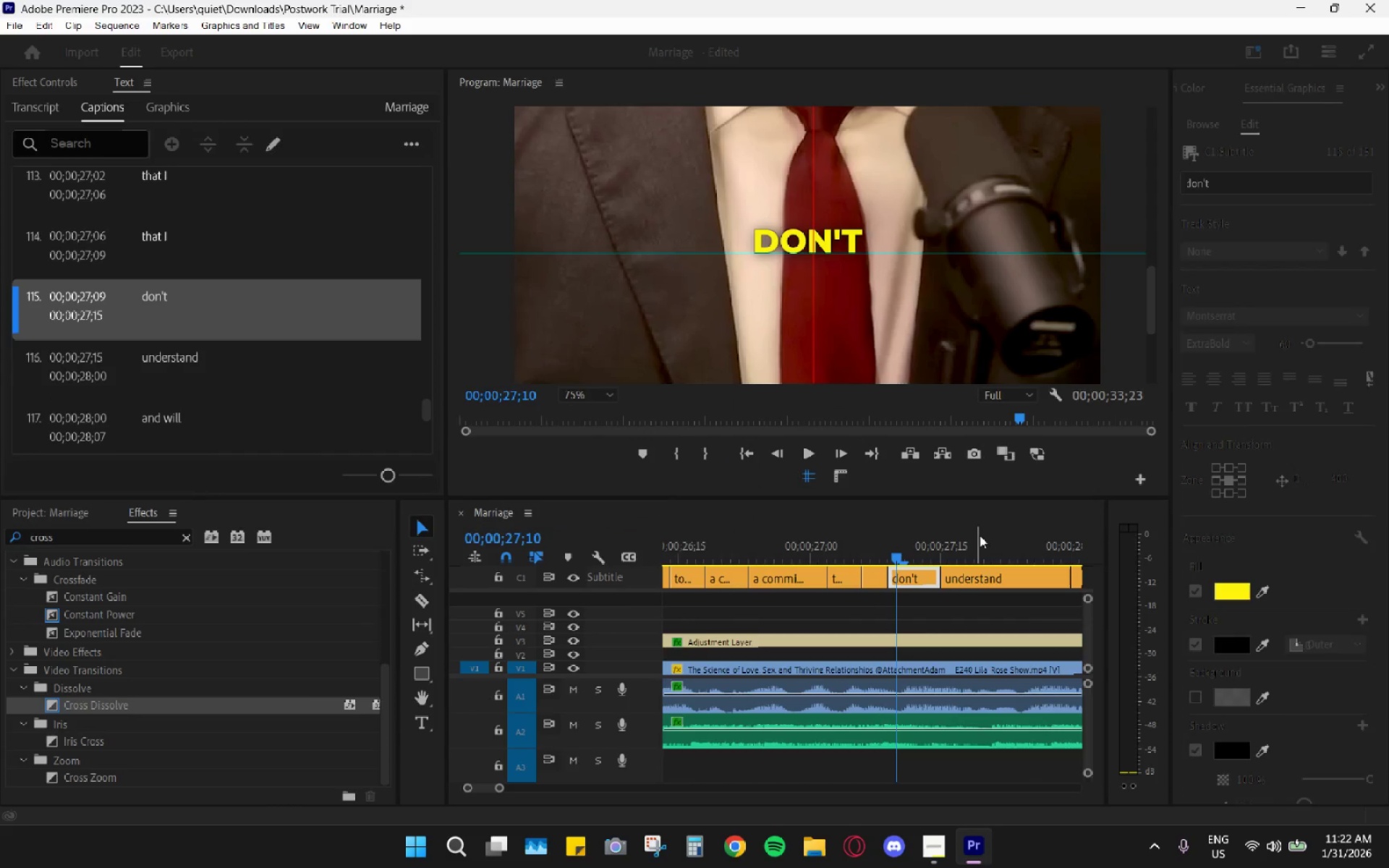 
double_click([977, 540])
 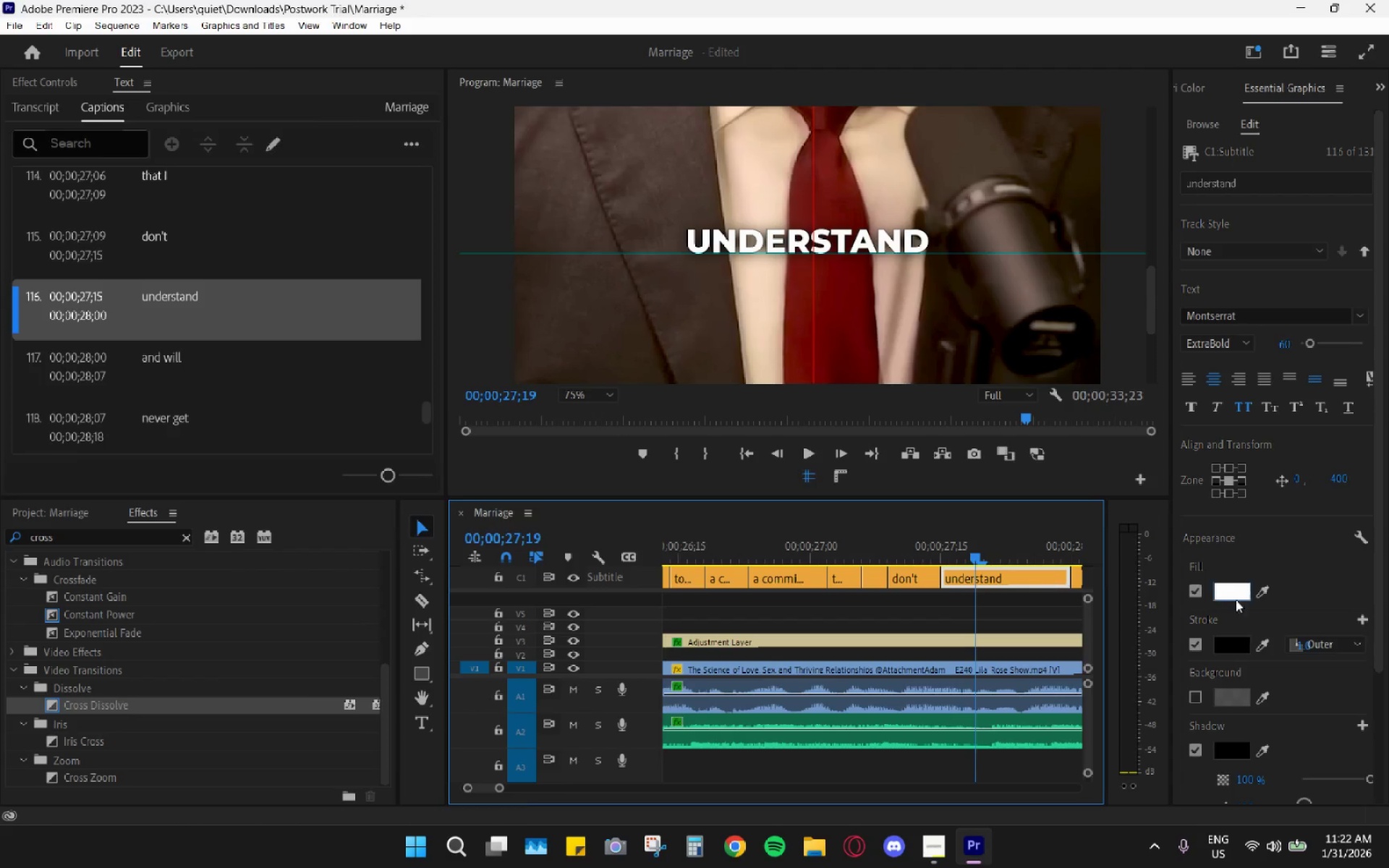 
left_click([1233, 587])
 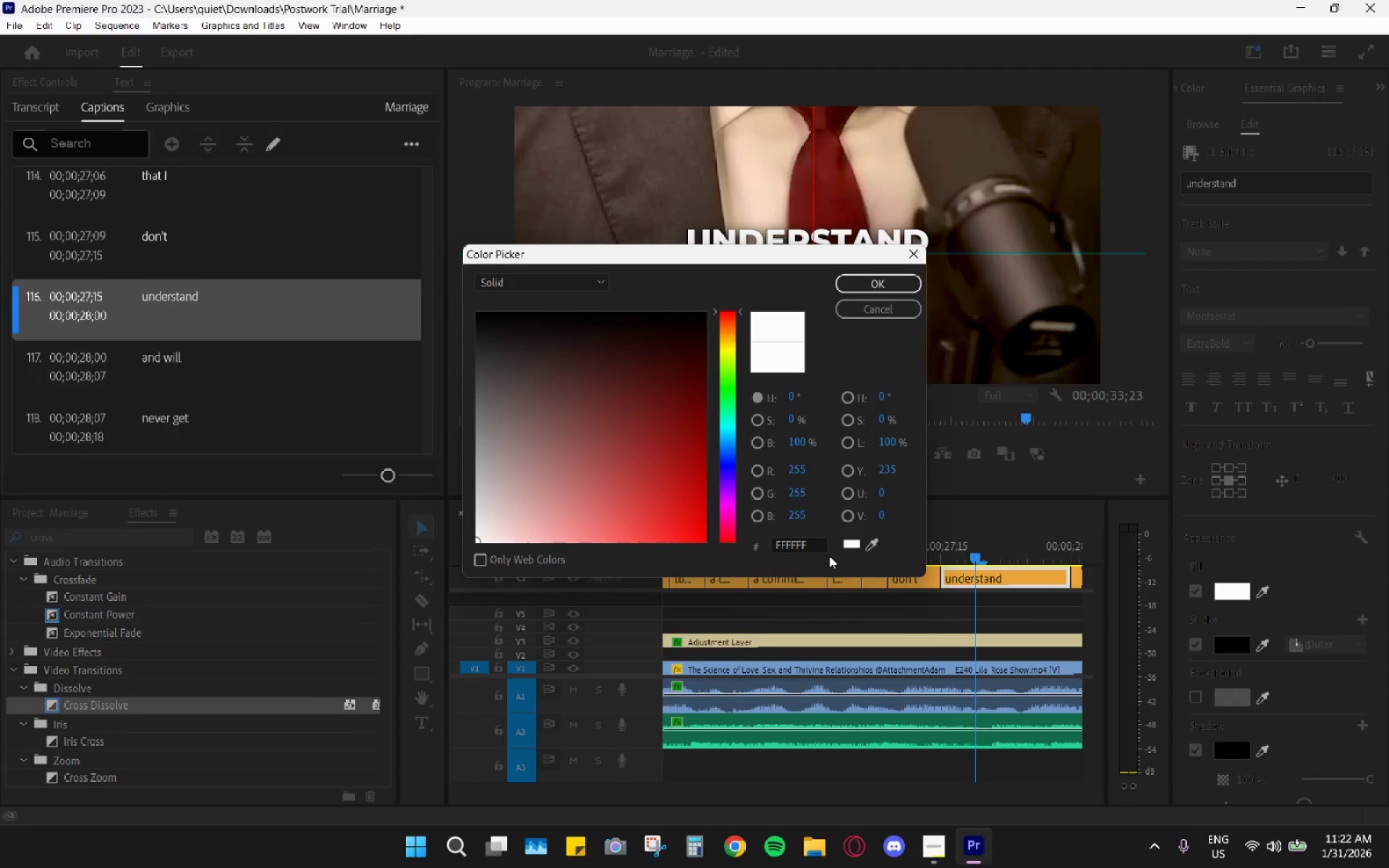 
double_click([815, 547])
 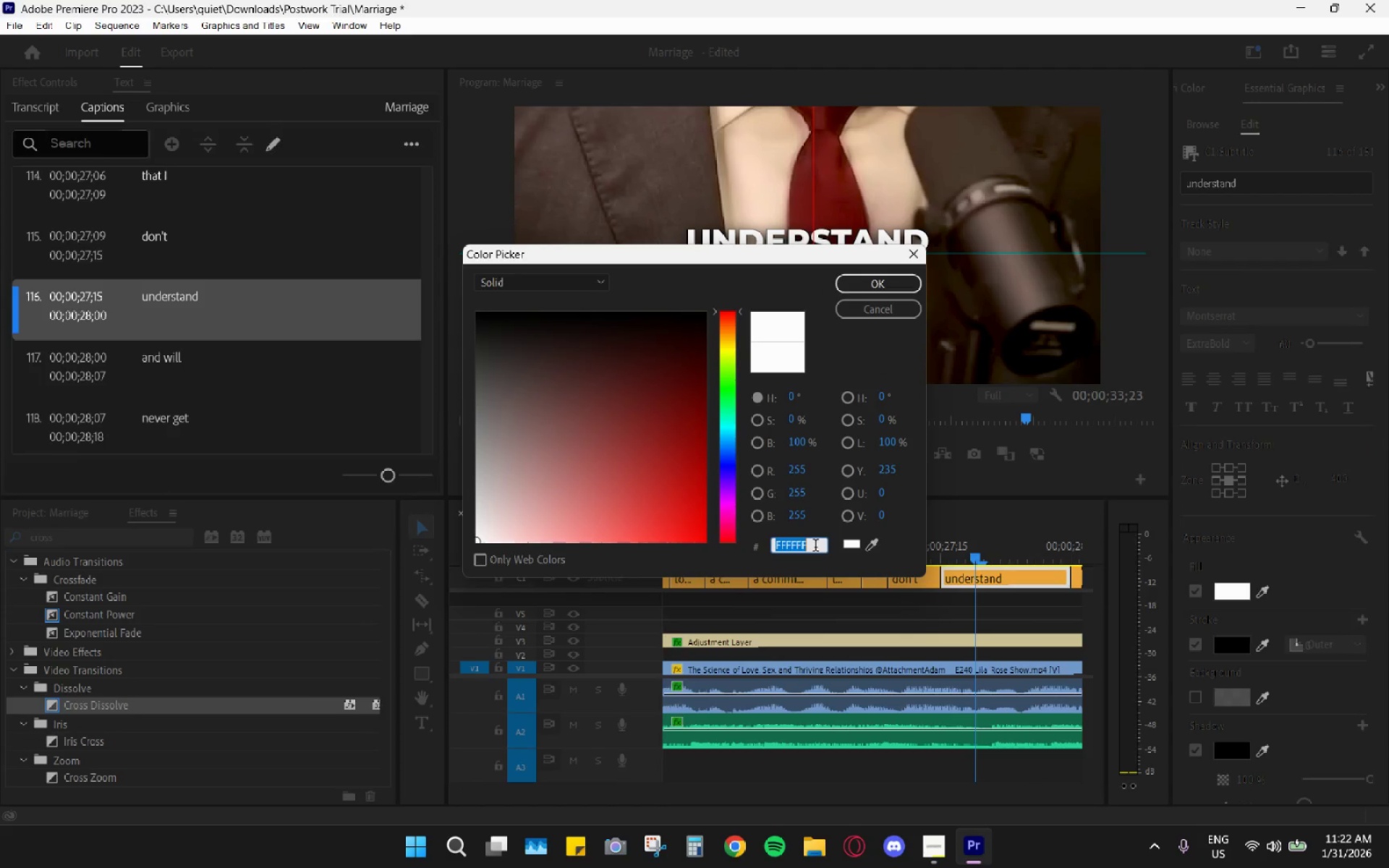 
key(Control+ControlLeft)
 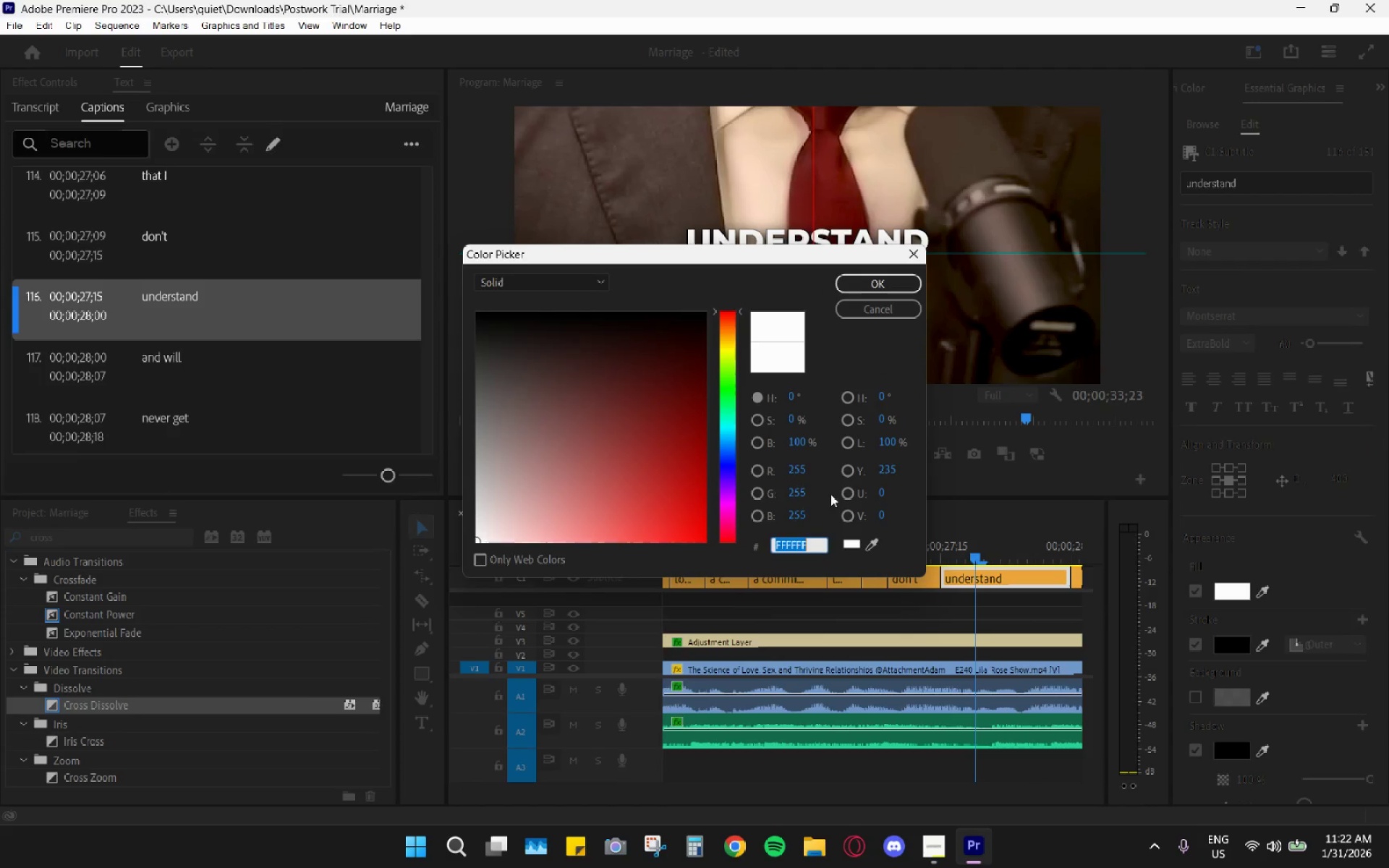 
key(Control+V)
 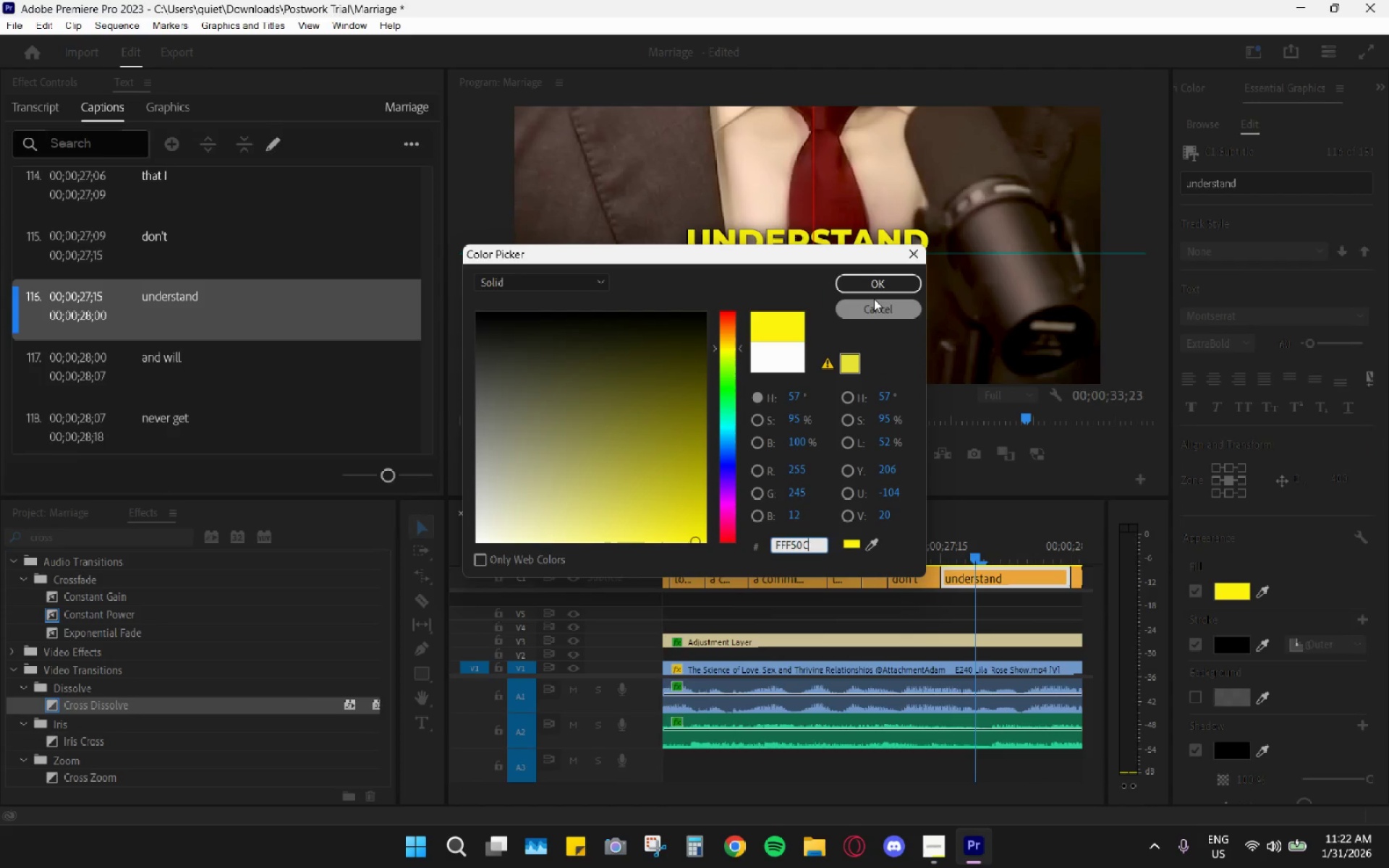 
left_click([879, 287])
 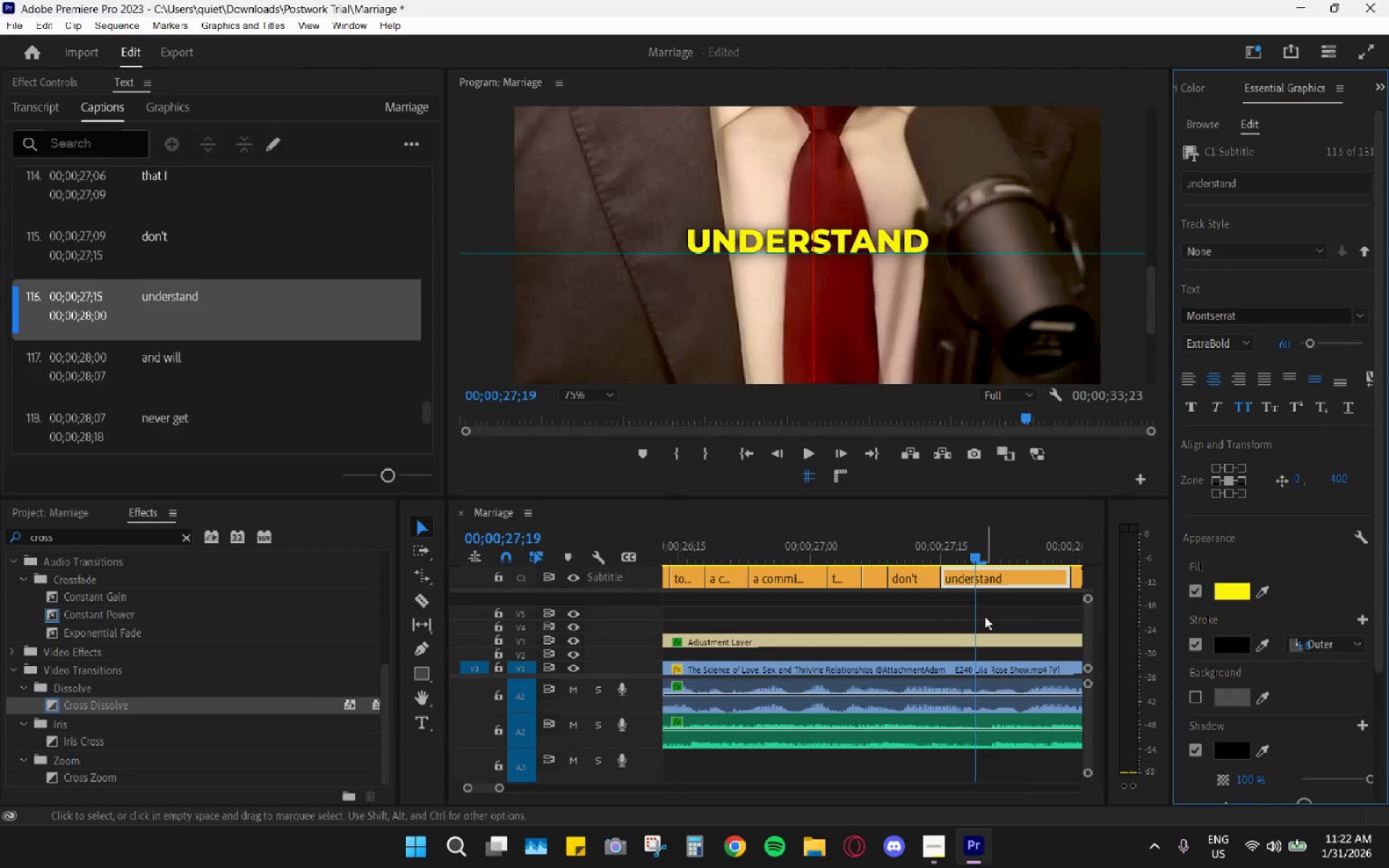 
scroll: coordinate [972, 623], scroll_direction: down, amount: 8.0
 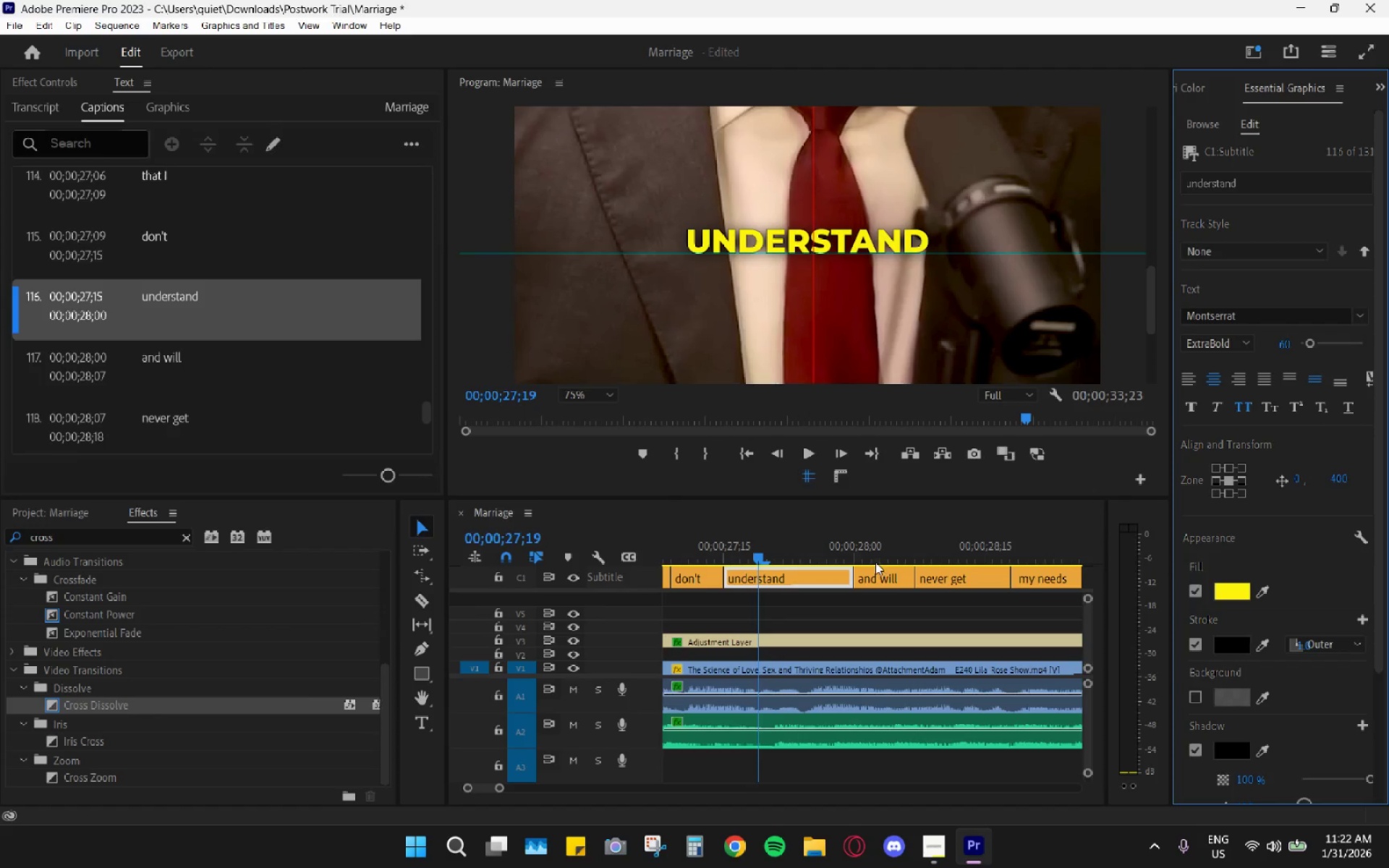 
left_click_drag(start_coordinate=[846, 558], to_coordinate=[854, 560])
 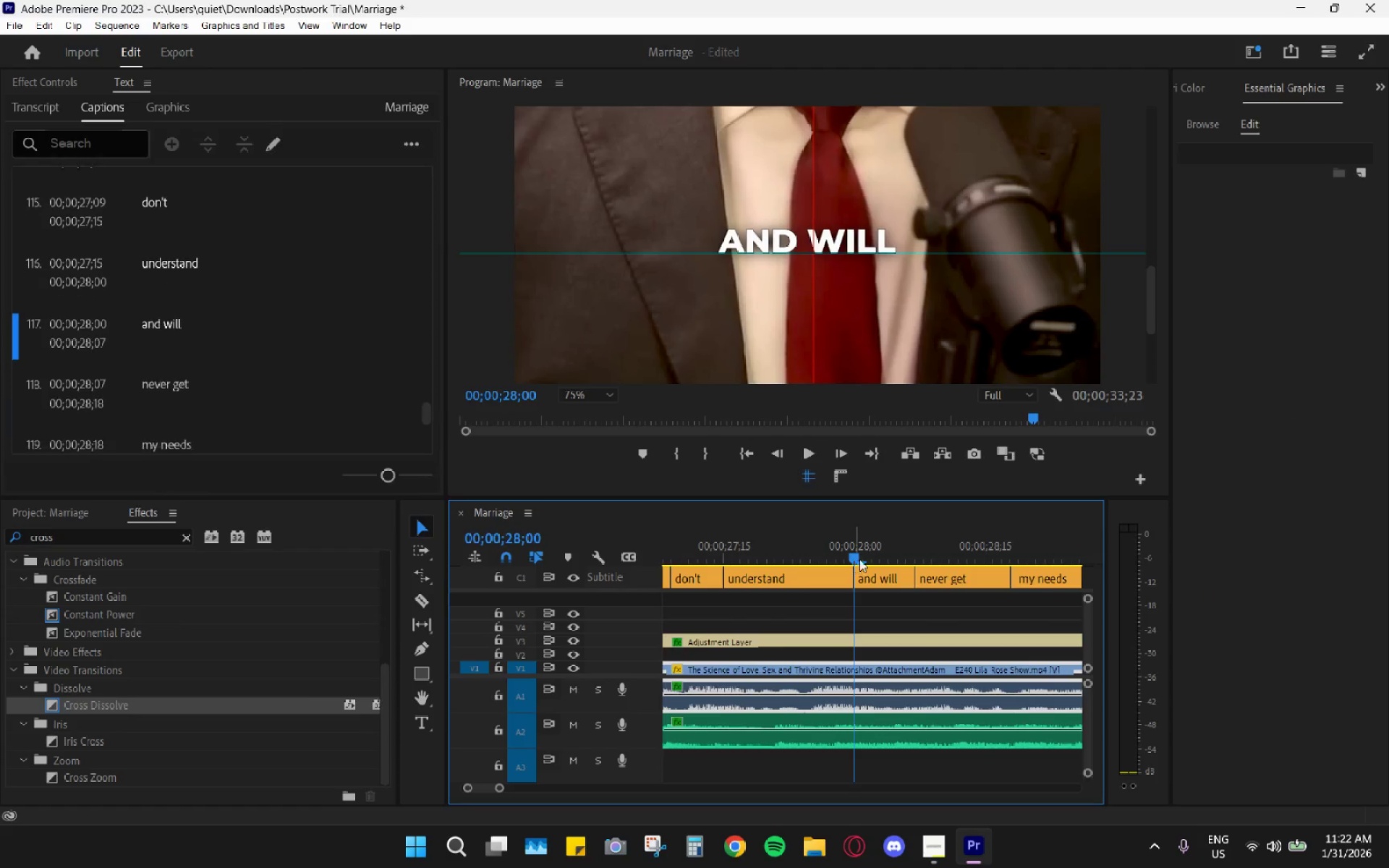 
key(Space)
 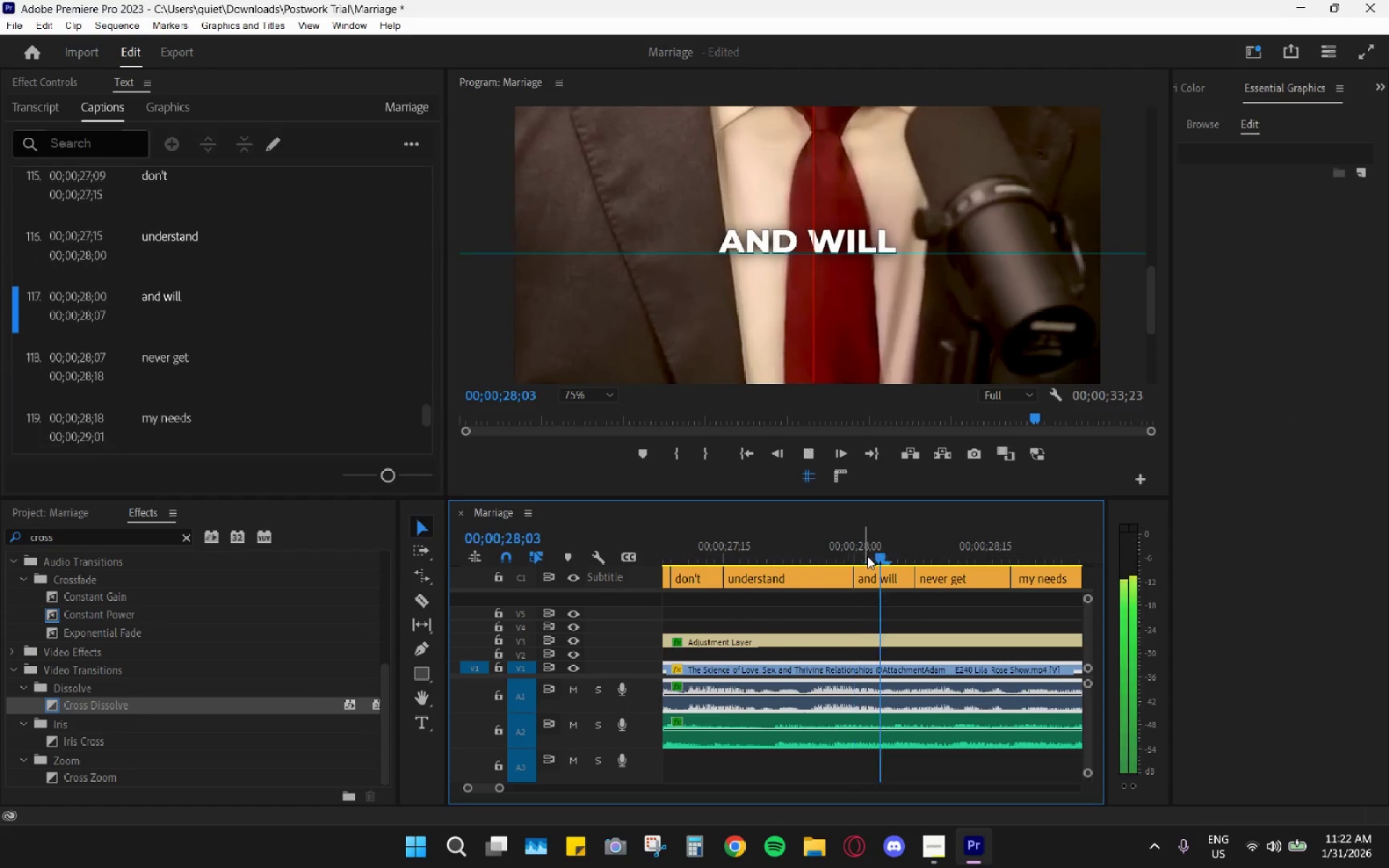 
key(Space)
 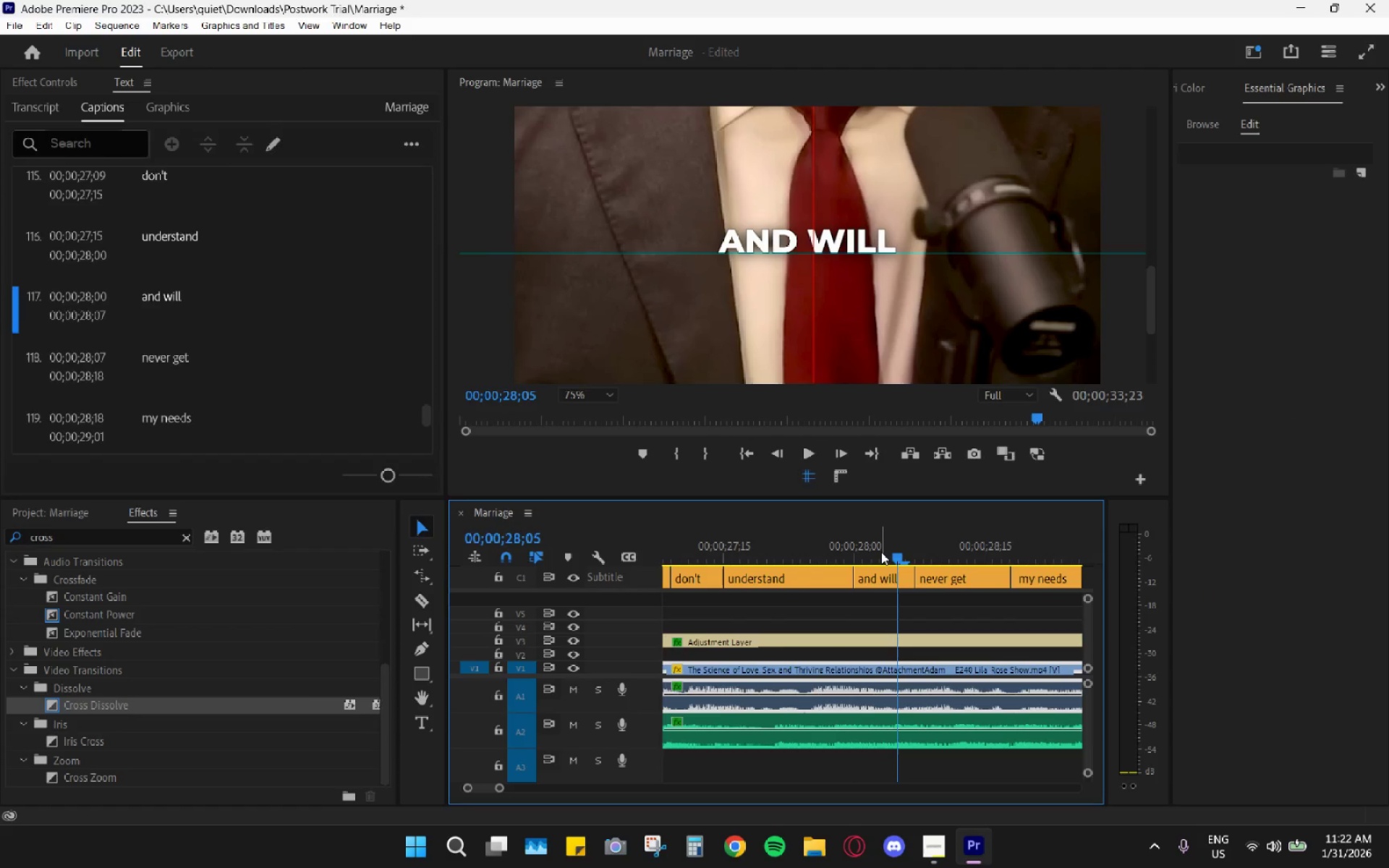 
left_click_drag(start_coordinate=[883, 550], to_coordinate=[886, 551])
 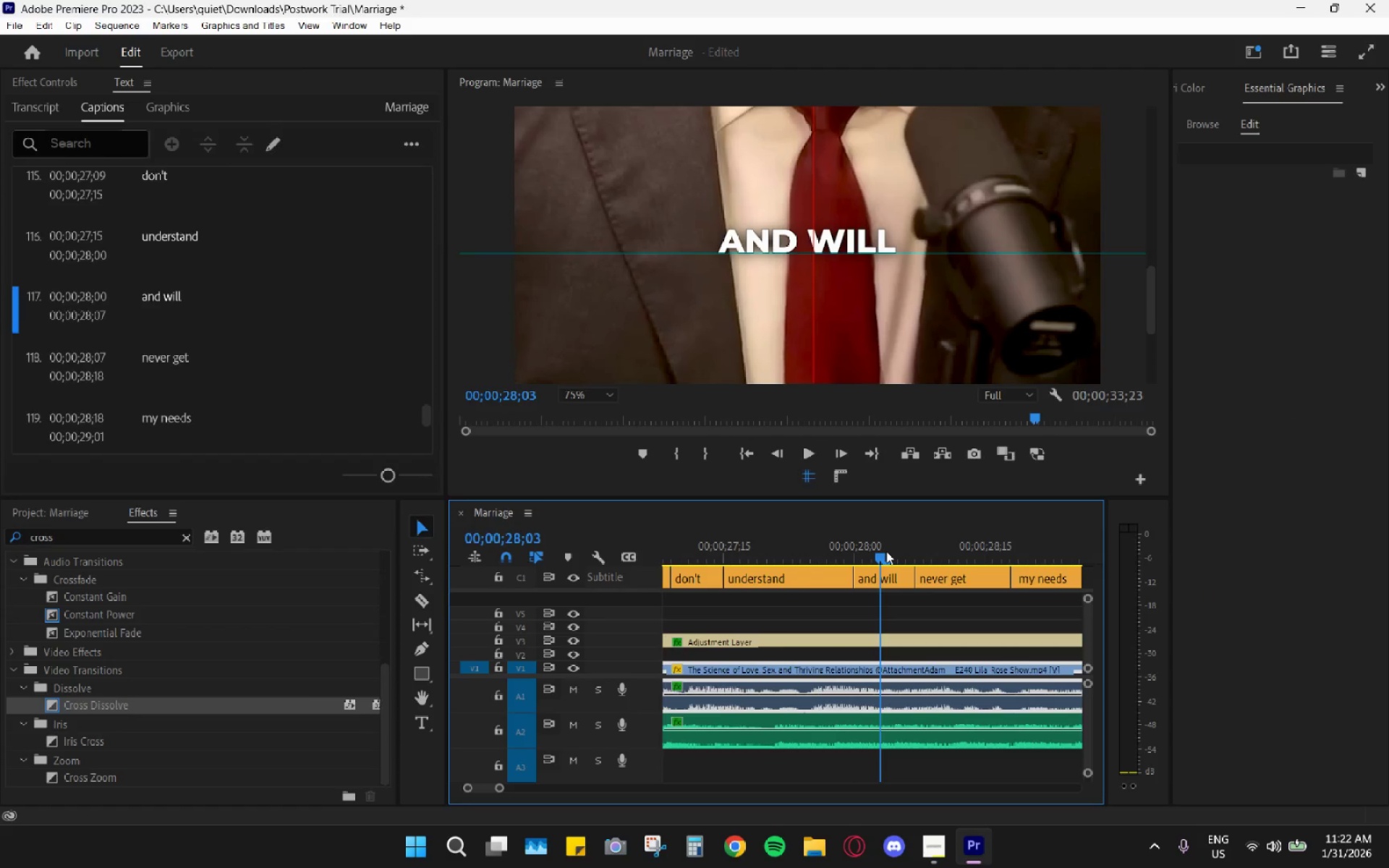 
type(cv)
 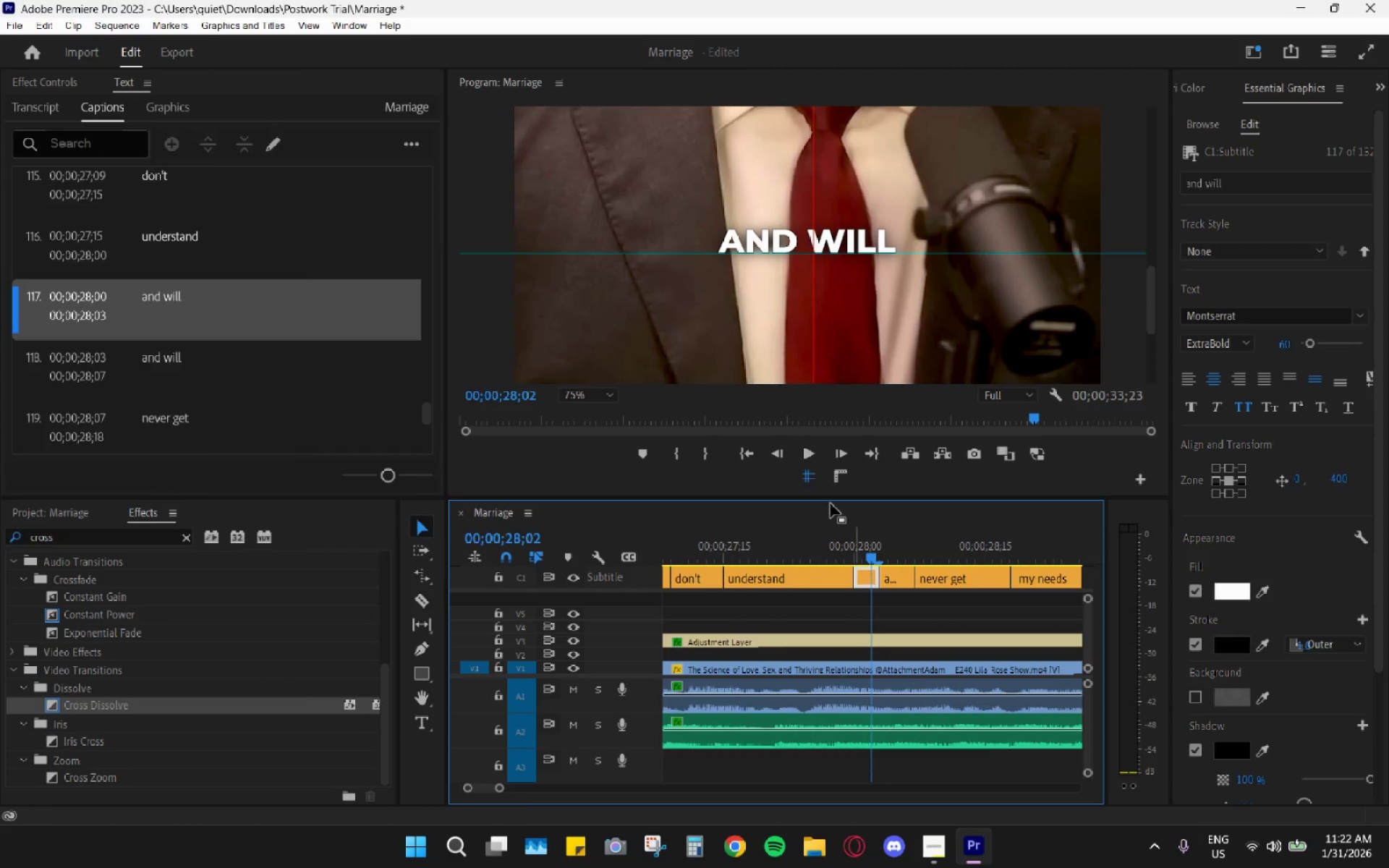 
left_click_drag(start_coordinate=[885, 561], to_coordinate=[876, 558])
 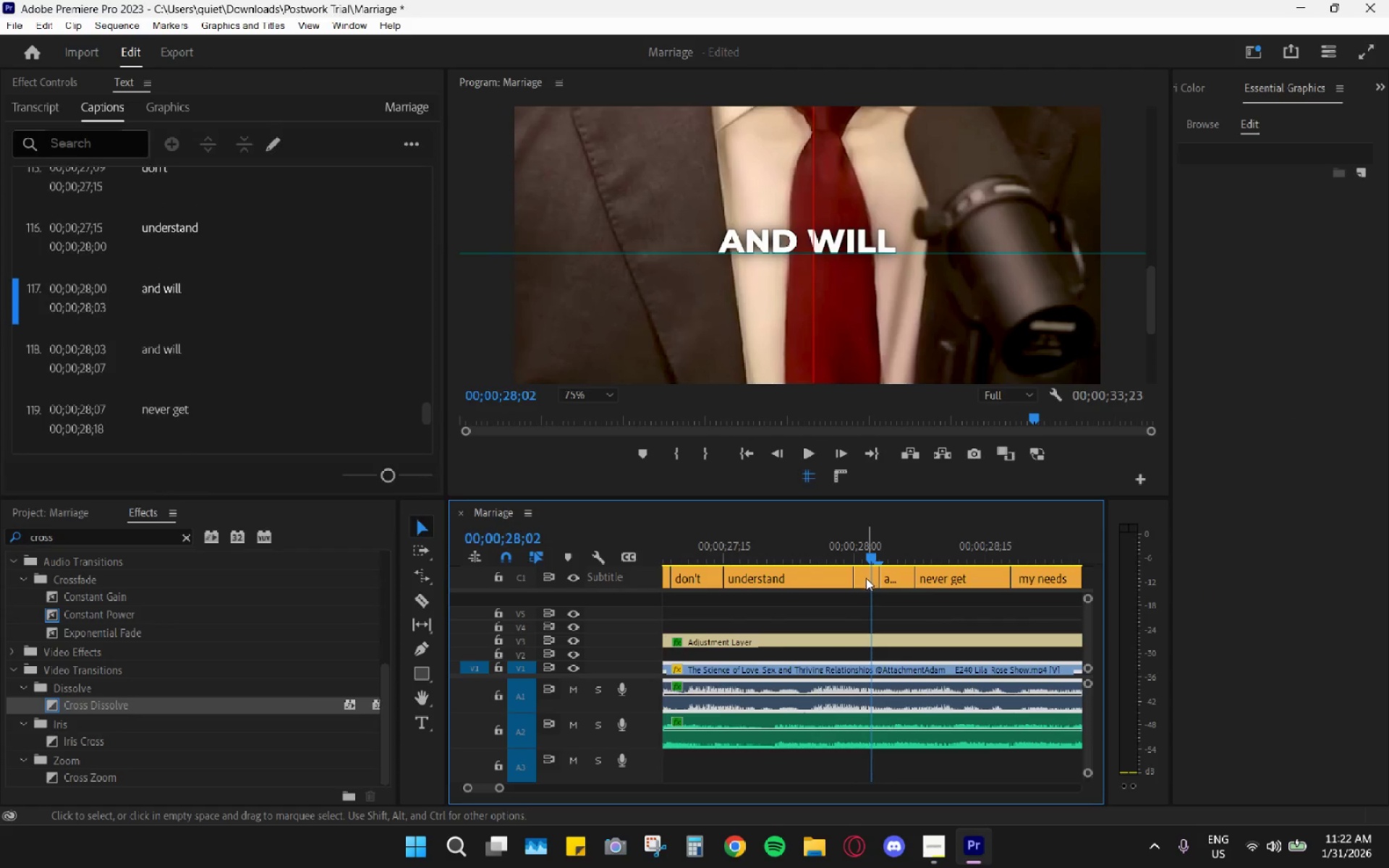 
left_click([866, 578])
 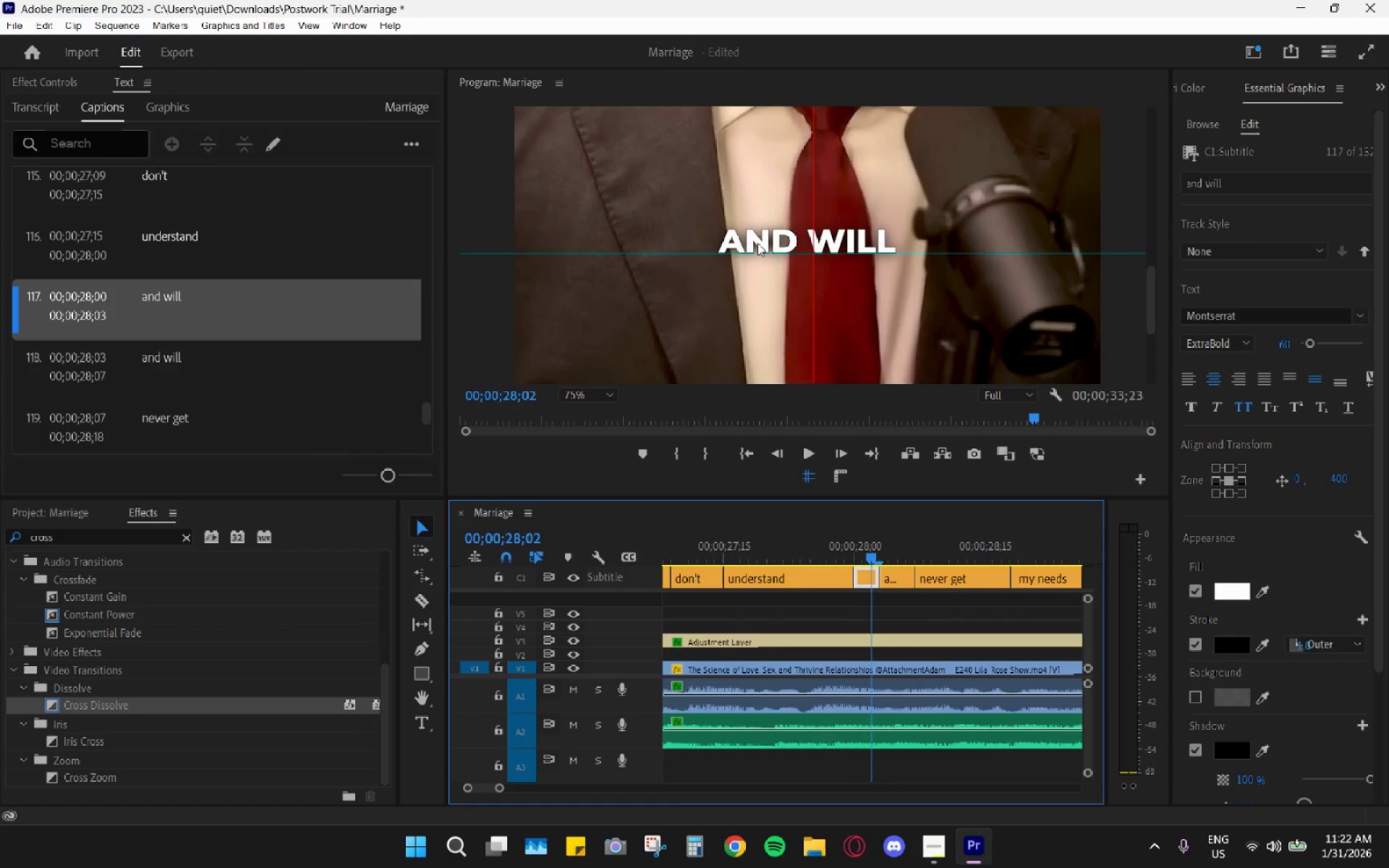 
double_click([757, 243])
 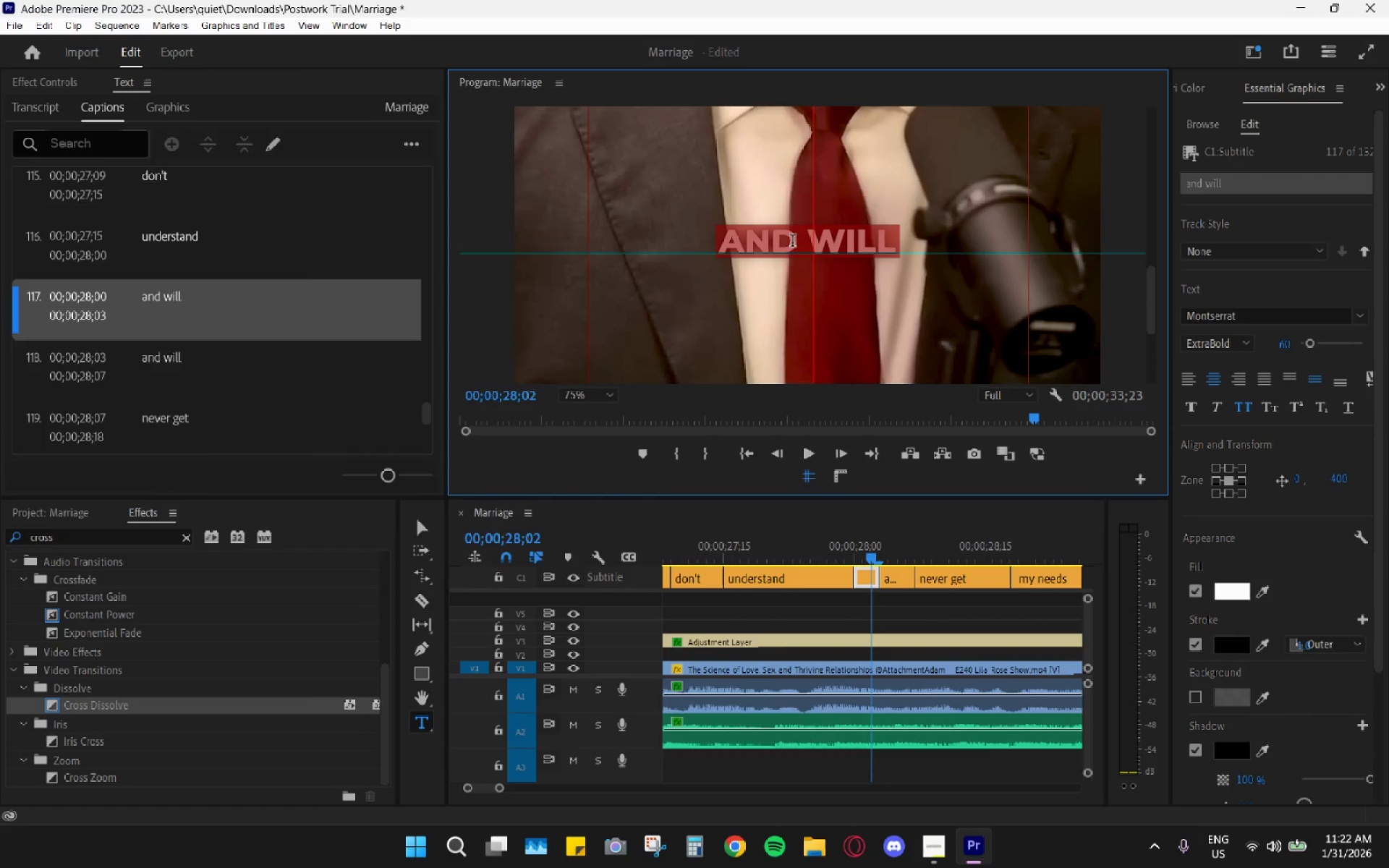 
triple_click([792, 242])
 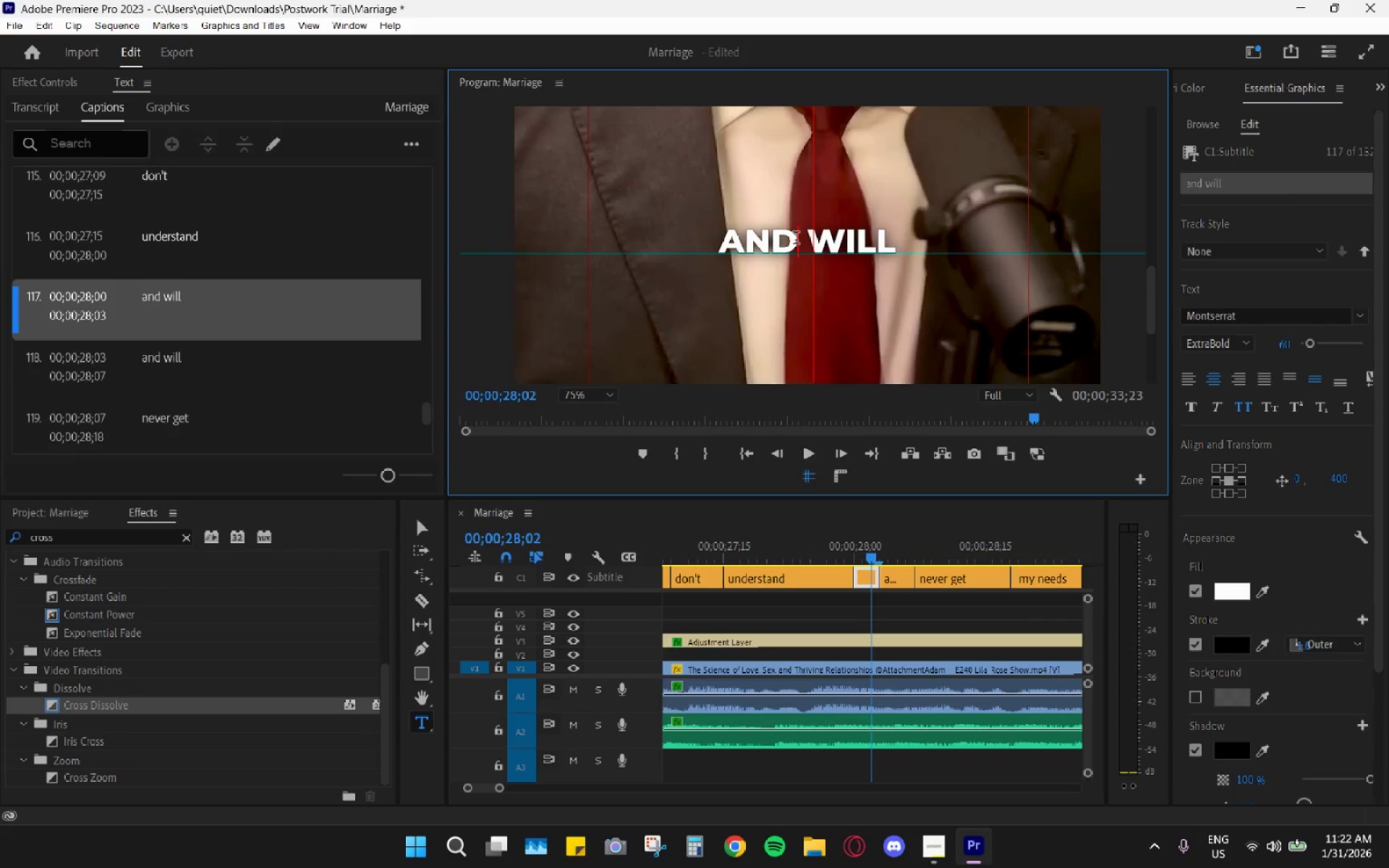 
left_click_drag(start_coordinate=[796, 239], to_coordinate=[684, 242])
 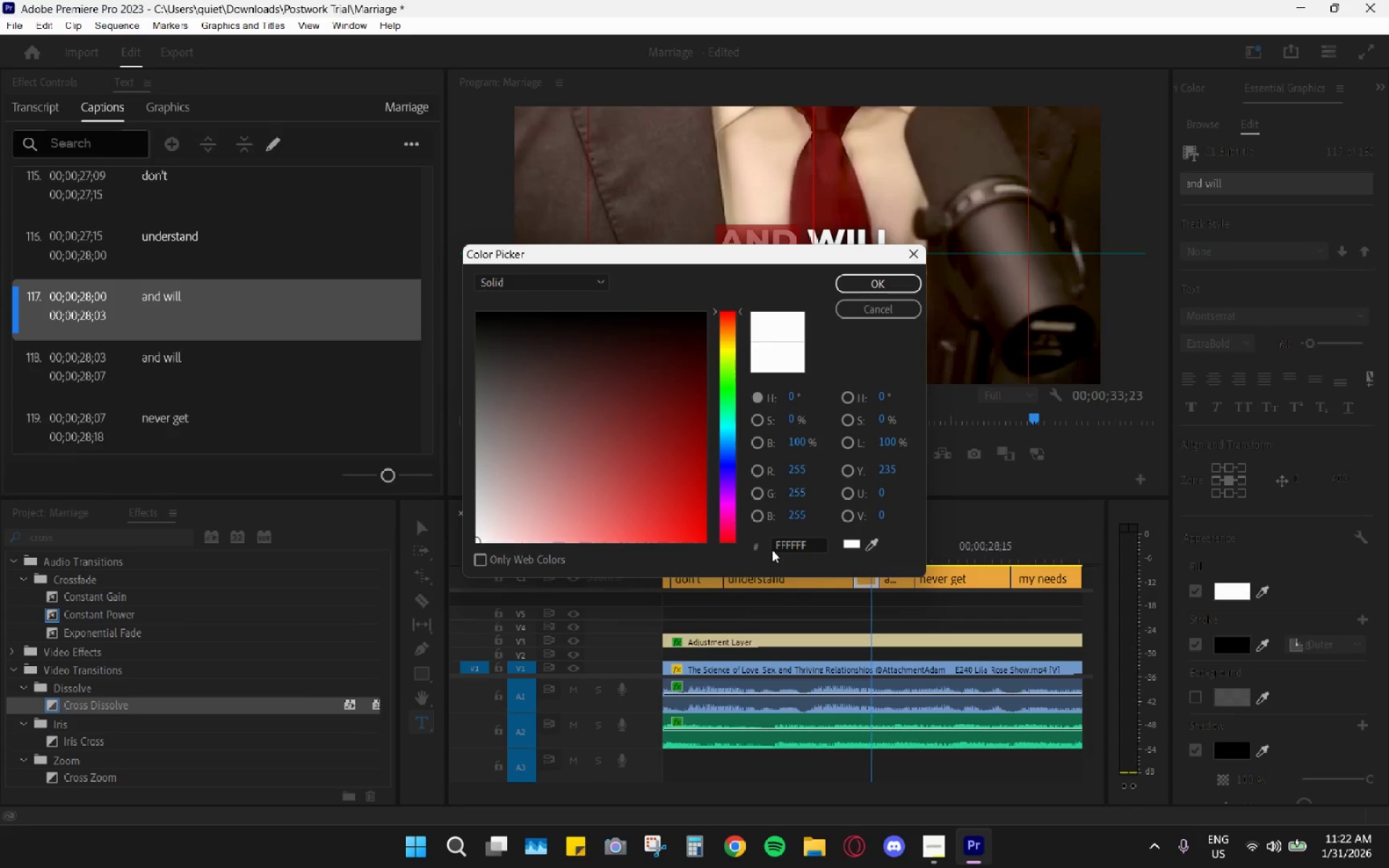 
double_click([783, 547])
 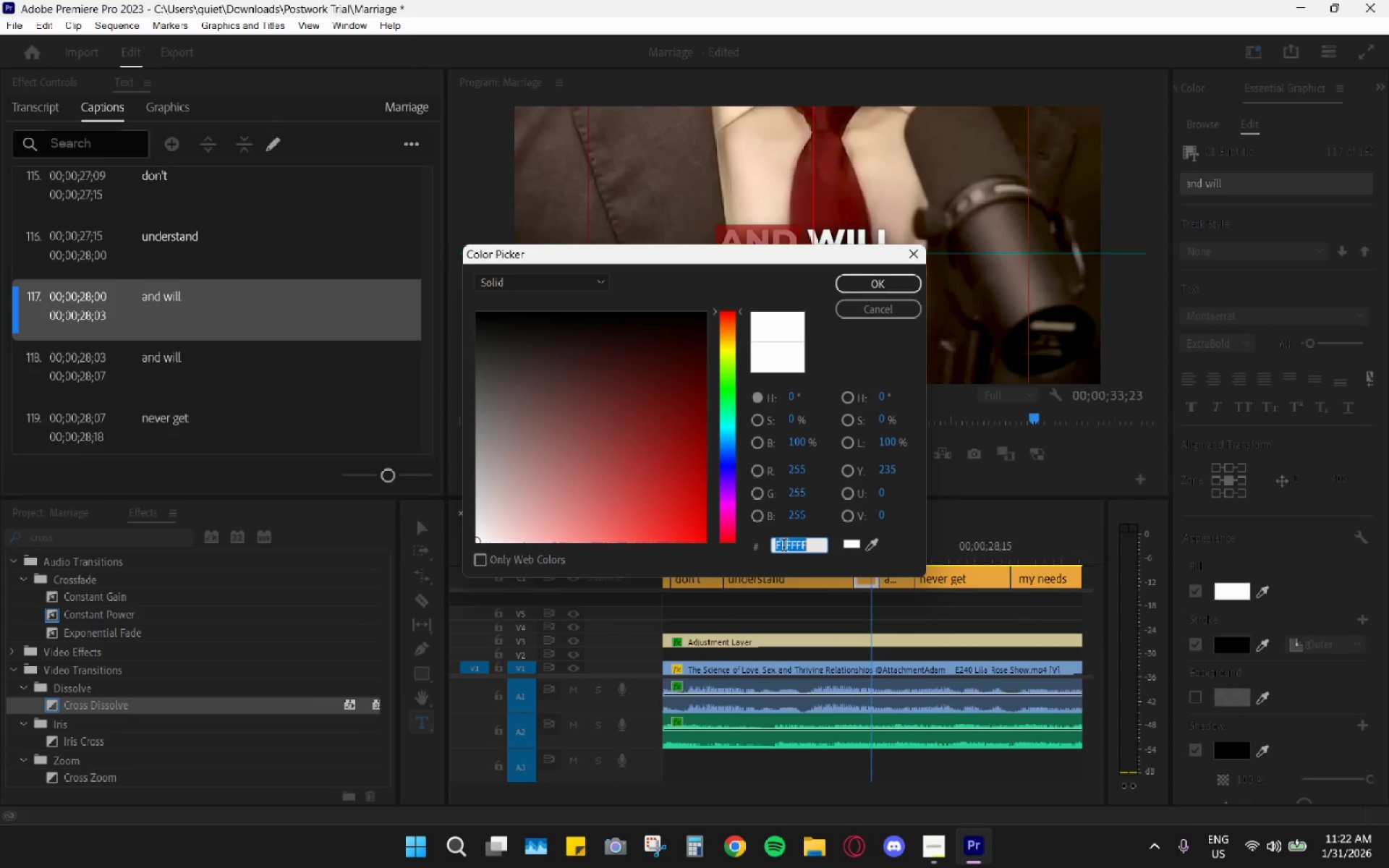 
triple_click([783, 547])
 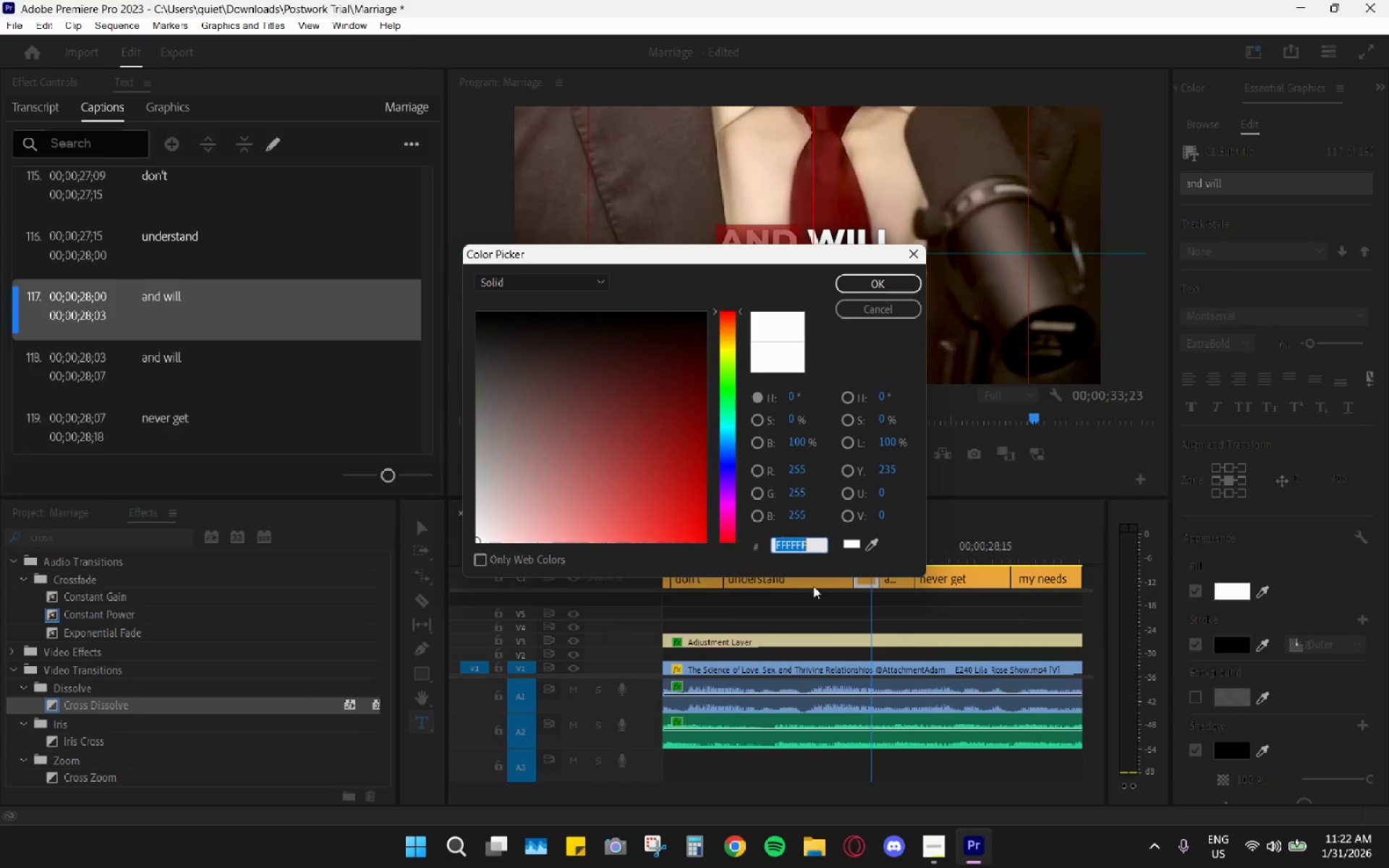 
key(Control+ControlLeft)
 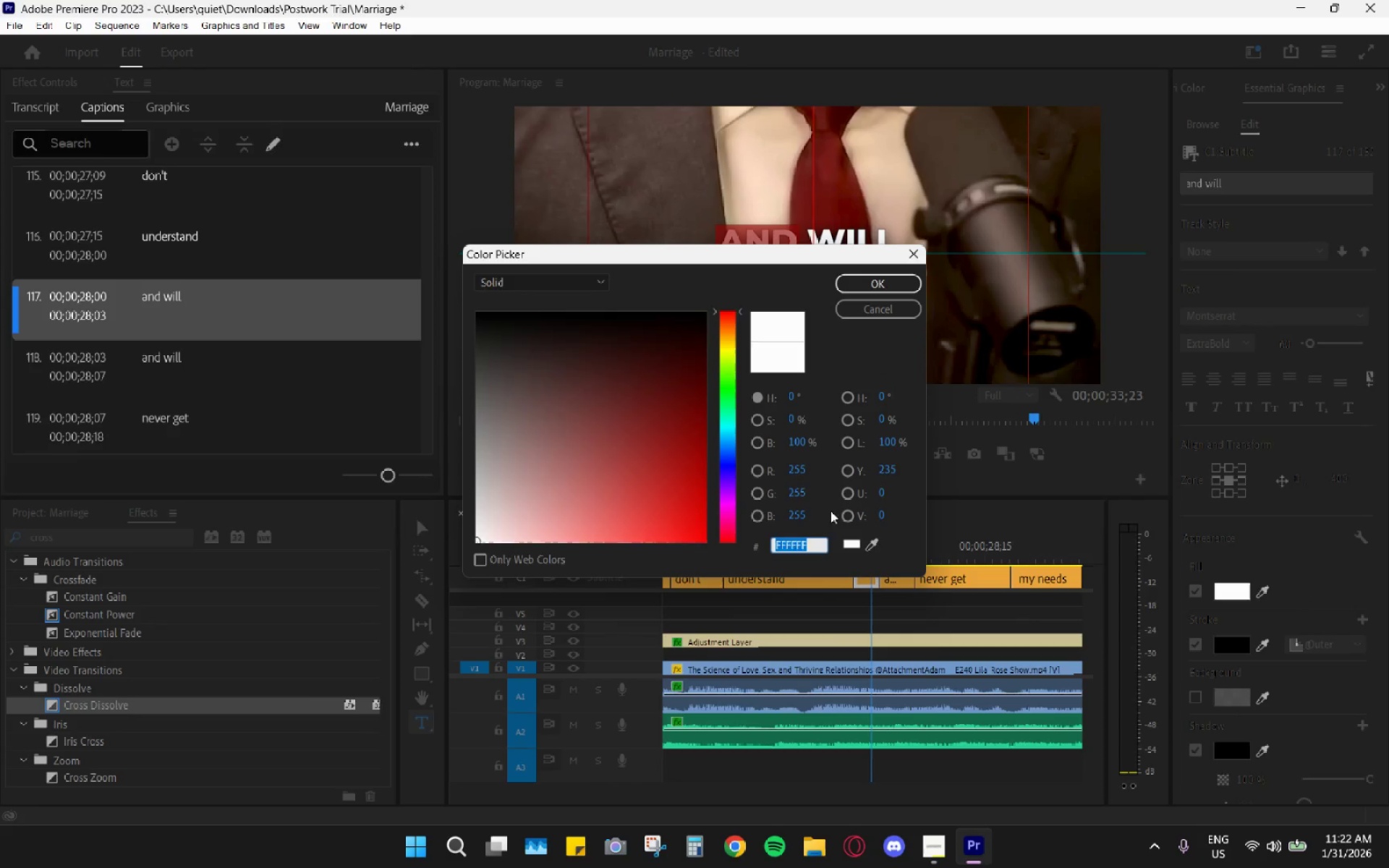 
key(Control+V)
 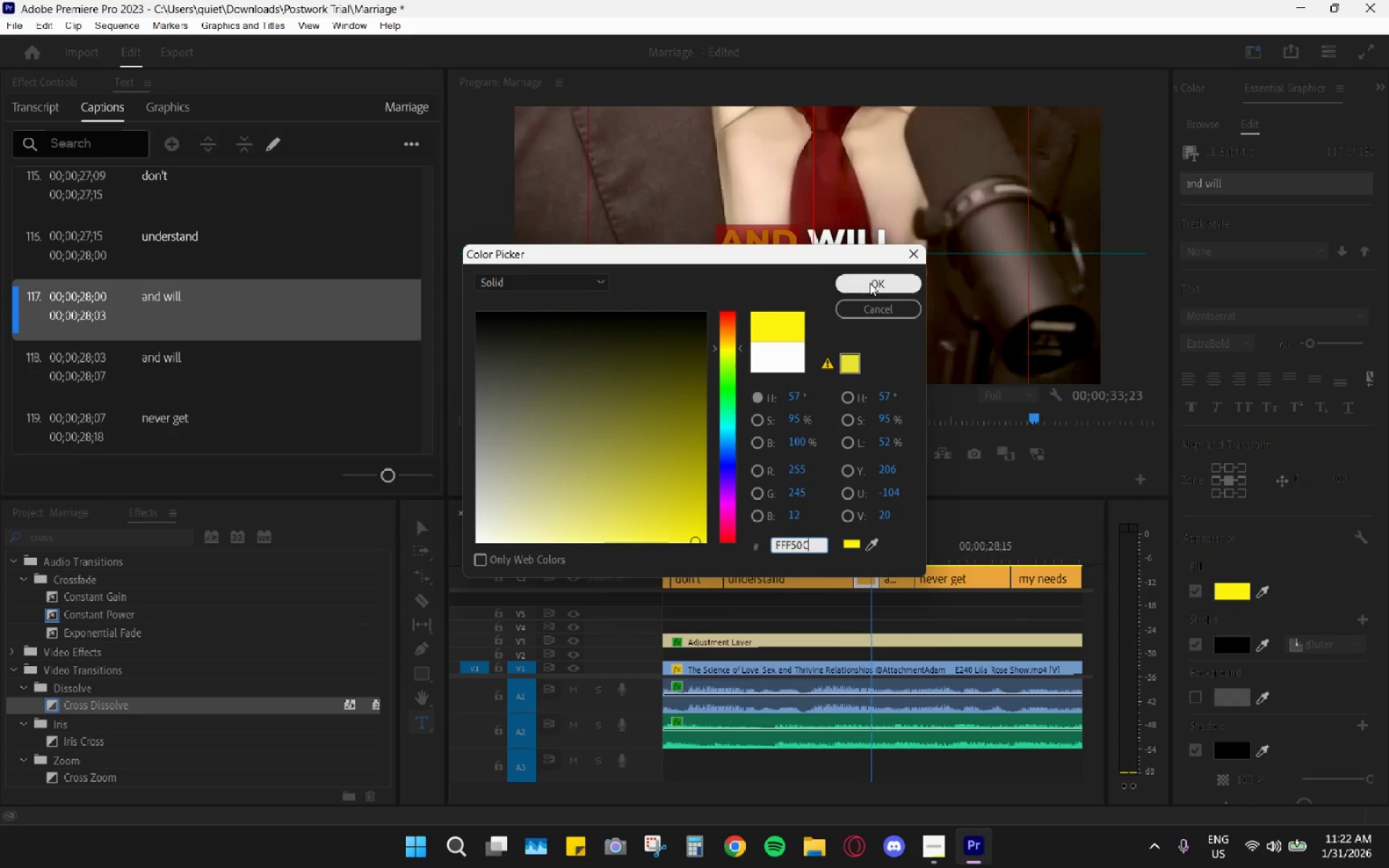 
left_click([871, 286])
 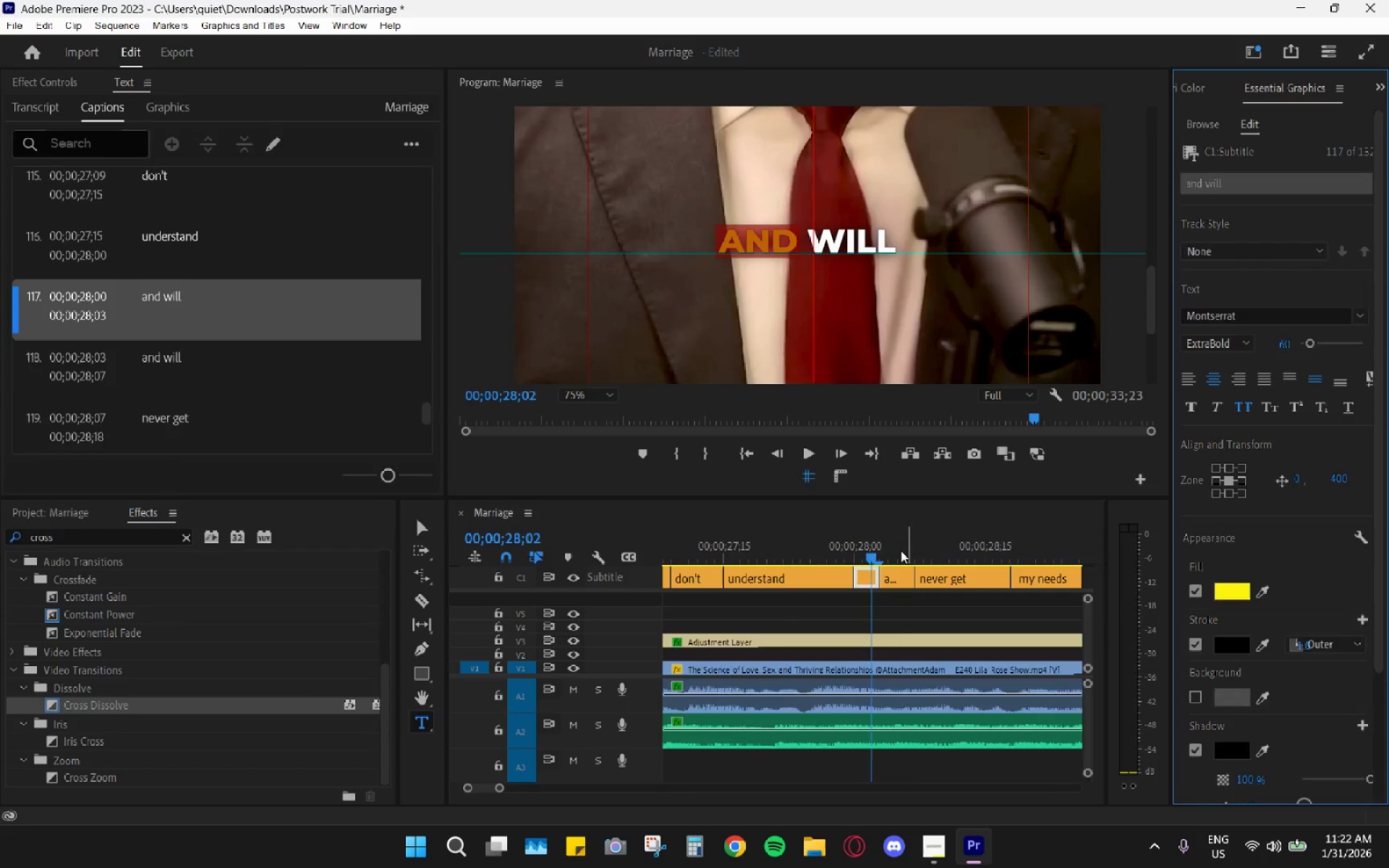 
double_click([899, 574])
 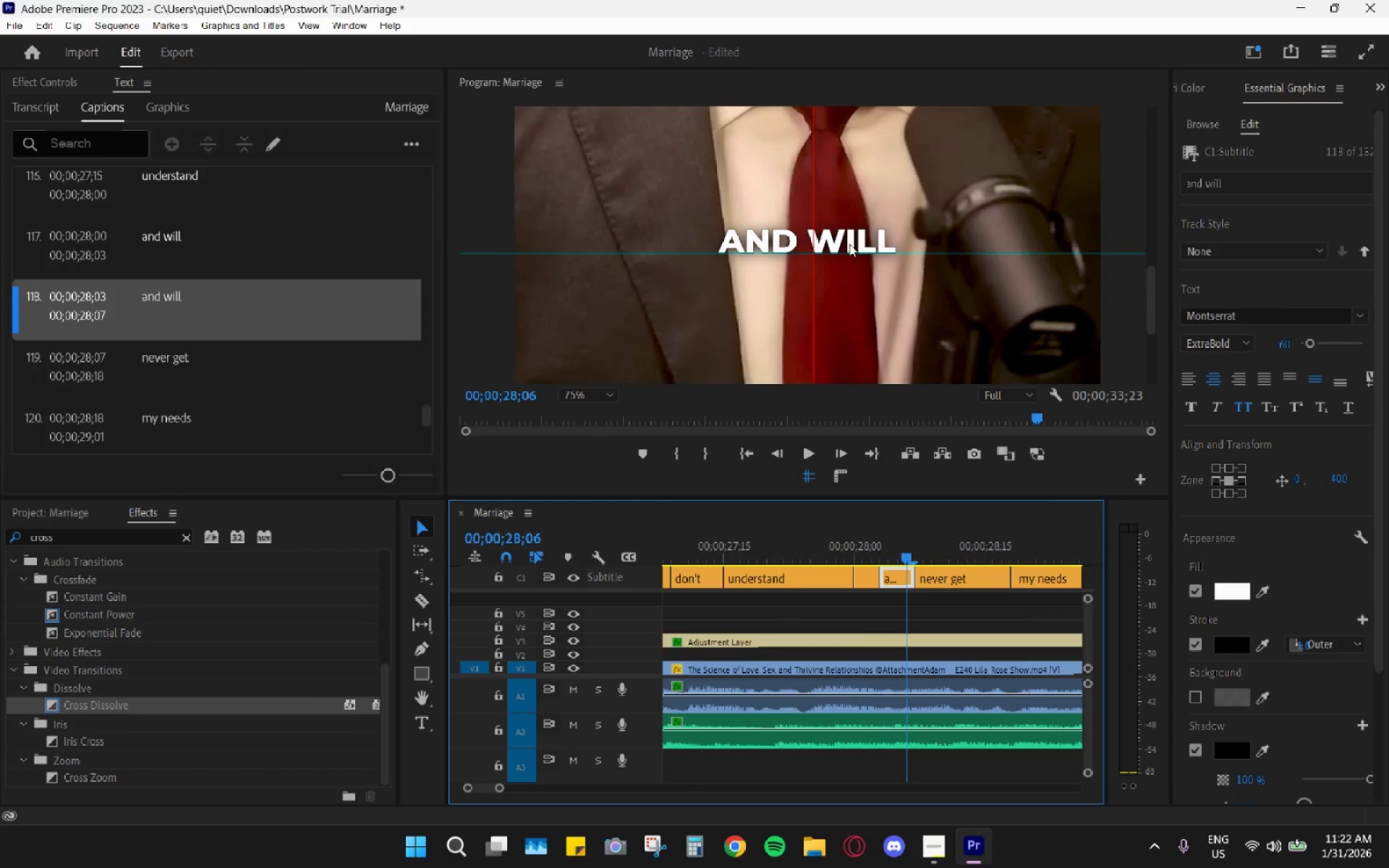 
double_click([849, 237])
 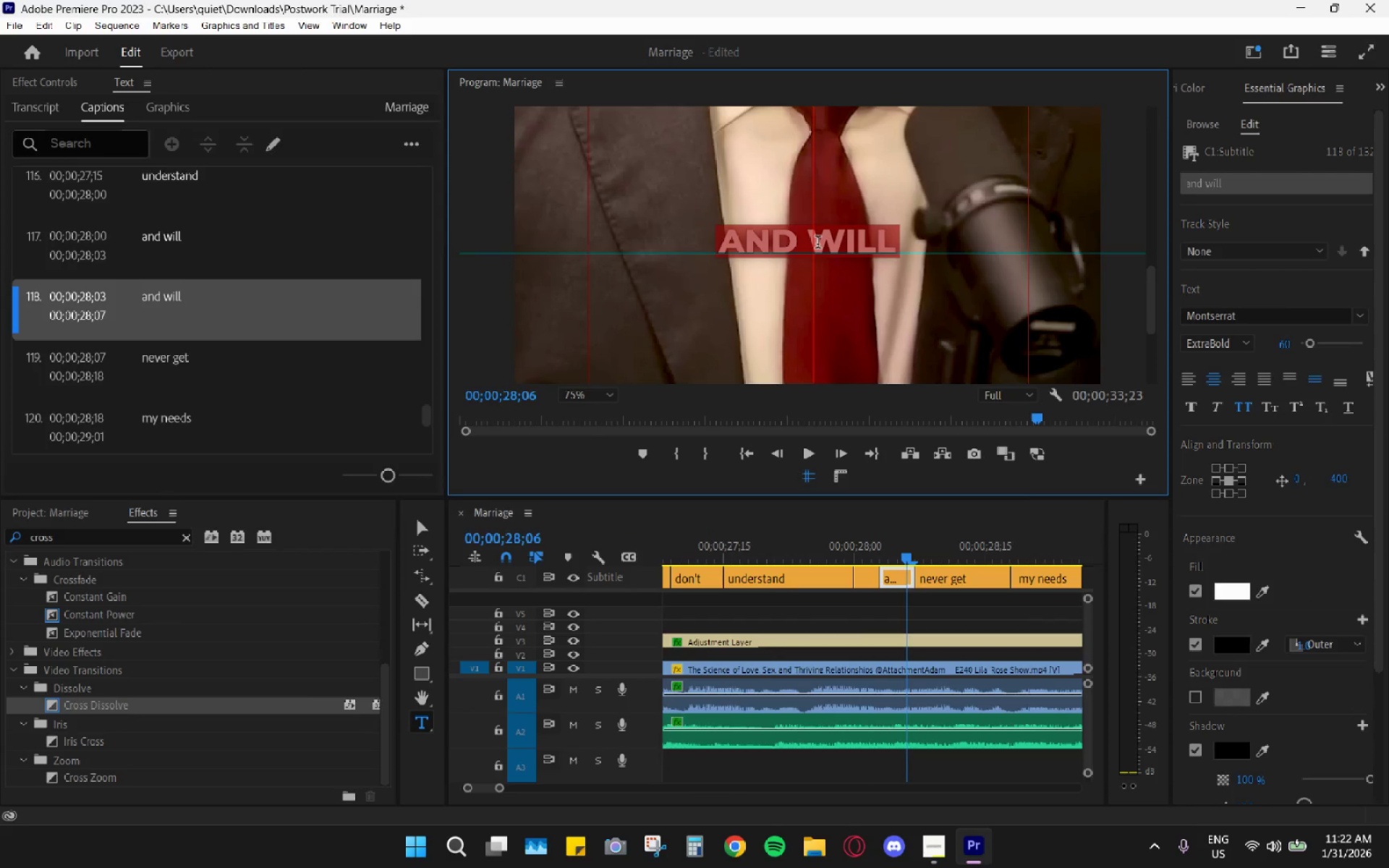 
double_click([810, 240])
 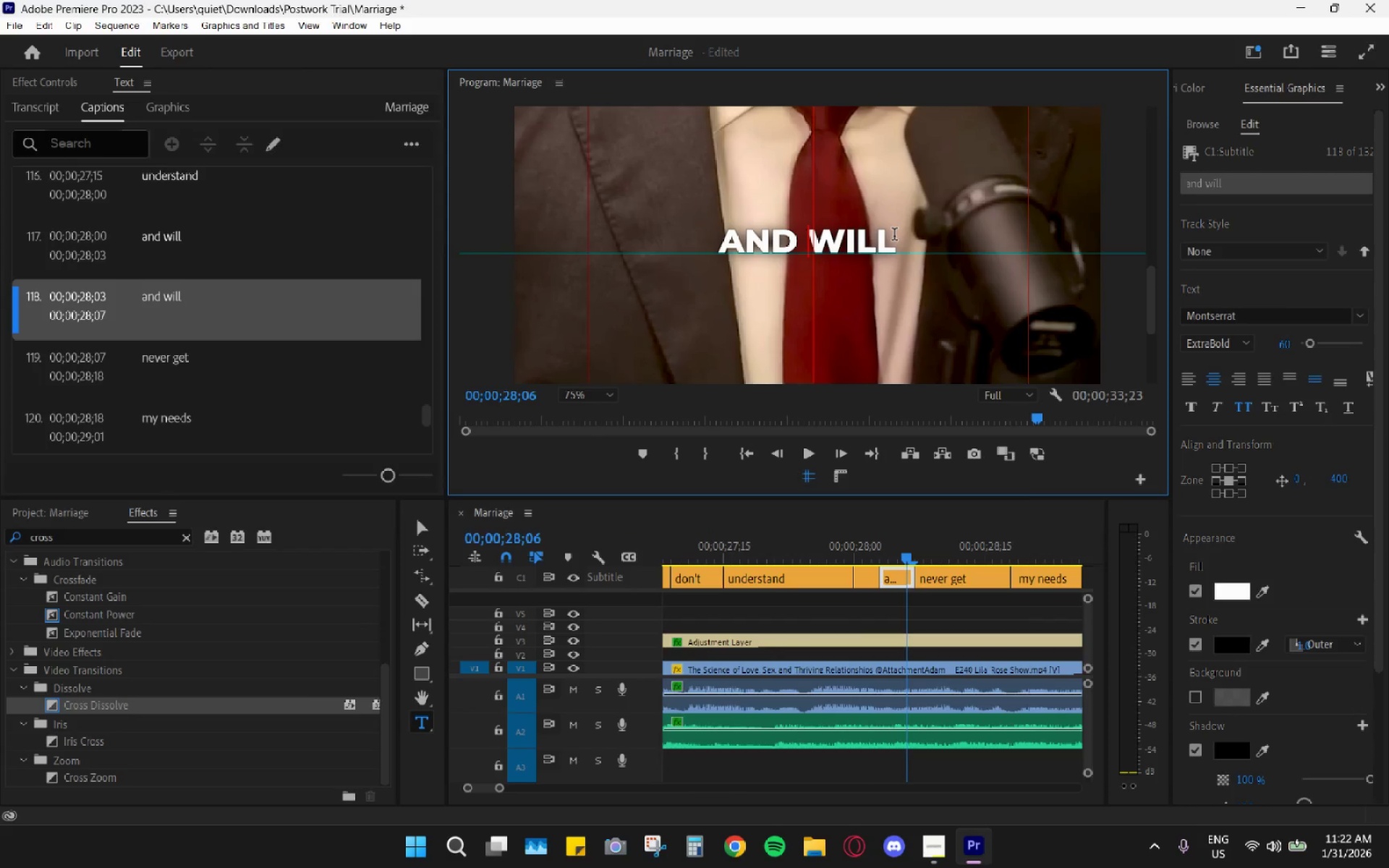 
left_click_drag(start_coordinate=[896, 235], to_coordinate=[813, 248])
 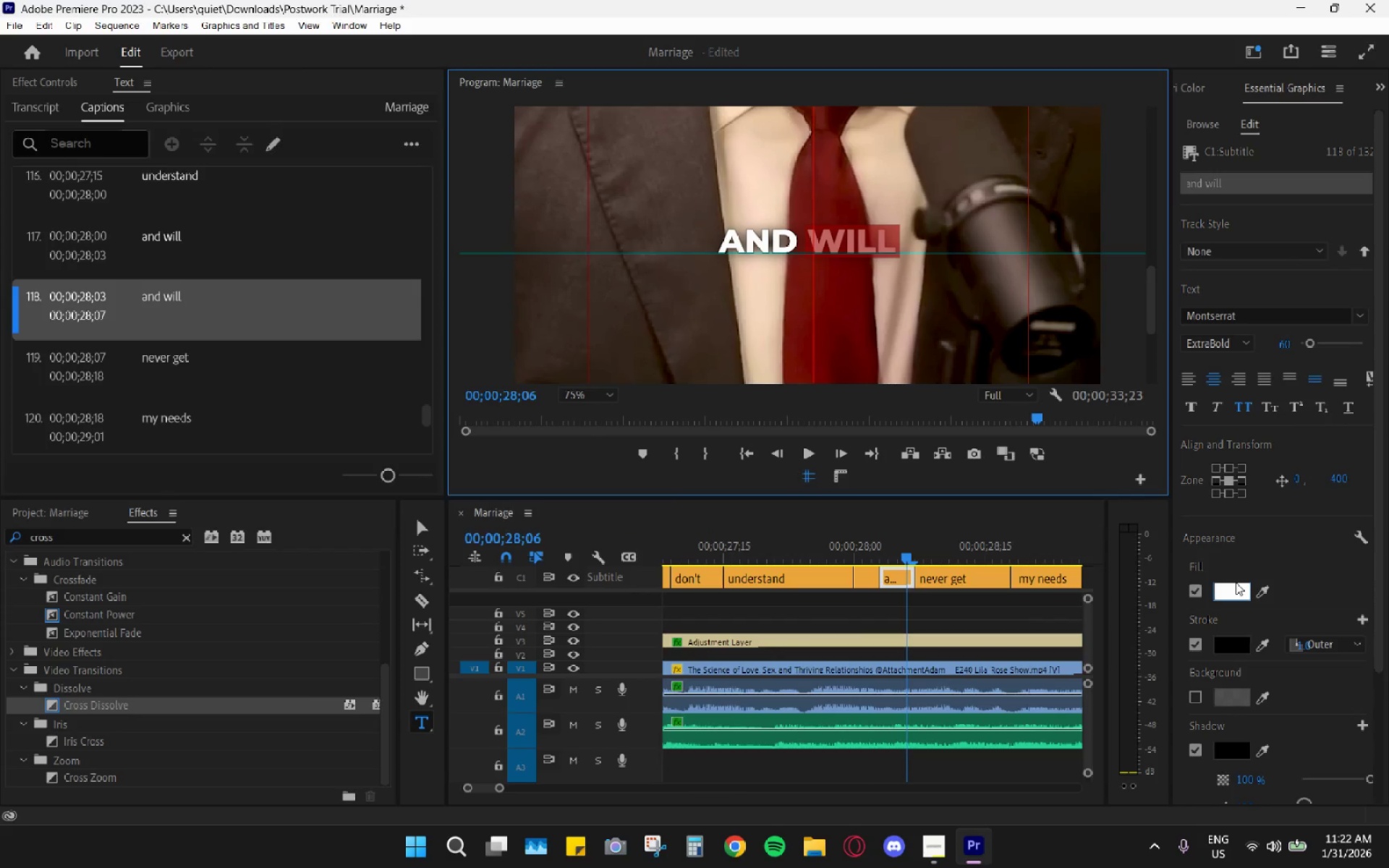 
left_click([1236, 582])
 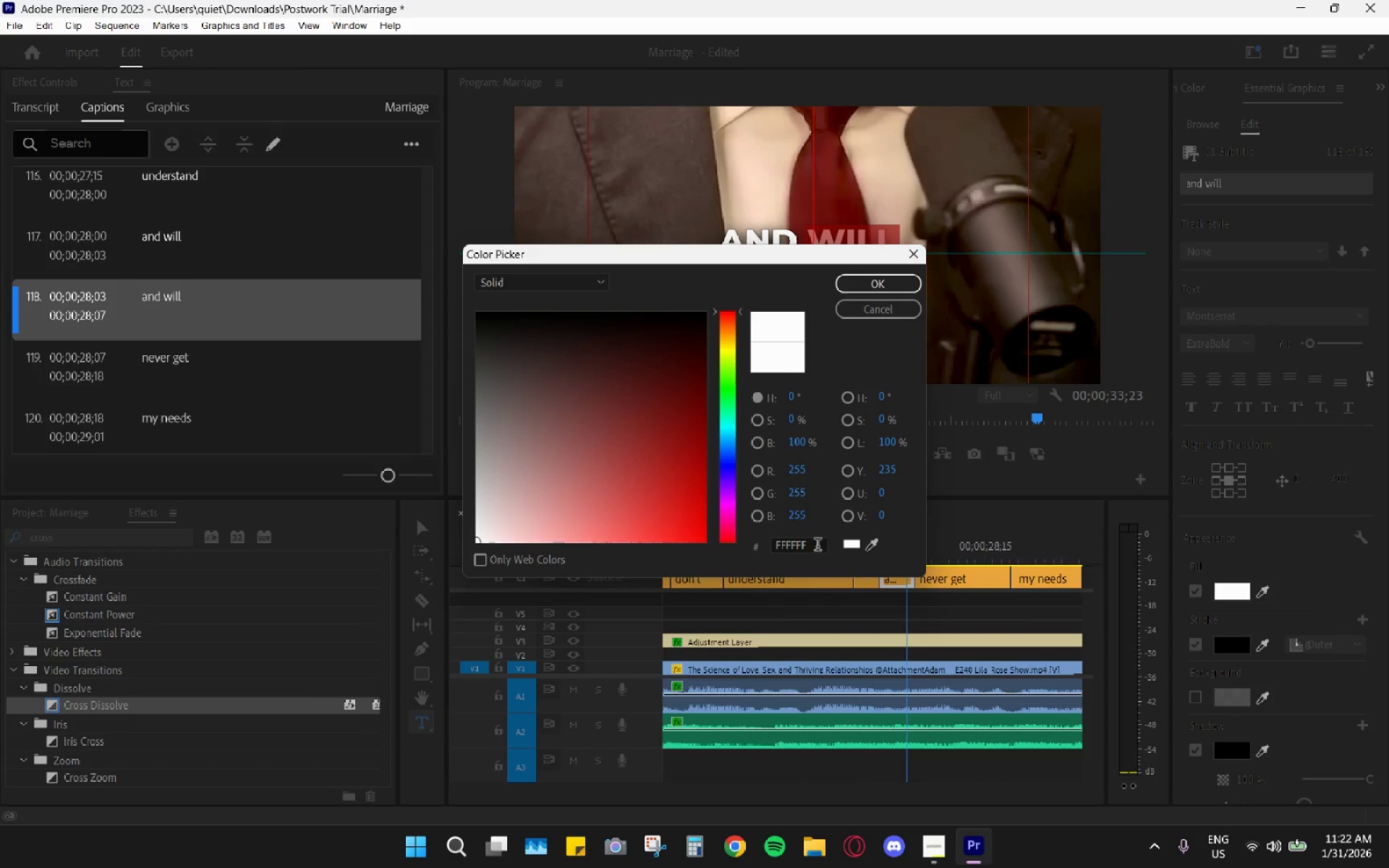 
double_click([817, 546])
 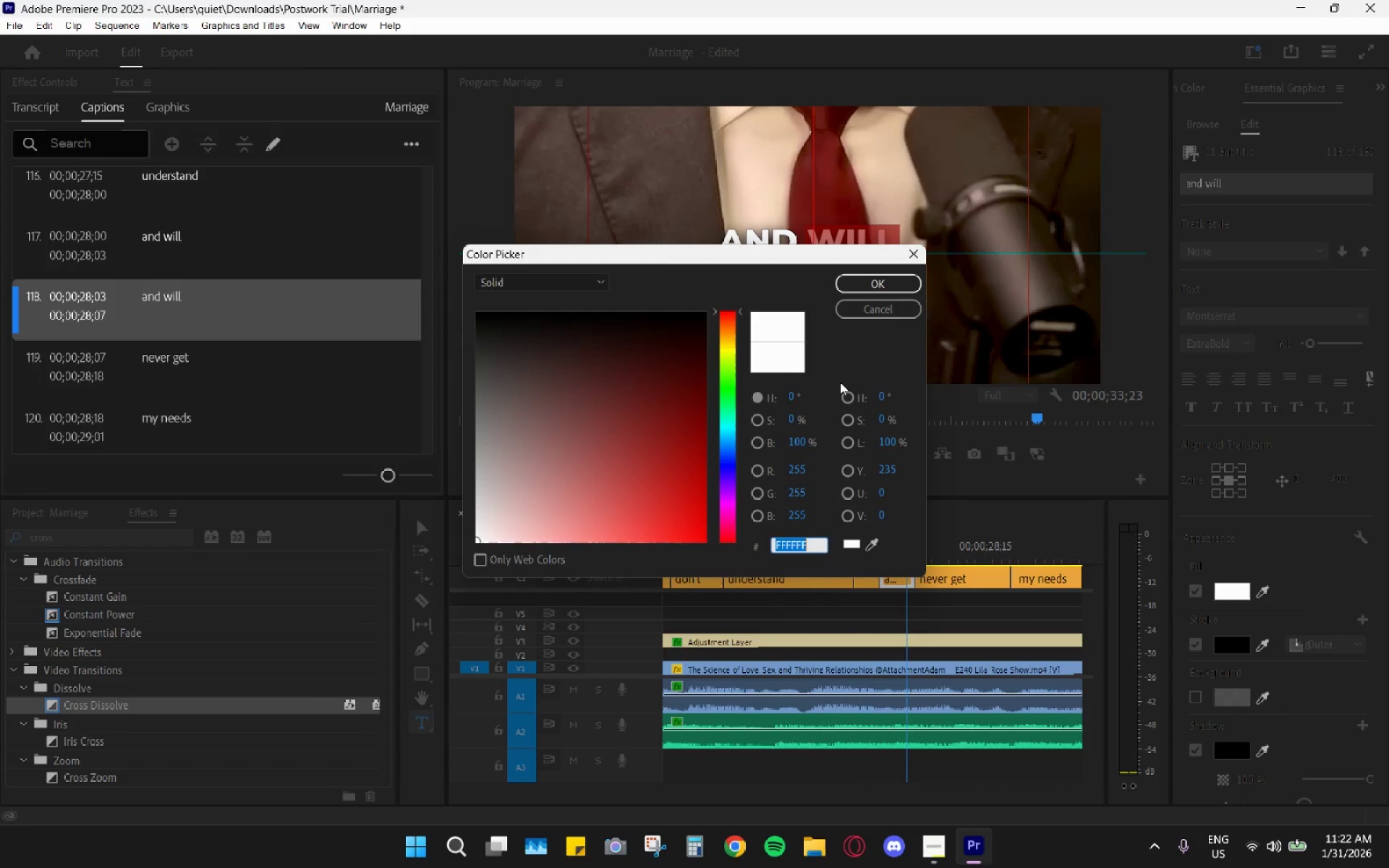 
key(Control+ControlLeft)
 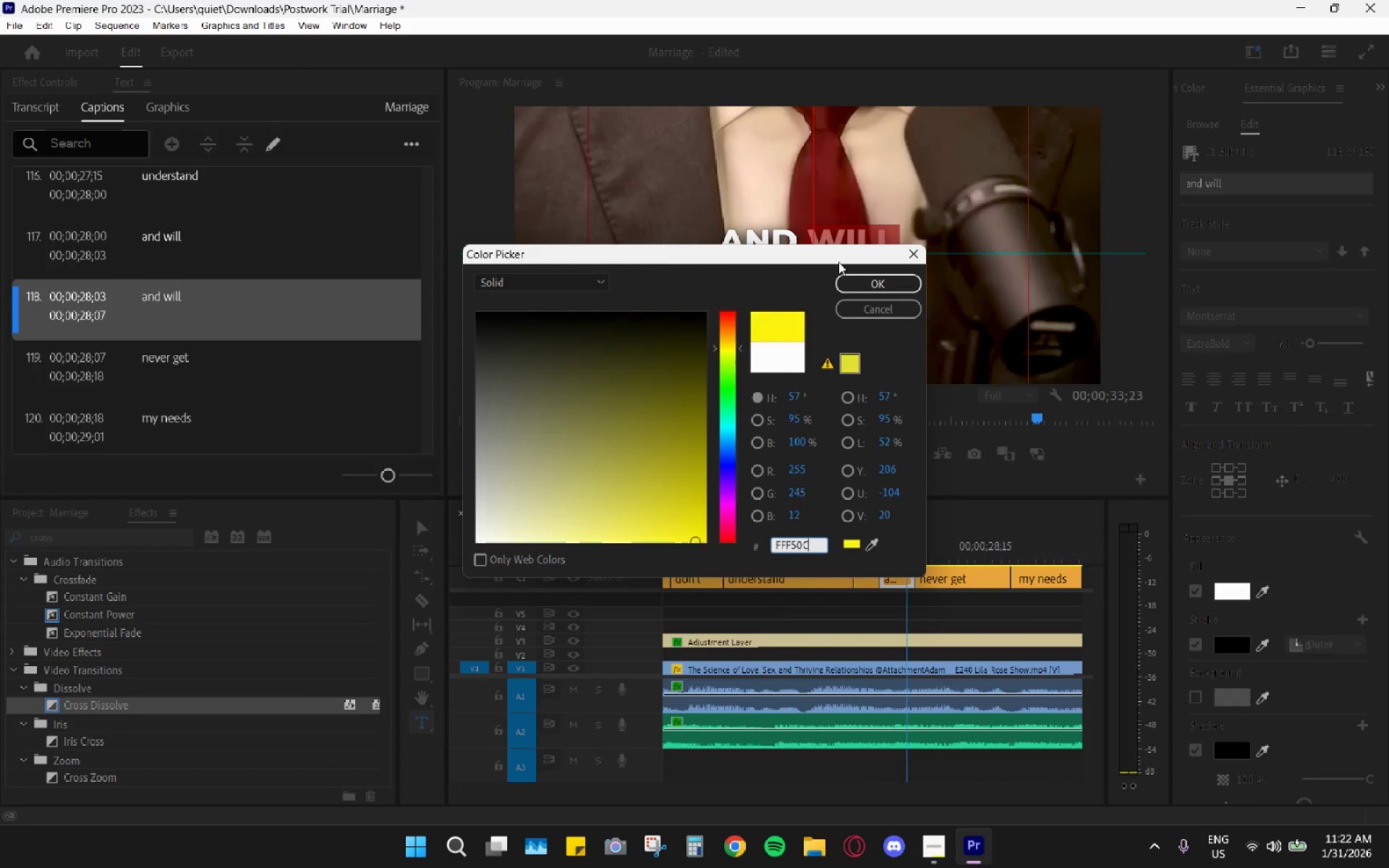 
key(Control+V)
 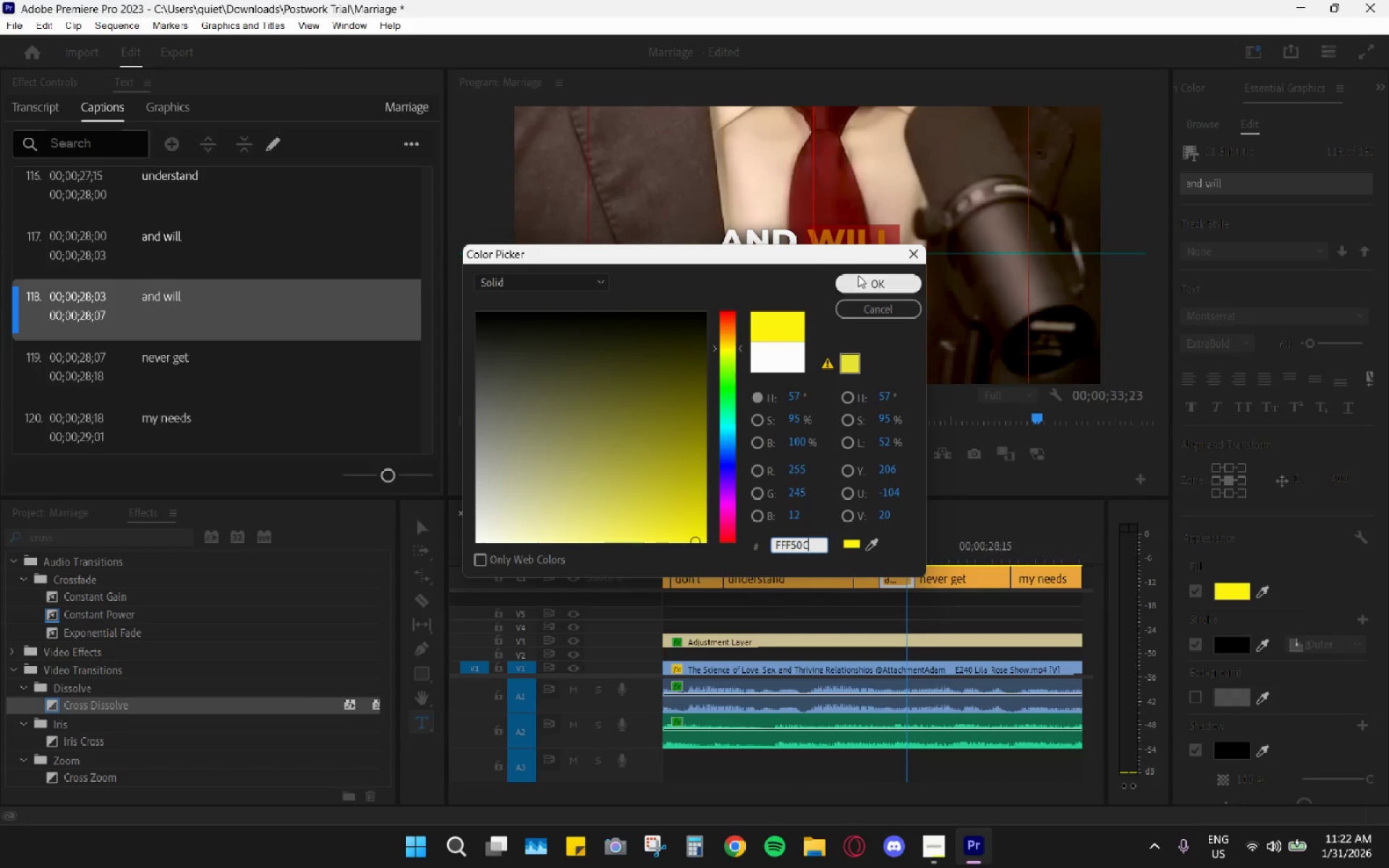 
left_click([858, 275])
 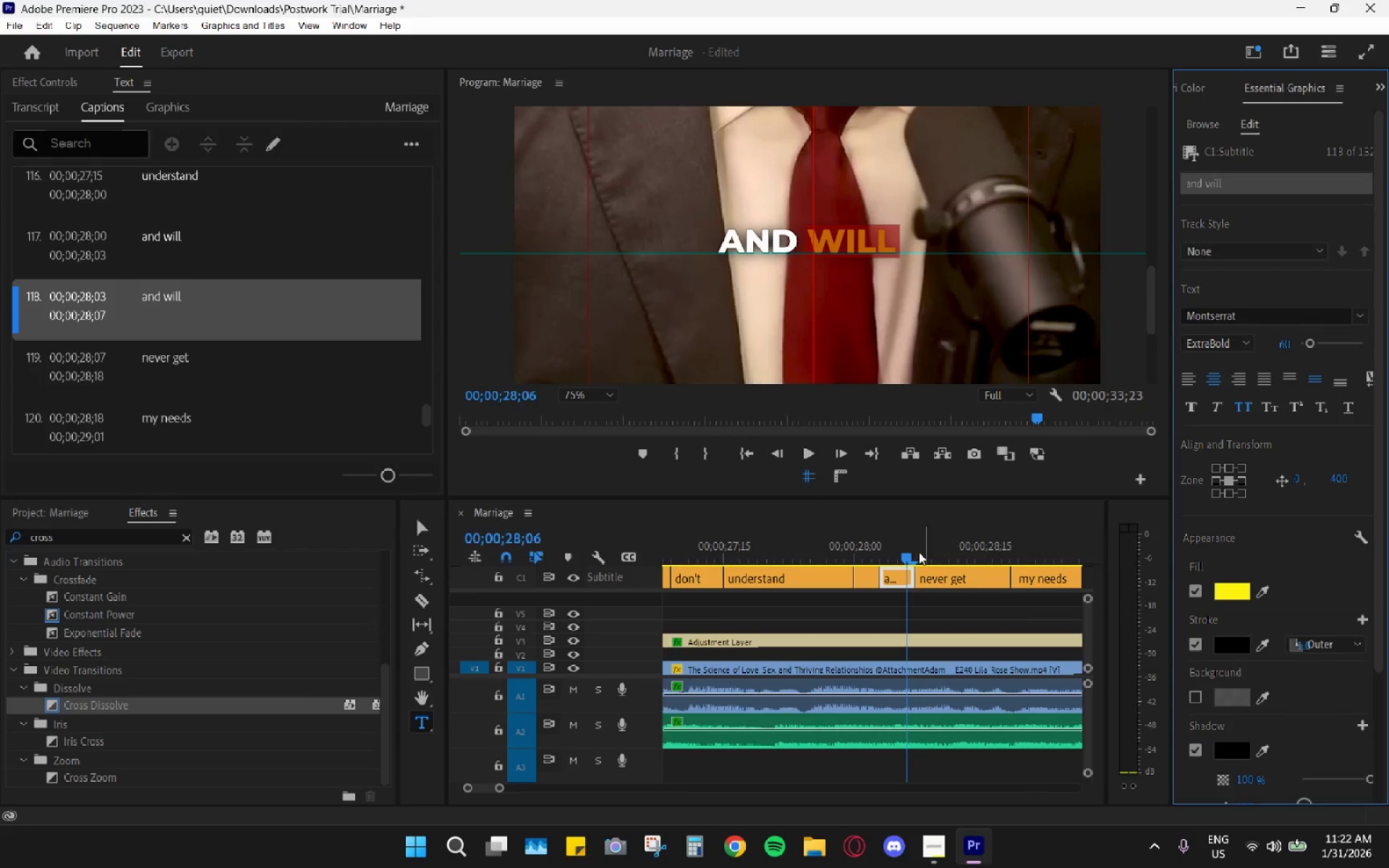 
left_click([913, 549])
 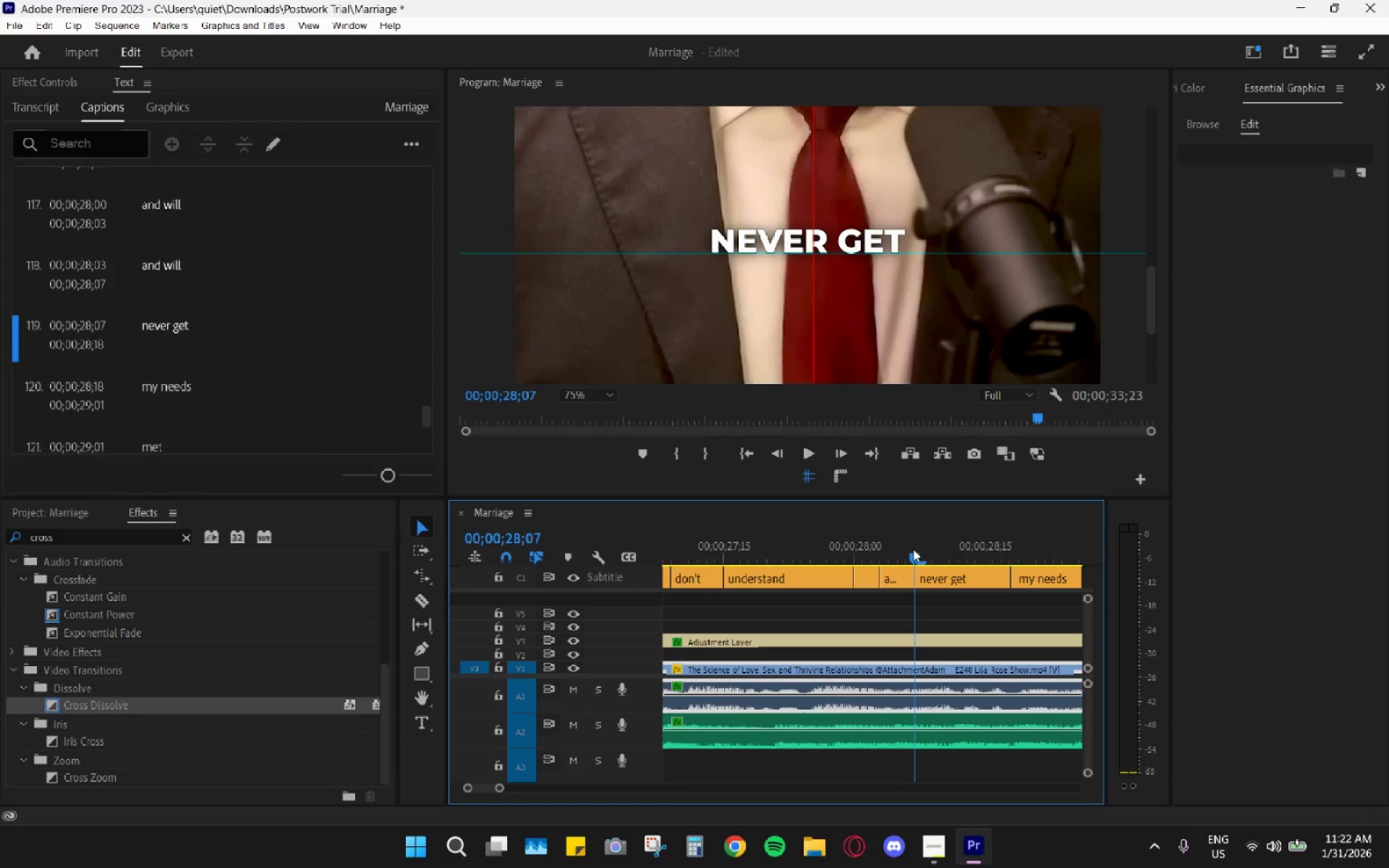 
key(Space)
 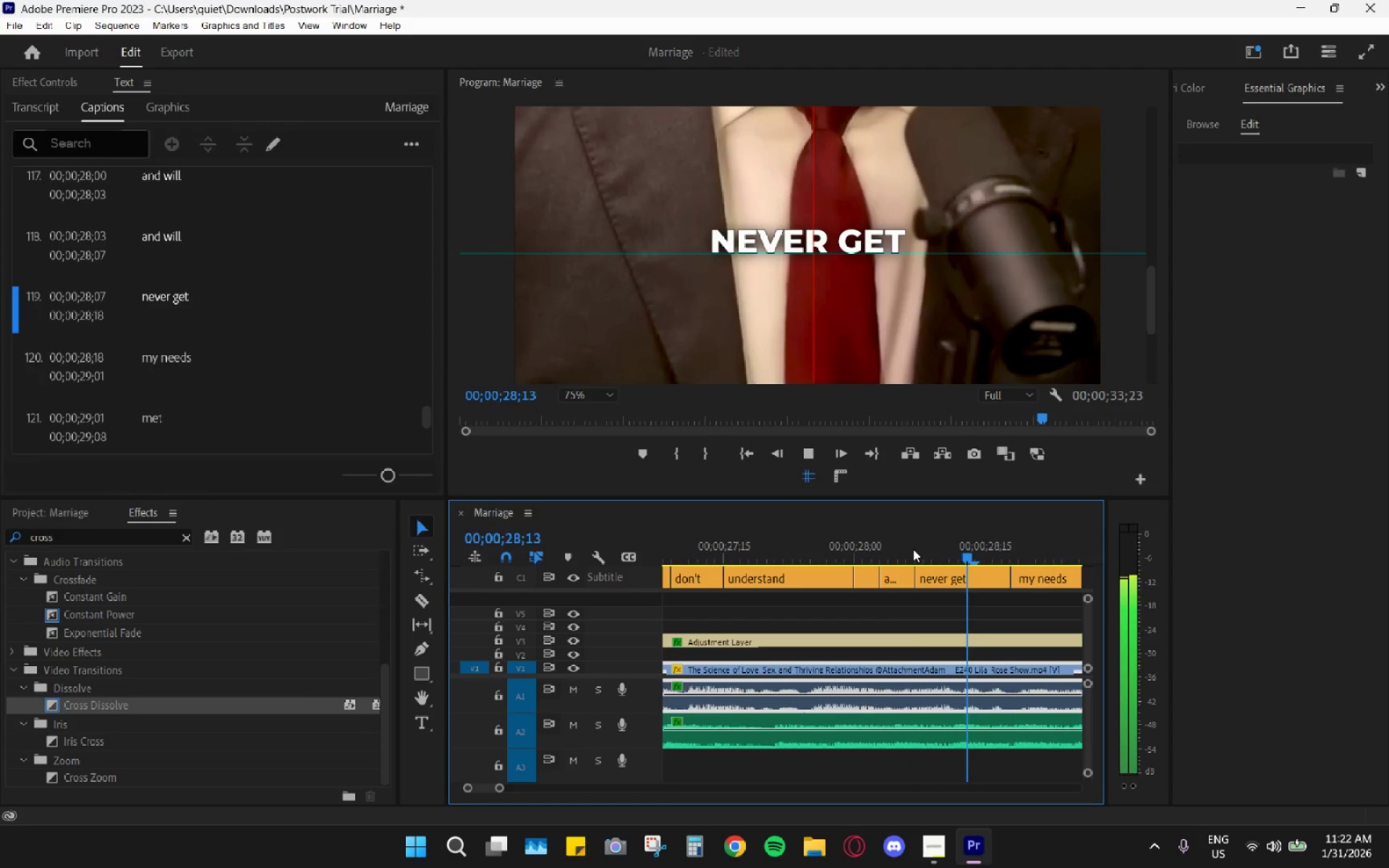 
key(Space)
 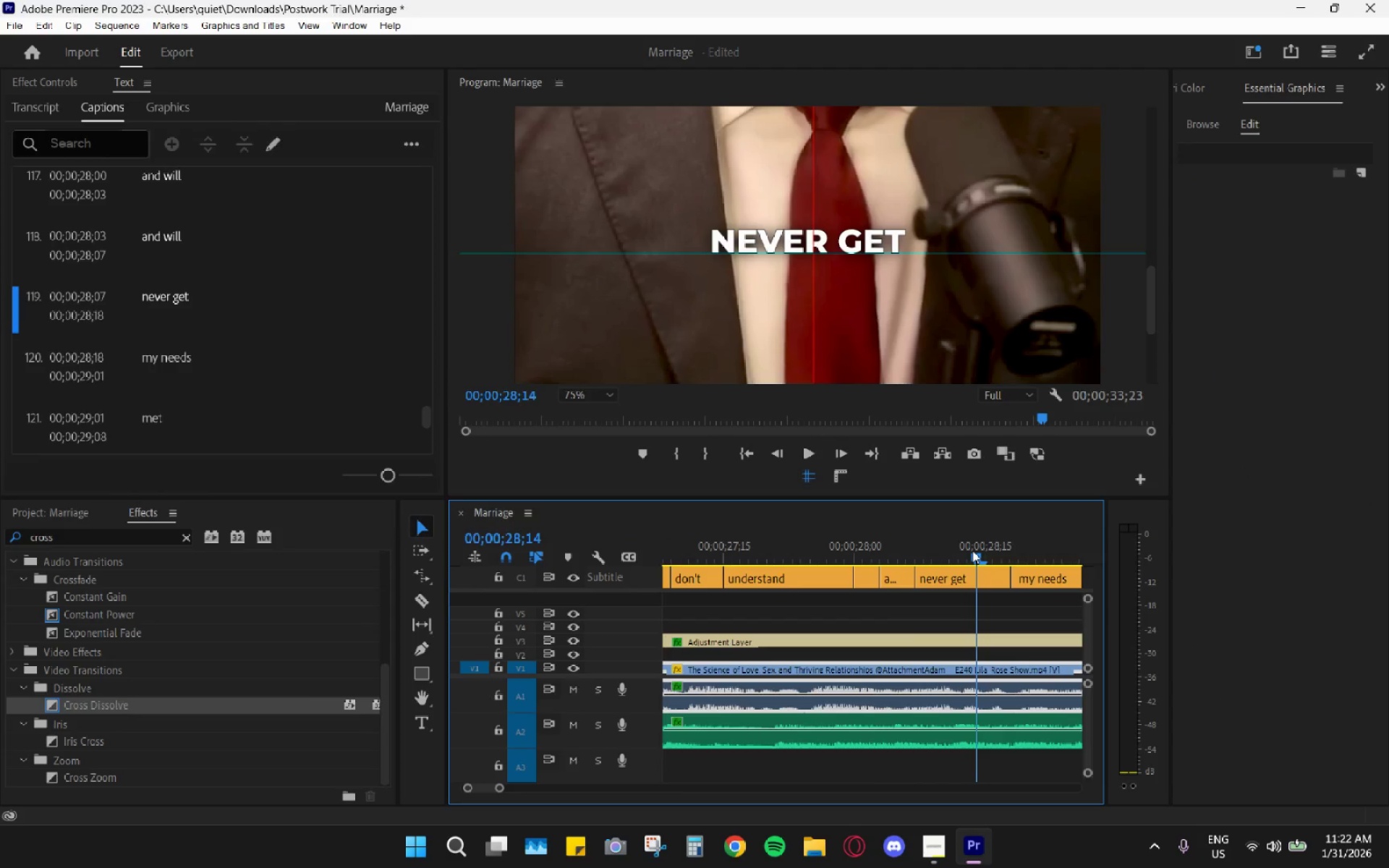 
key(Space)
 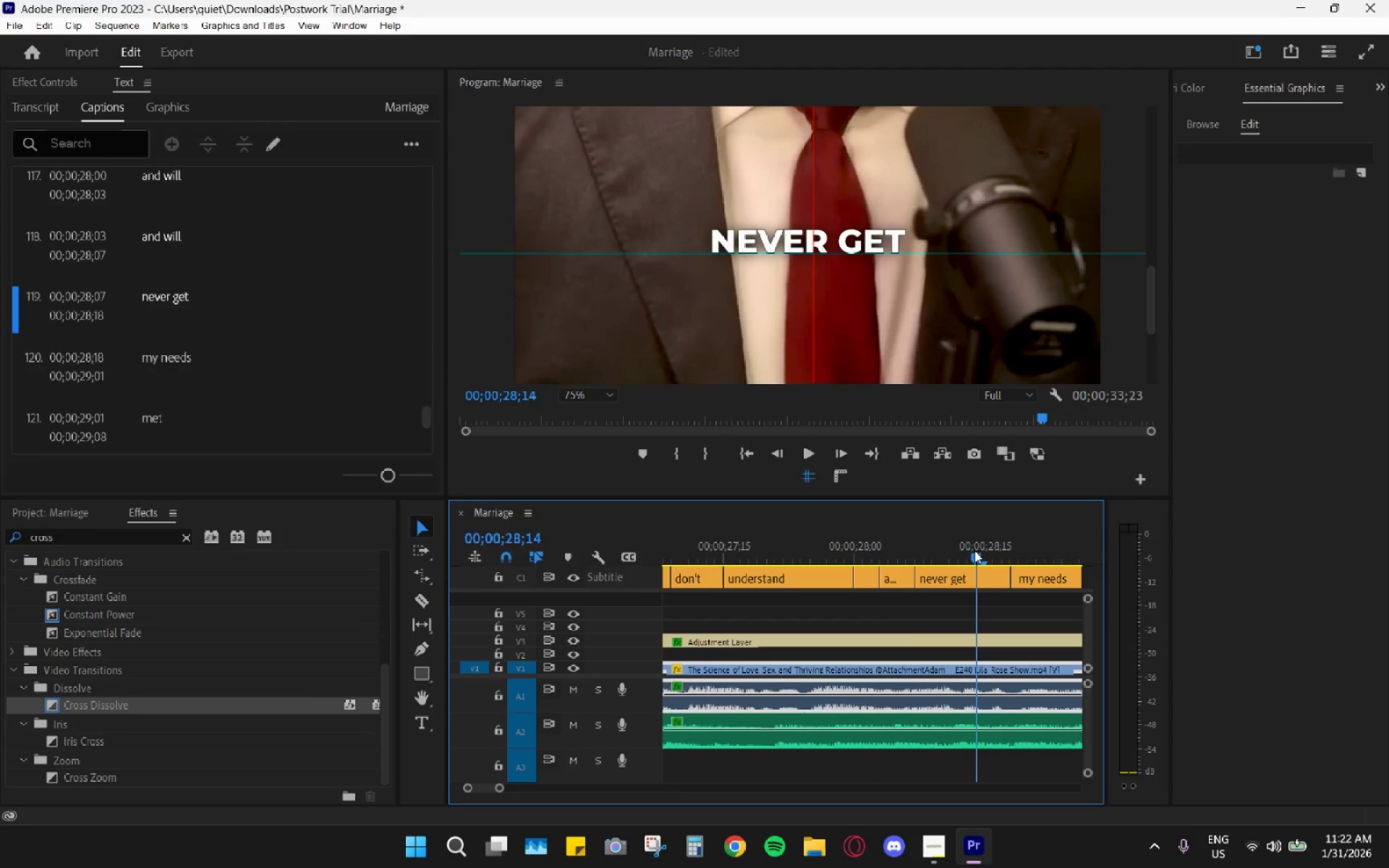 
left_click([974, 550])
 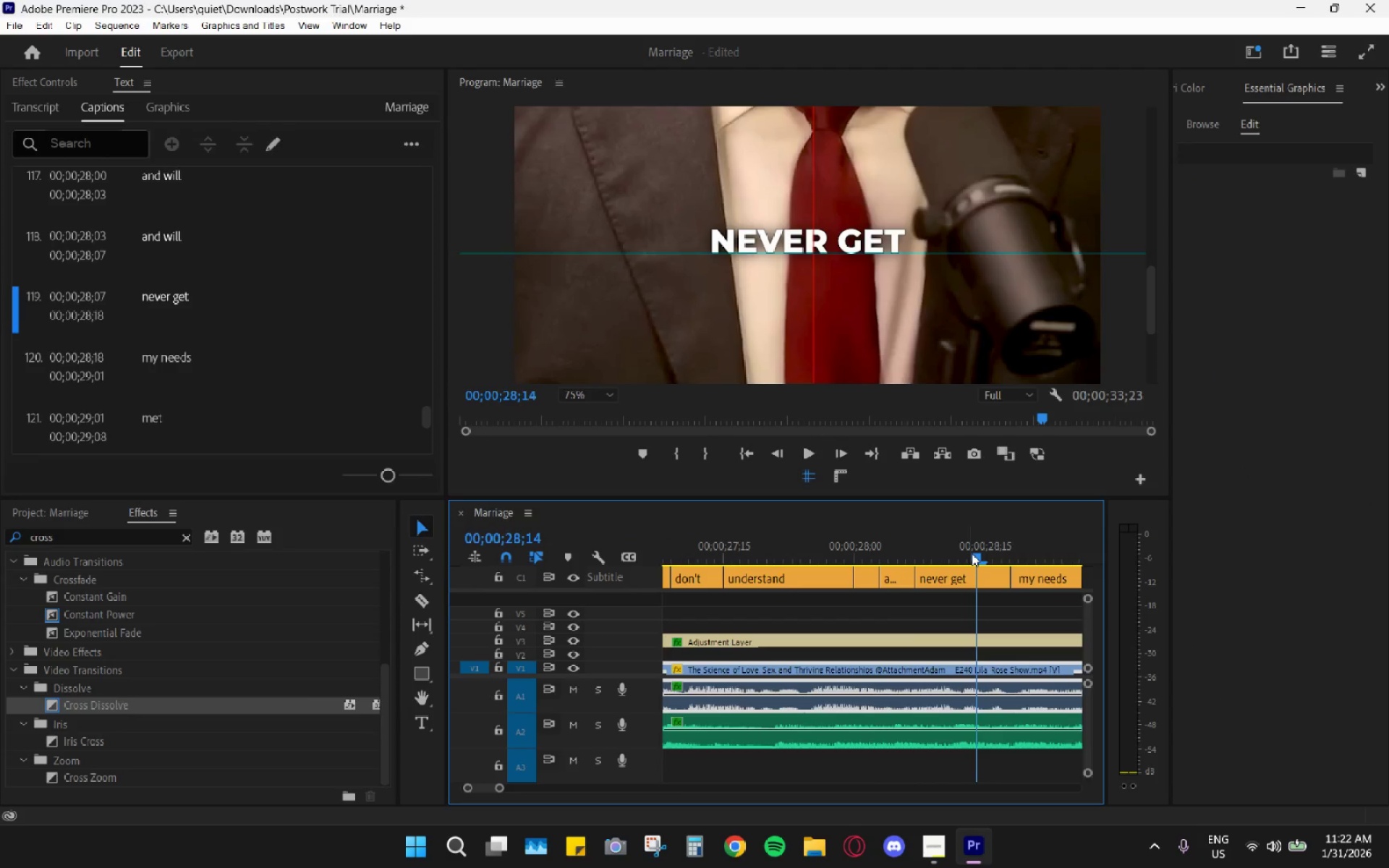 
key(C)
 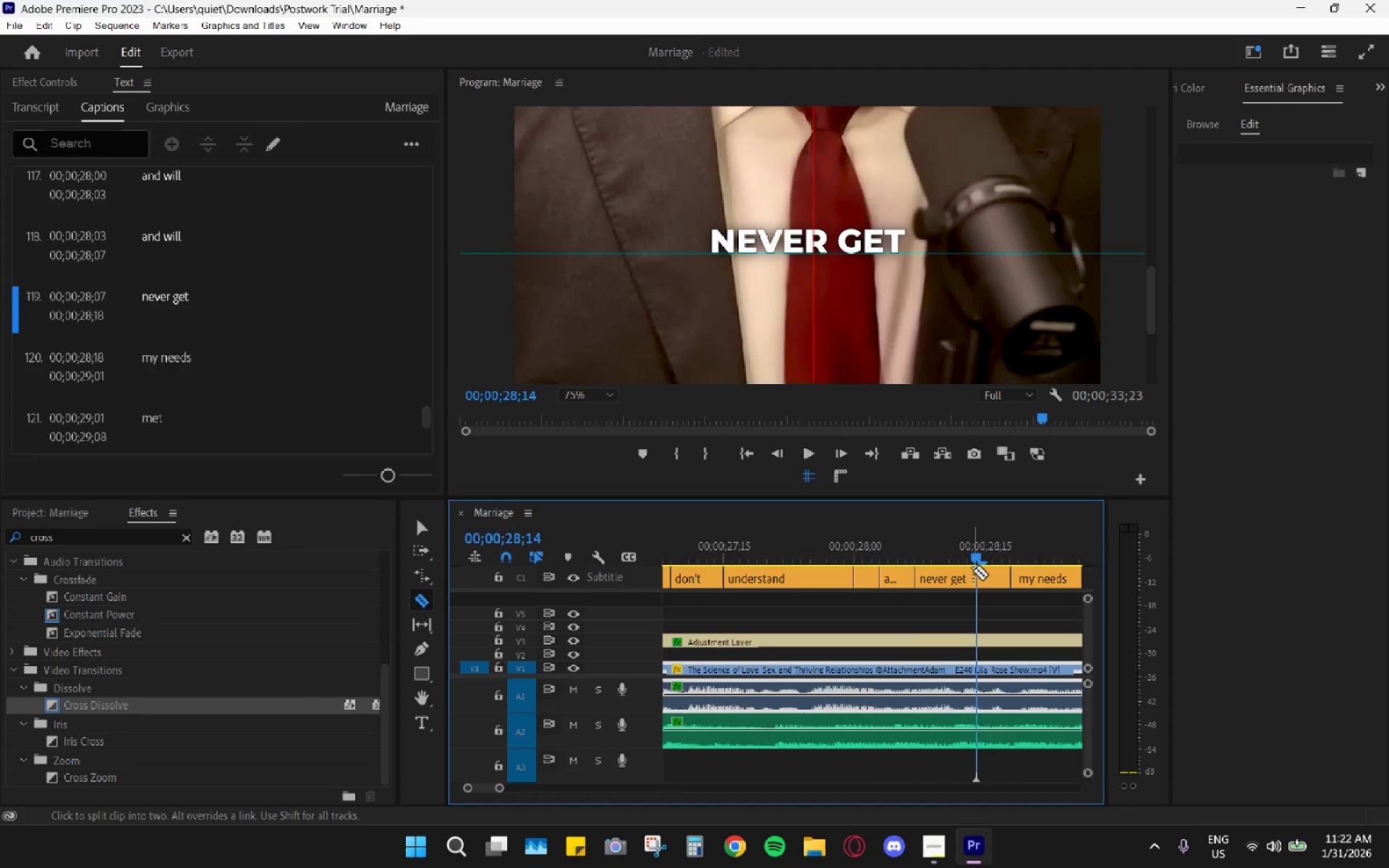 
left_click([973, 573])
 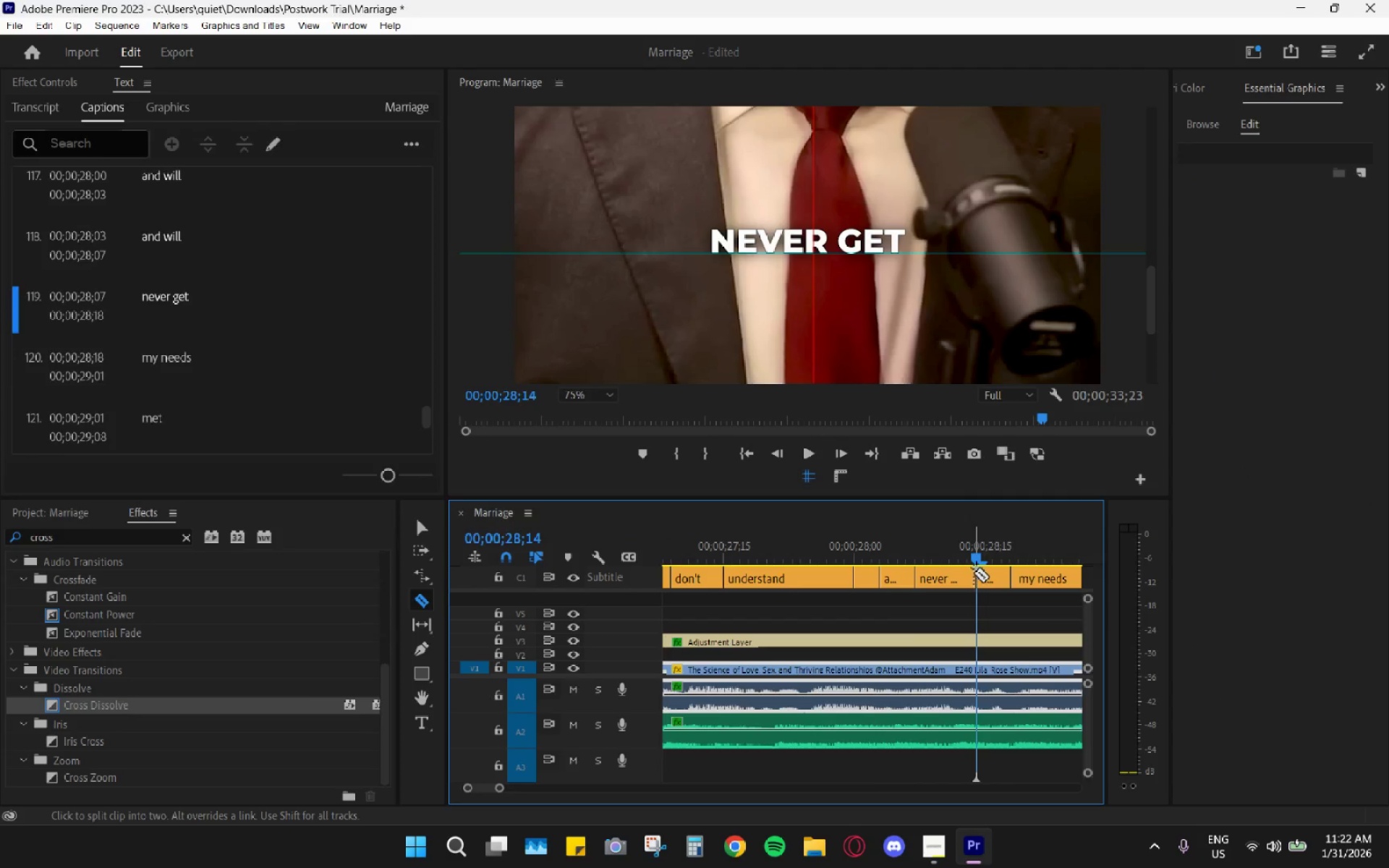 
key(V)
 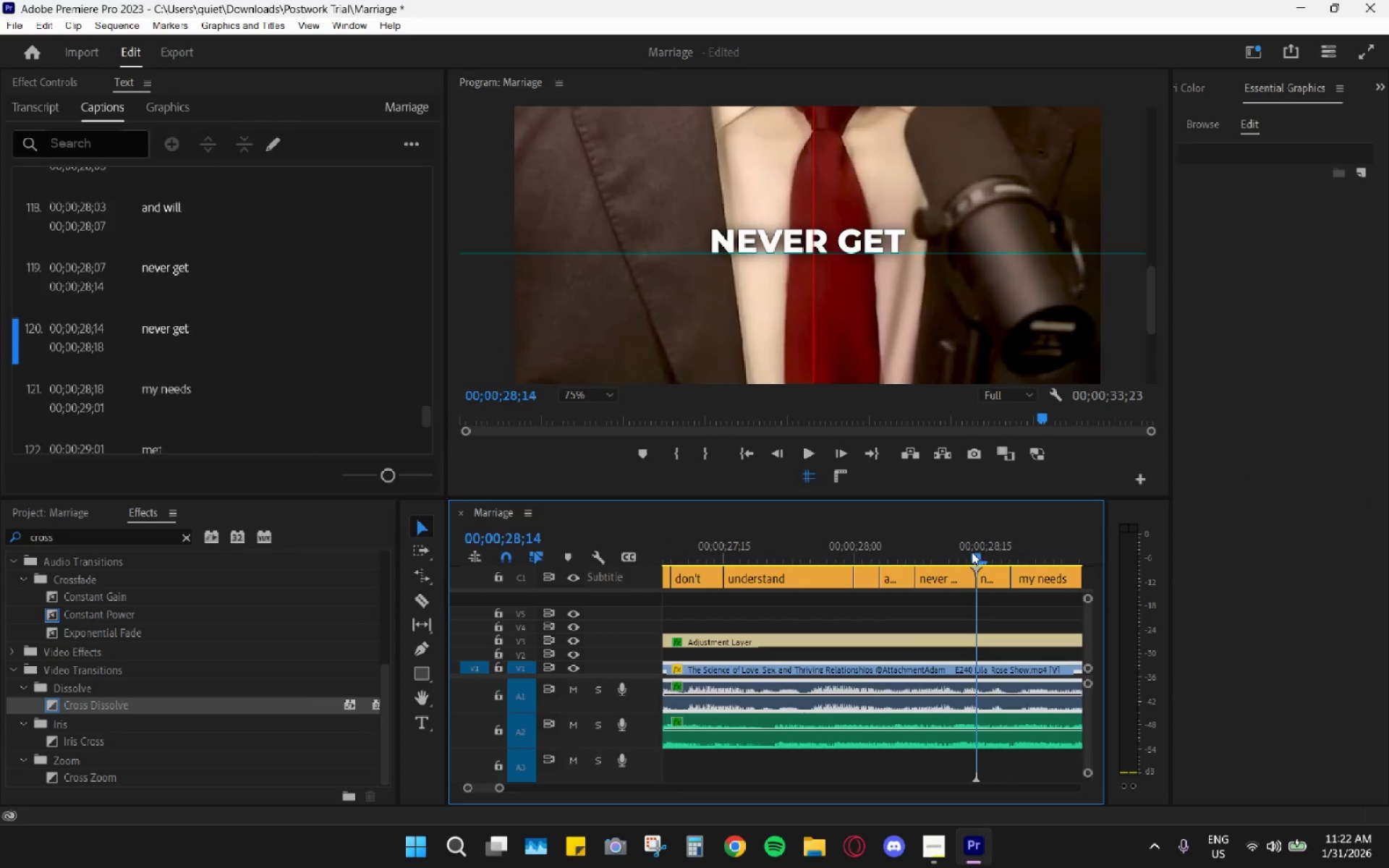 
left_click_drag(start_coordinate=[974, 553], to_coordinate=[956, 548])
 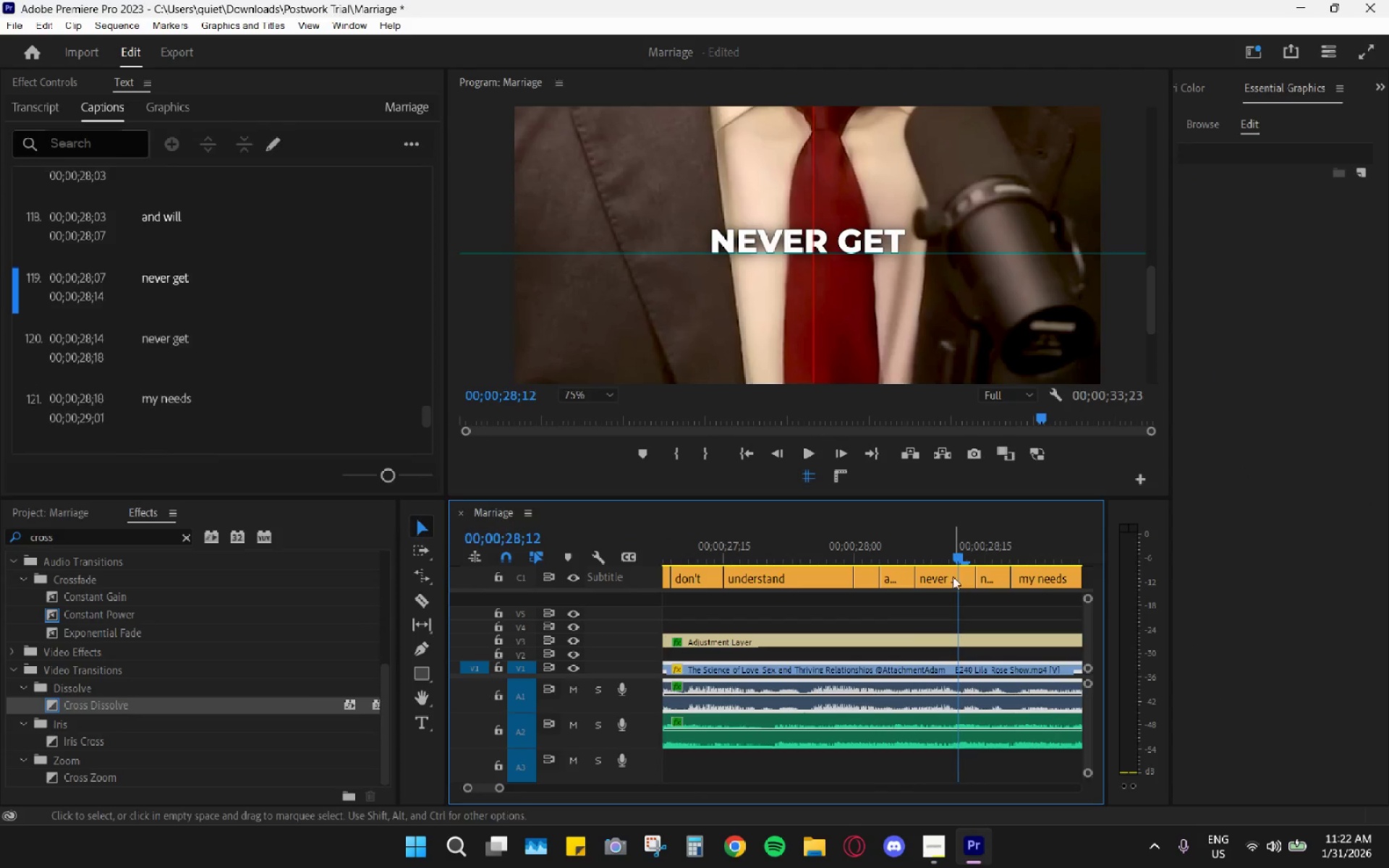 
triple_click([953, 576])
 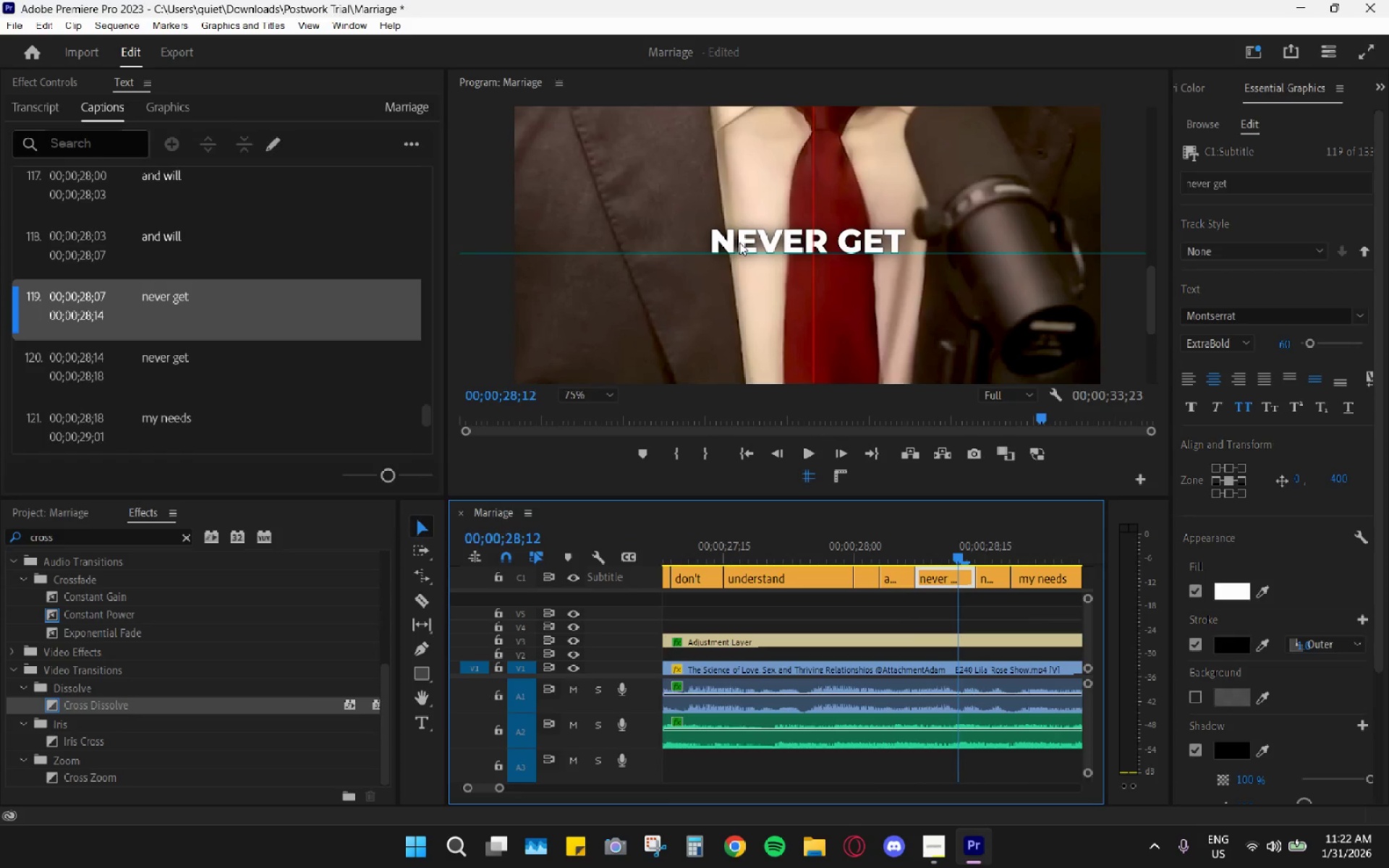 
double_click([739, 242])
 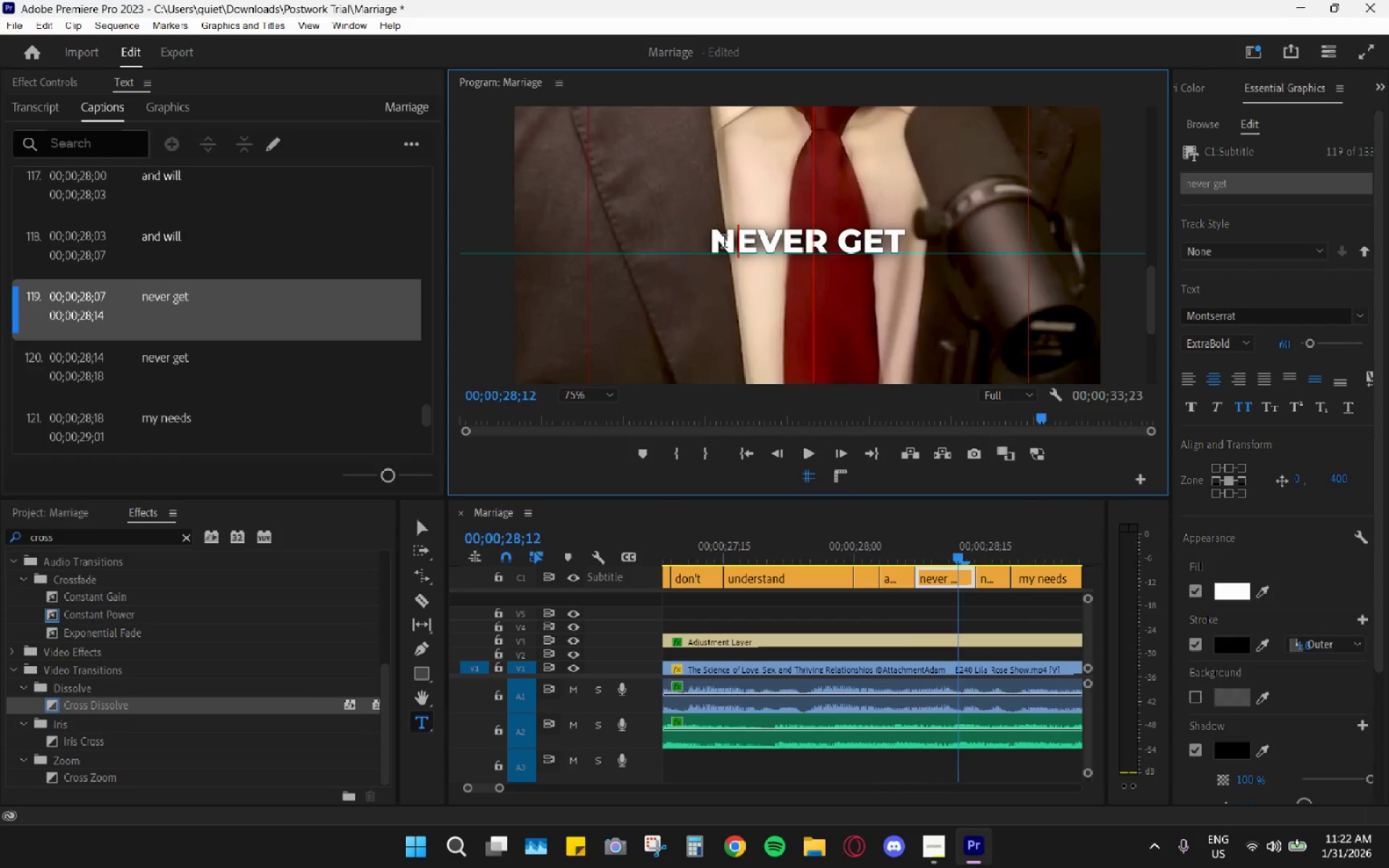 
left_click_drag(start_coordinate=[715, 241], to_coordinate=[852, 244])
 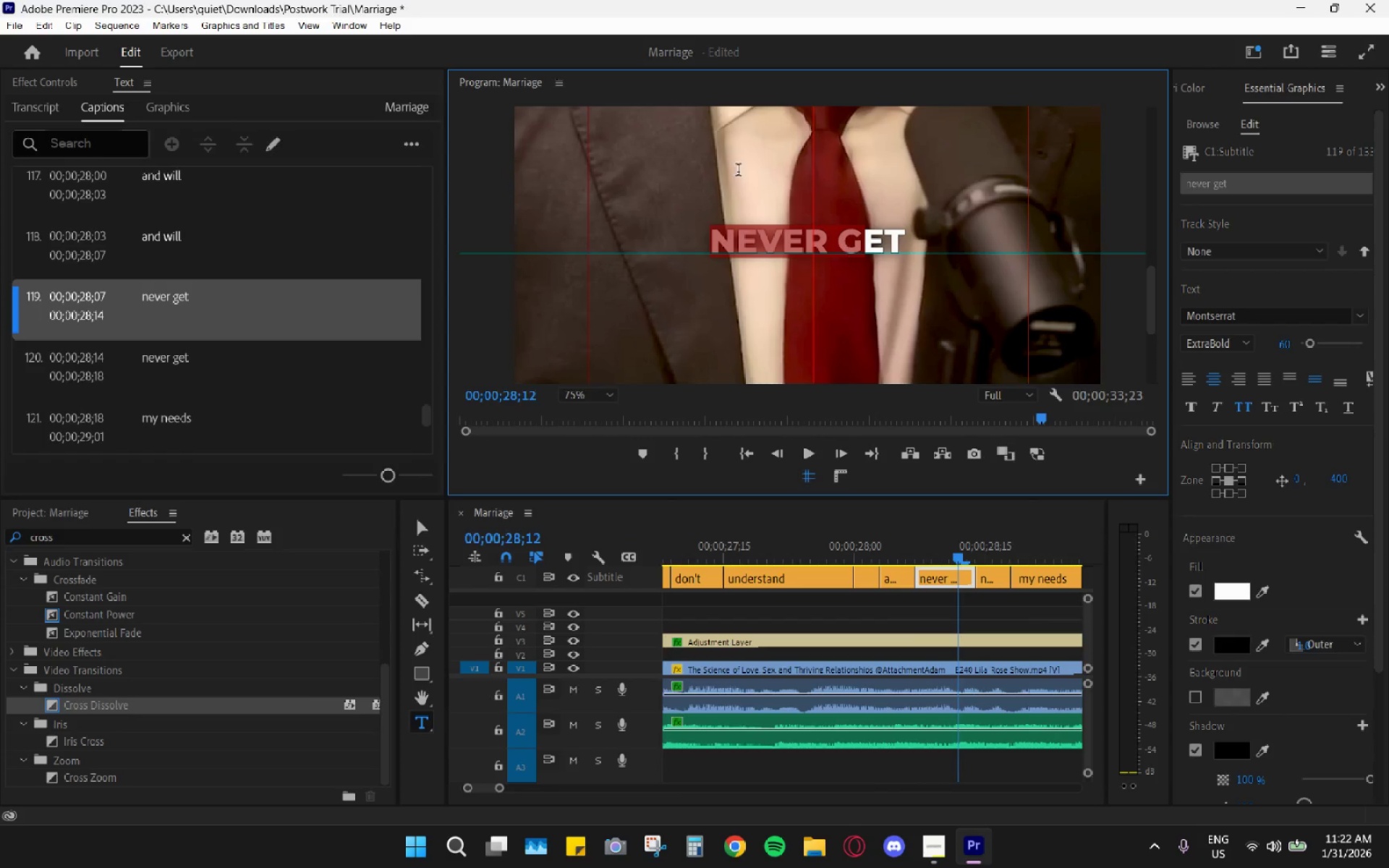 
left_click([736, 253])
 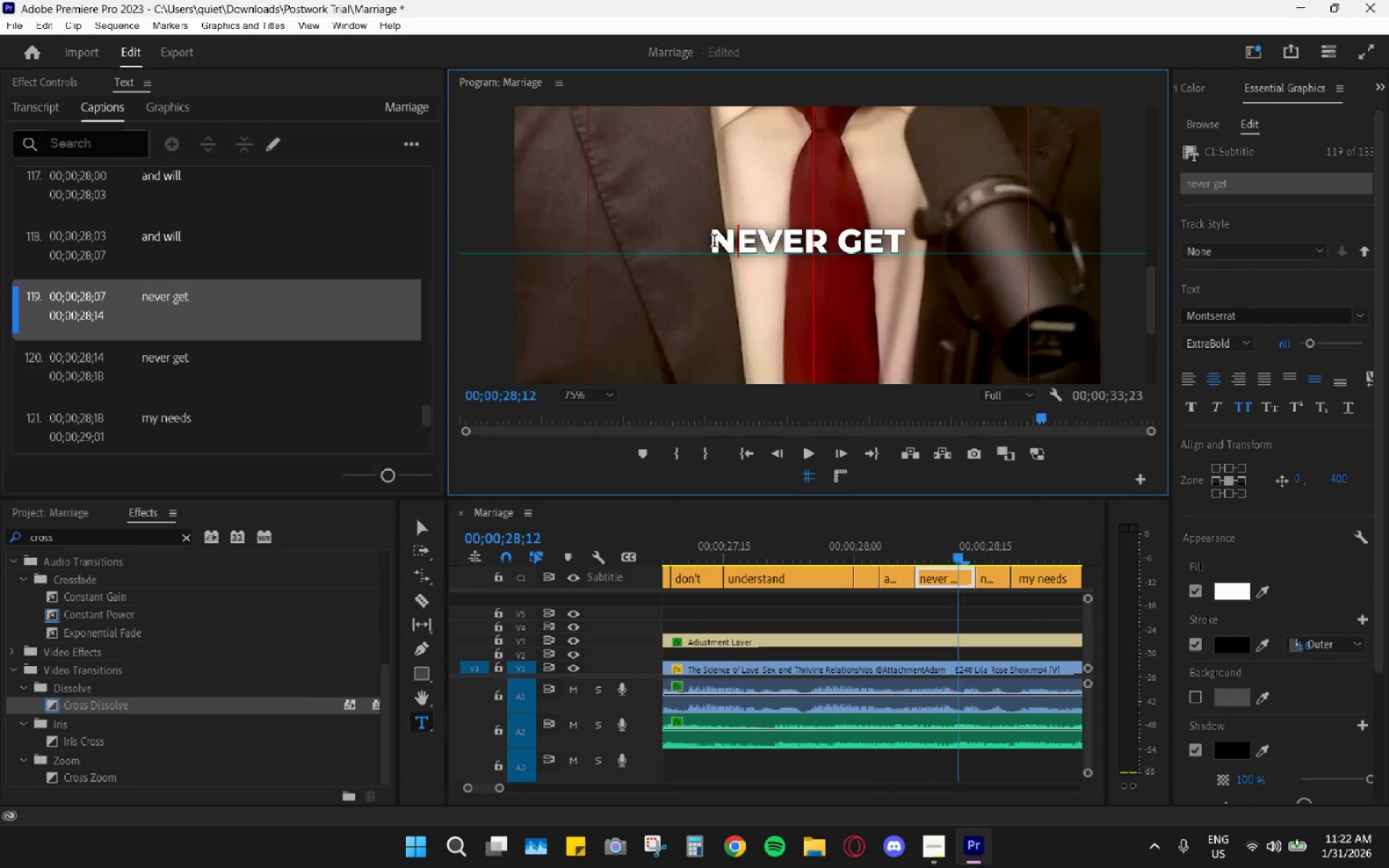 
left_click_drag(start_coordinate=[714, 242], to_coordinate=[821, 240])
 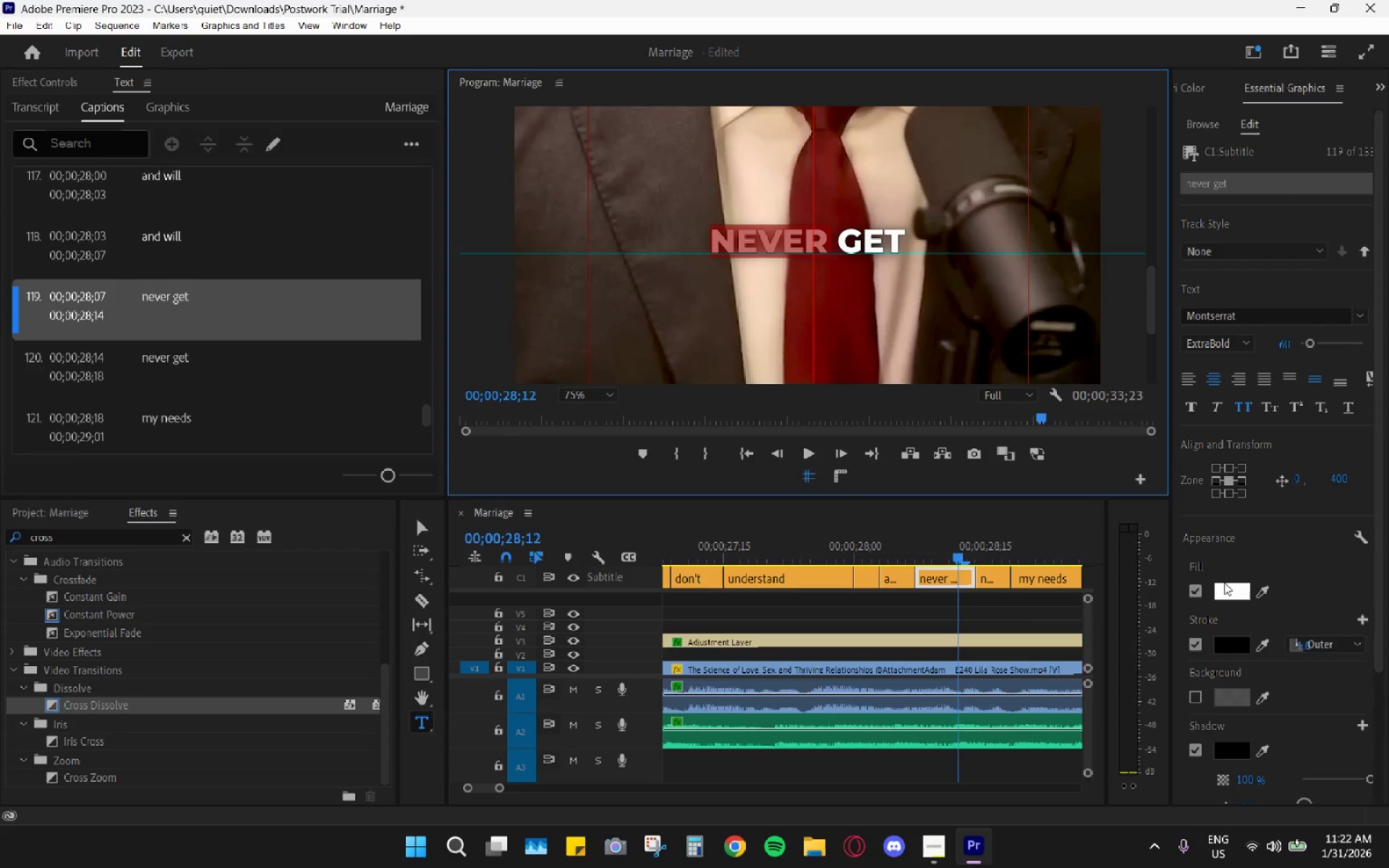 
left_click([1231, 587])
 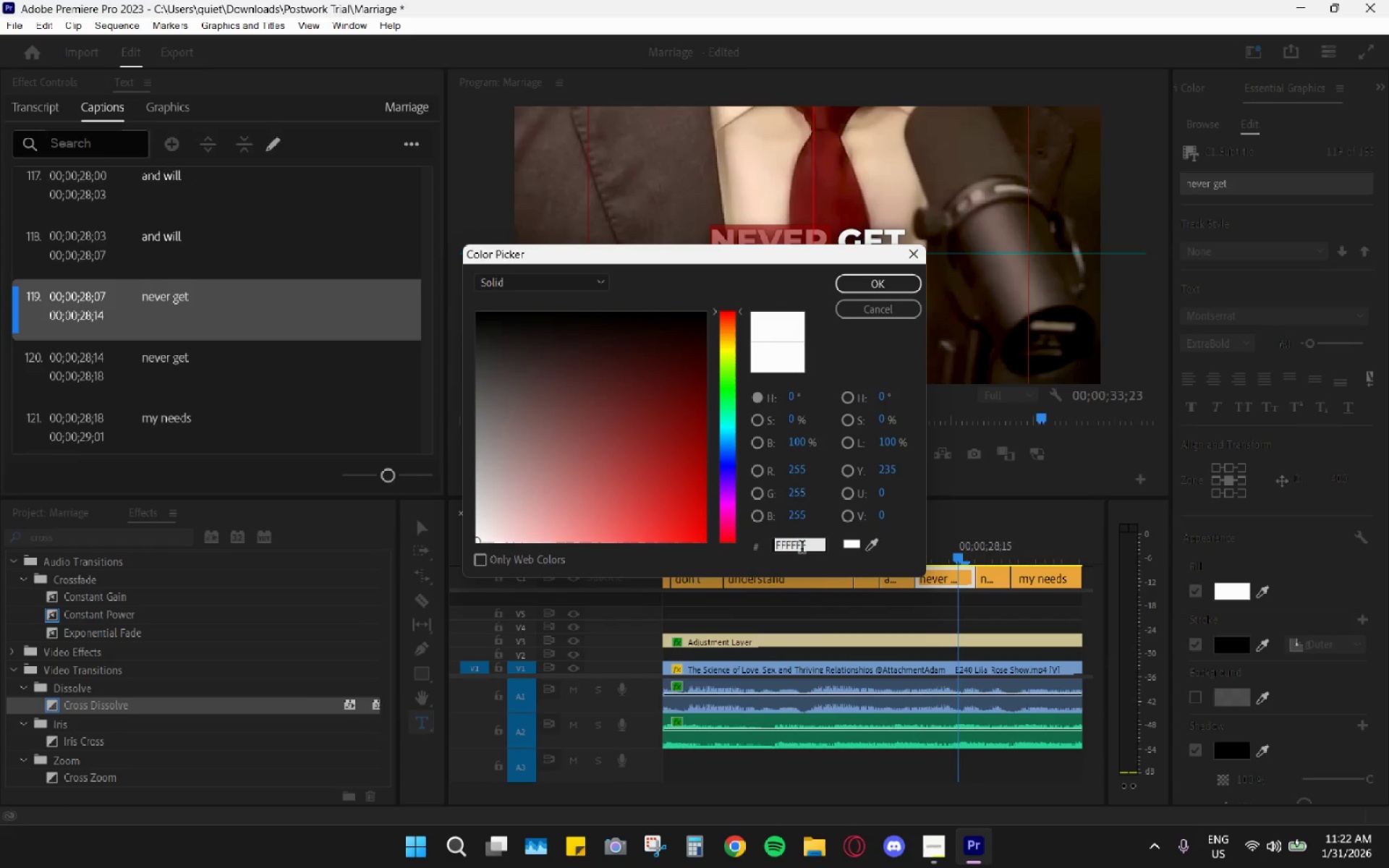 
double_click([800, 548])
 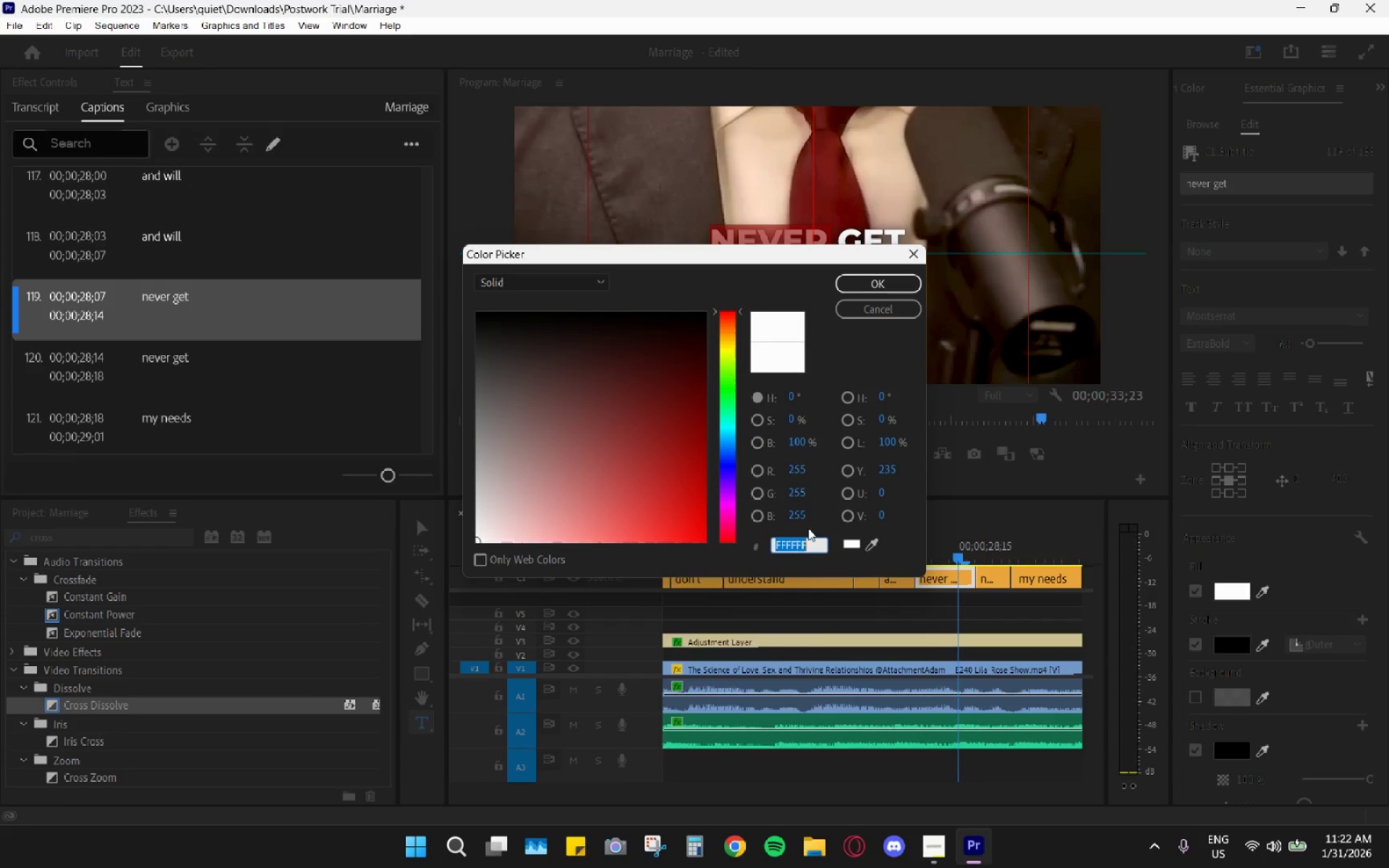 
key(Control+ControlLeft)
 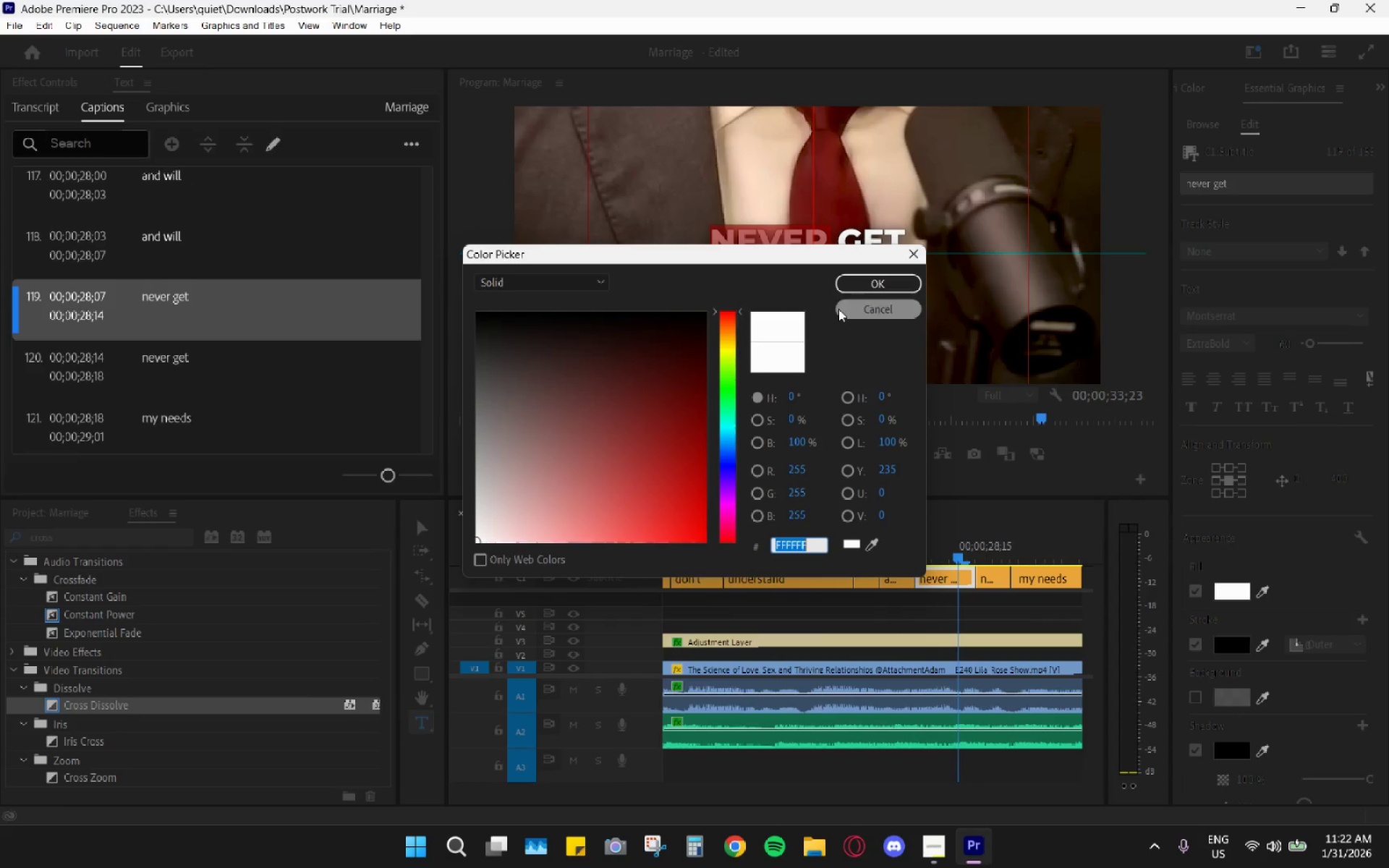 
key(Control+V)
 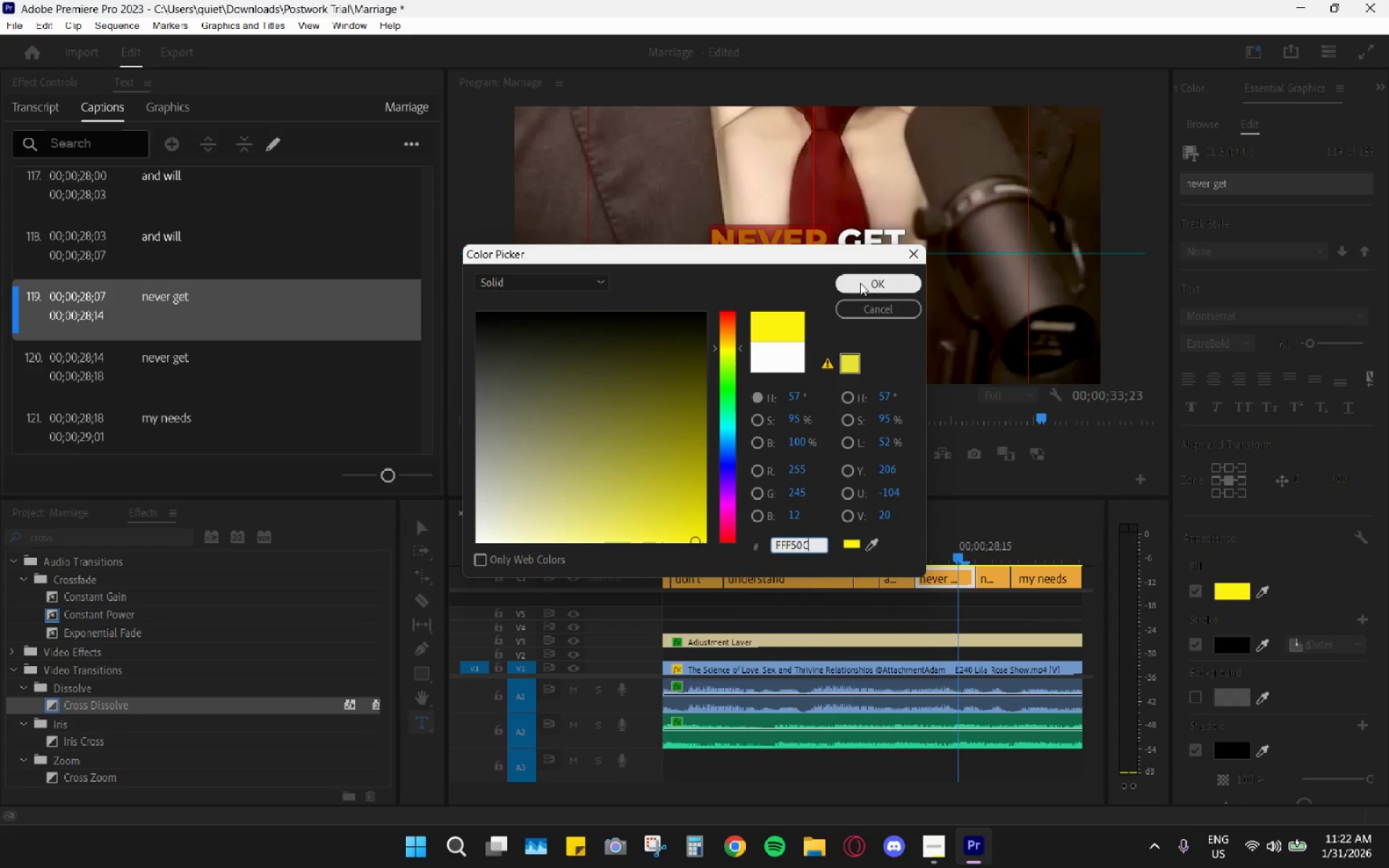 
left_click([863, 278])
 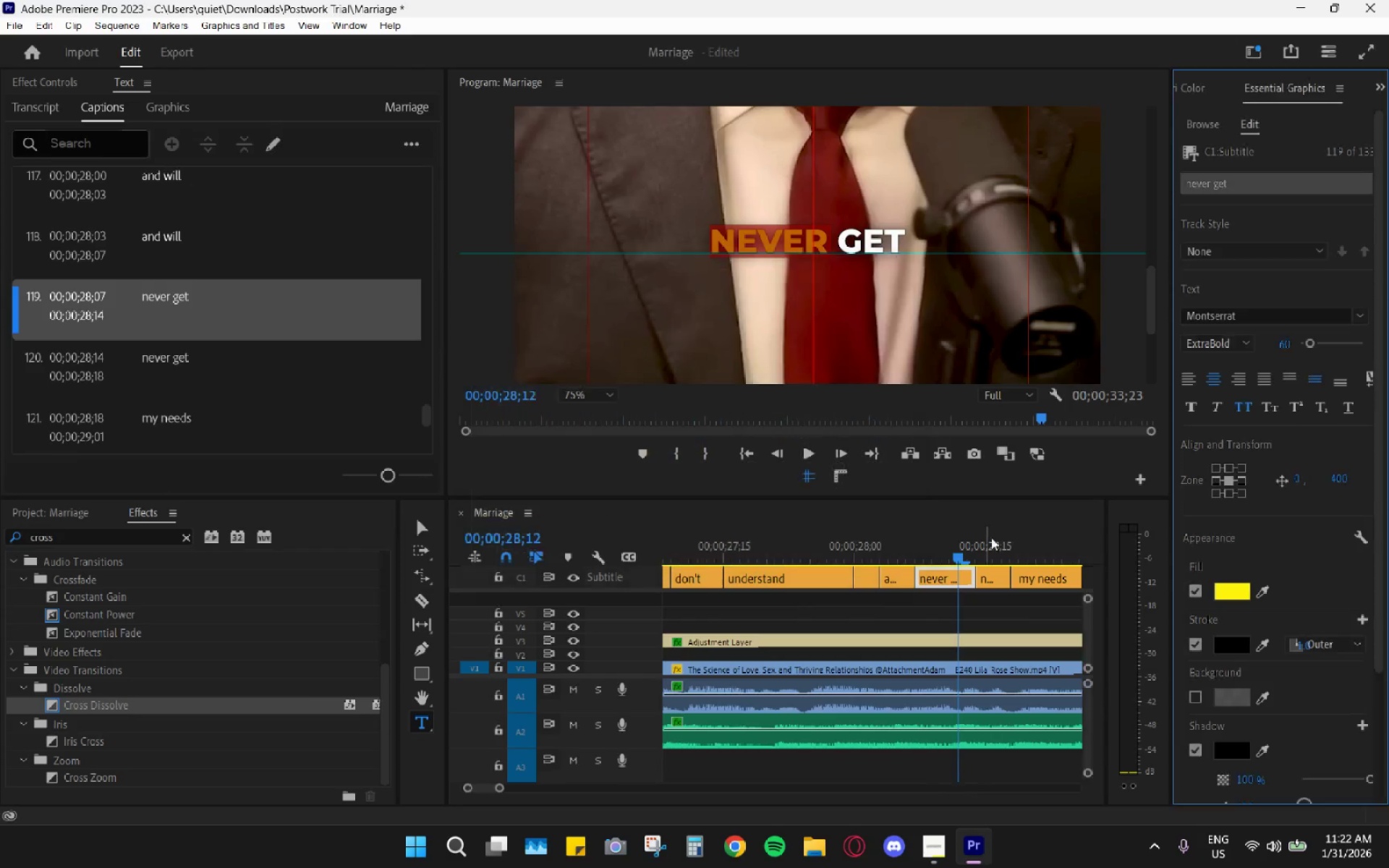 
scroll: coordinate [991, 537], scroll_direction: down, amount: 5.0
 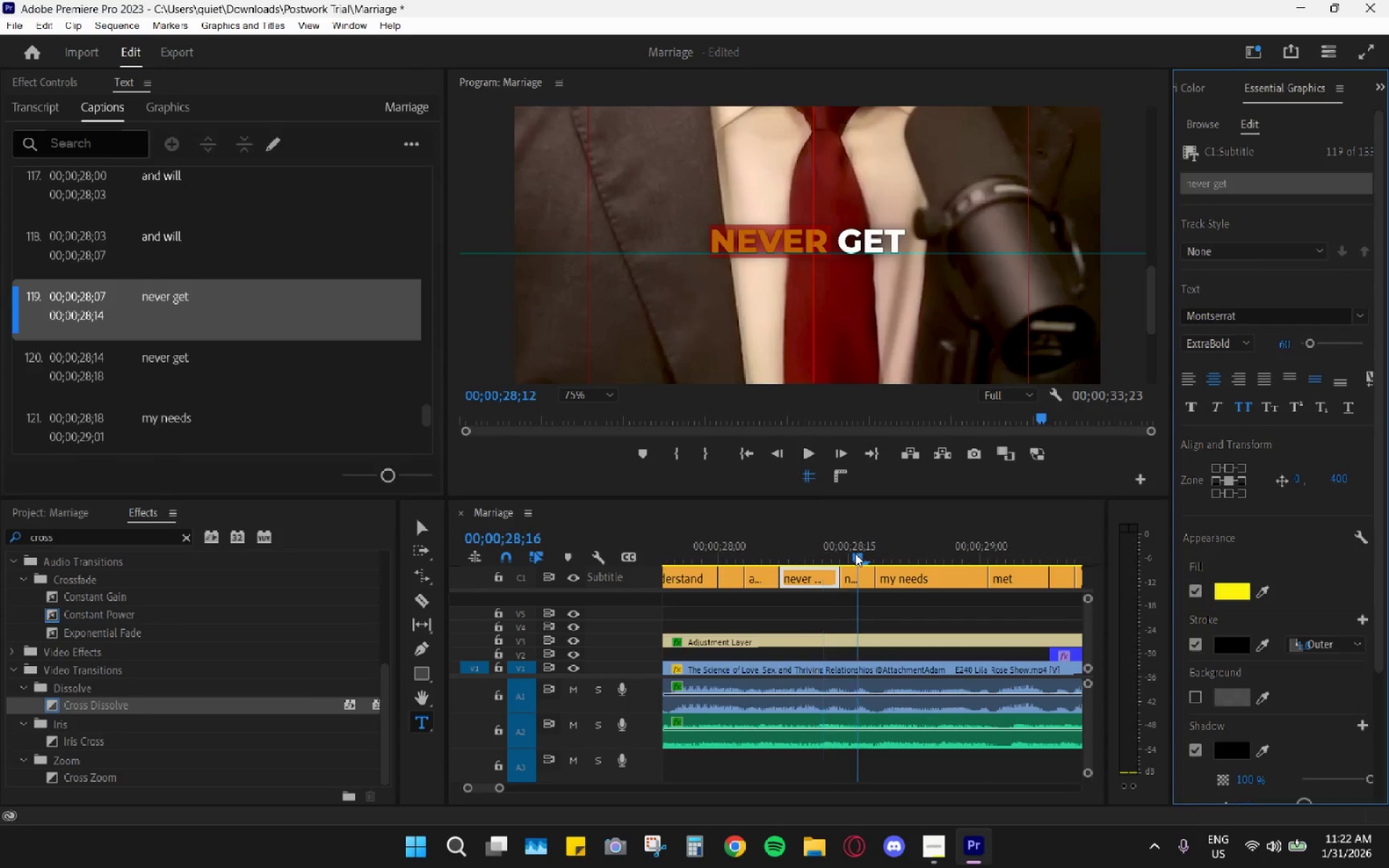 
double_click([857, 586])
 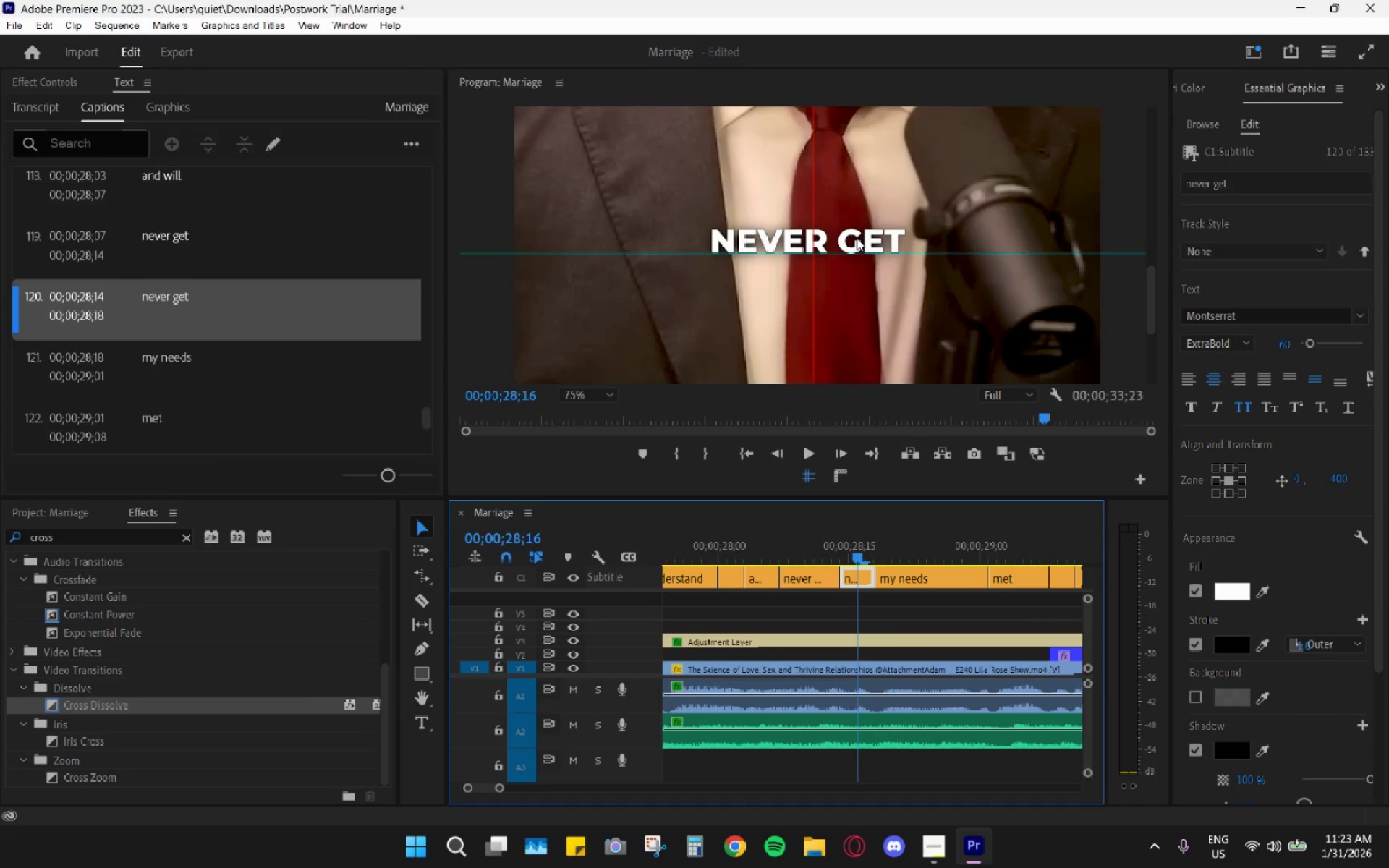 
double_click([857, 236])
 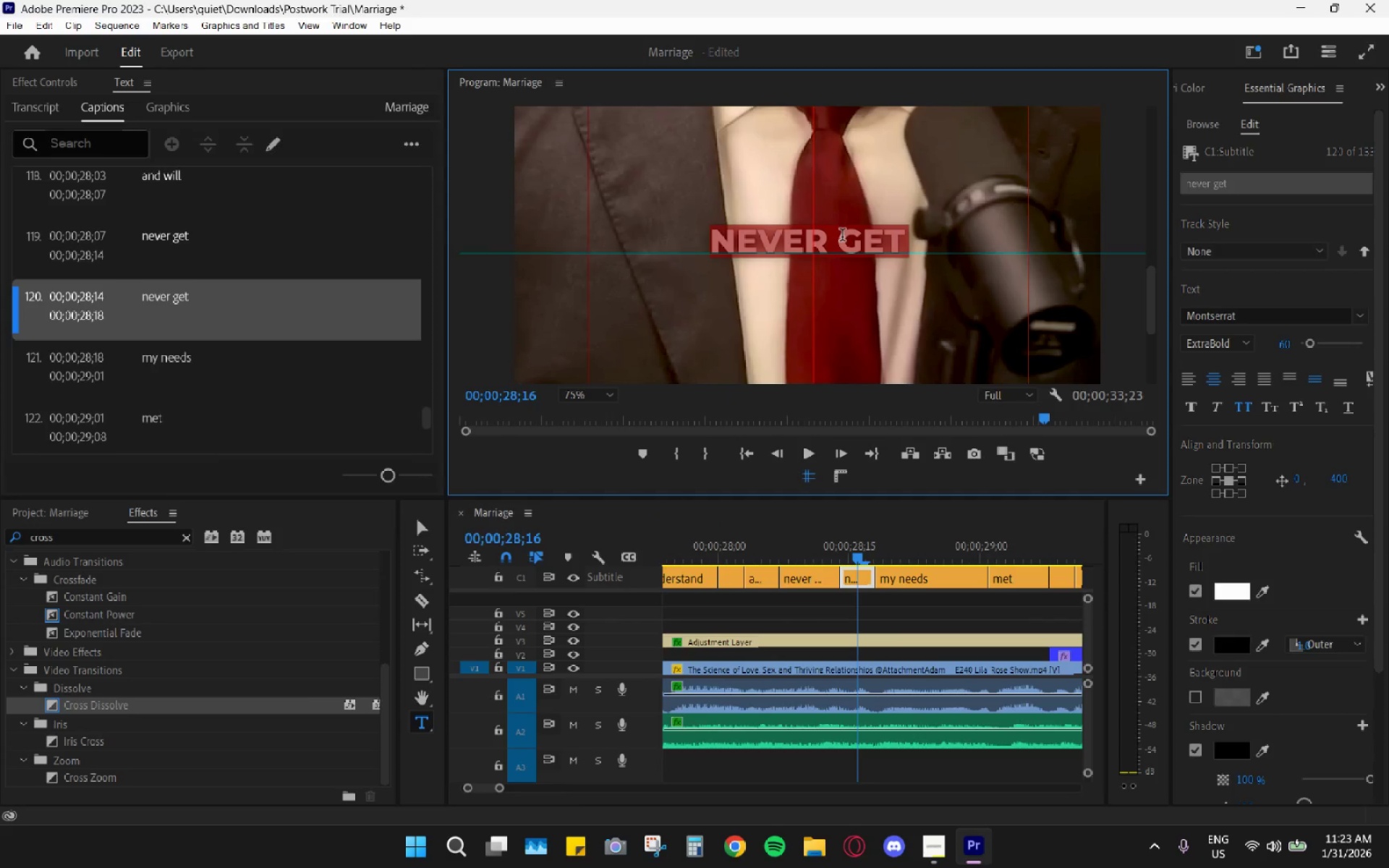 
double_click([836, 244])
 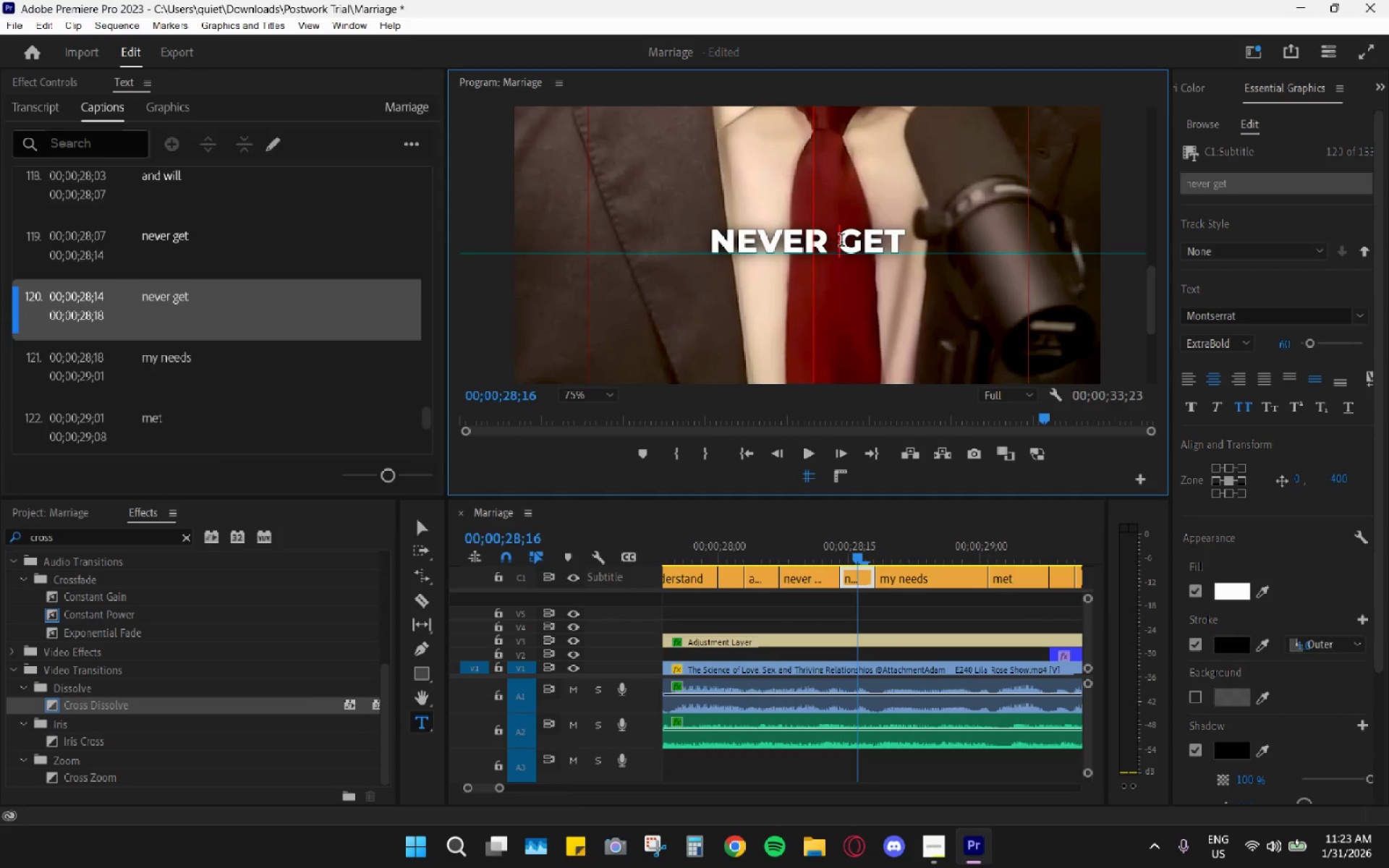 
left_click_drag(start_coordinate=[841, 242], to_coordinate=[943, 242])
 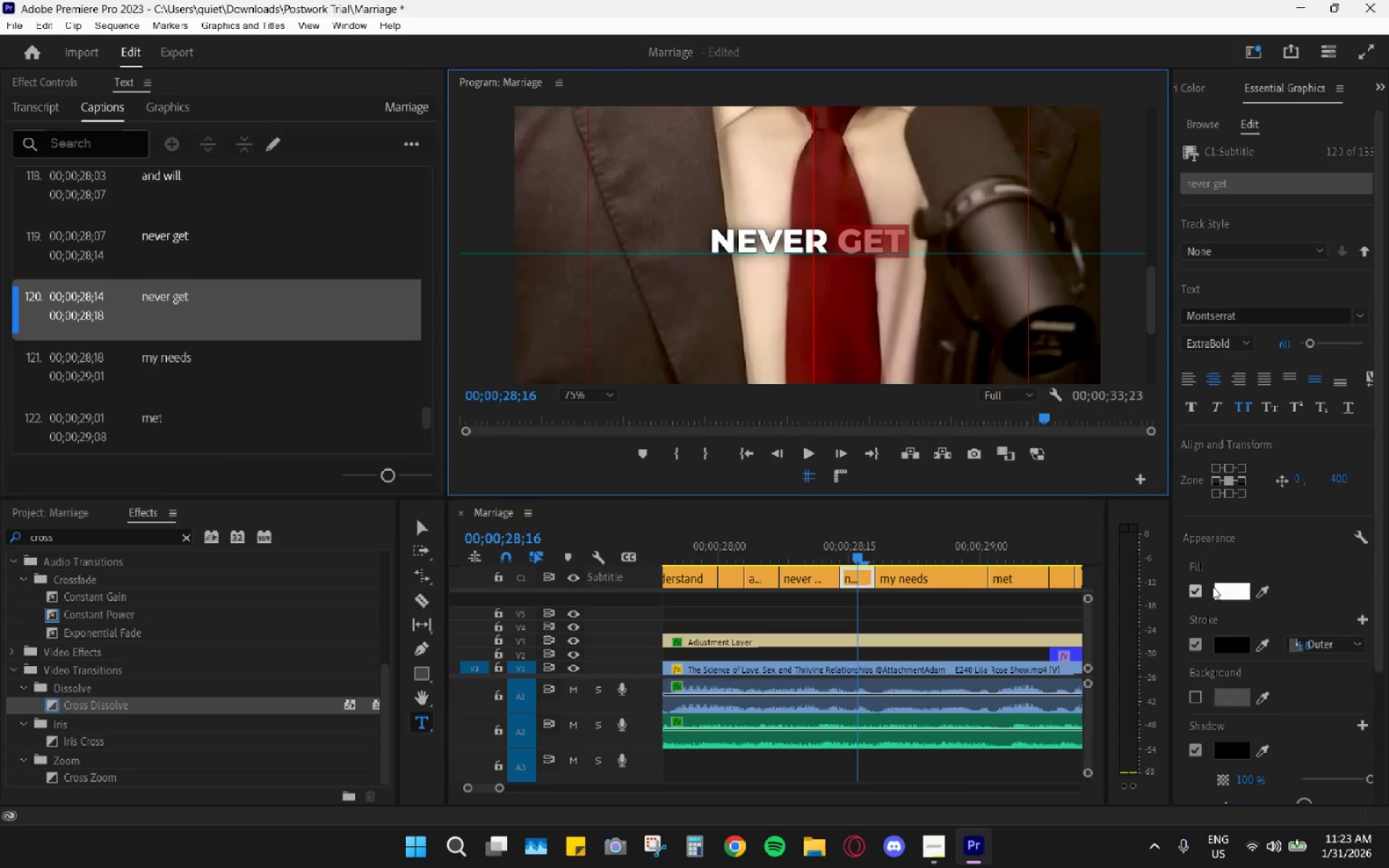 
left_click([1238, 587])
 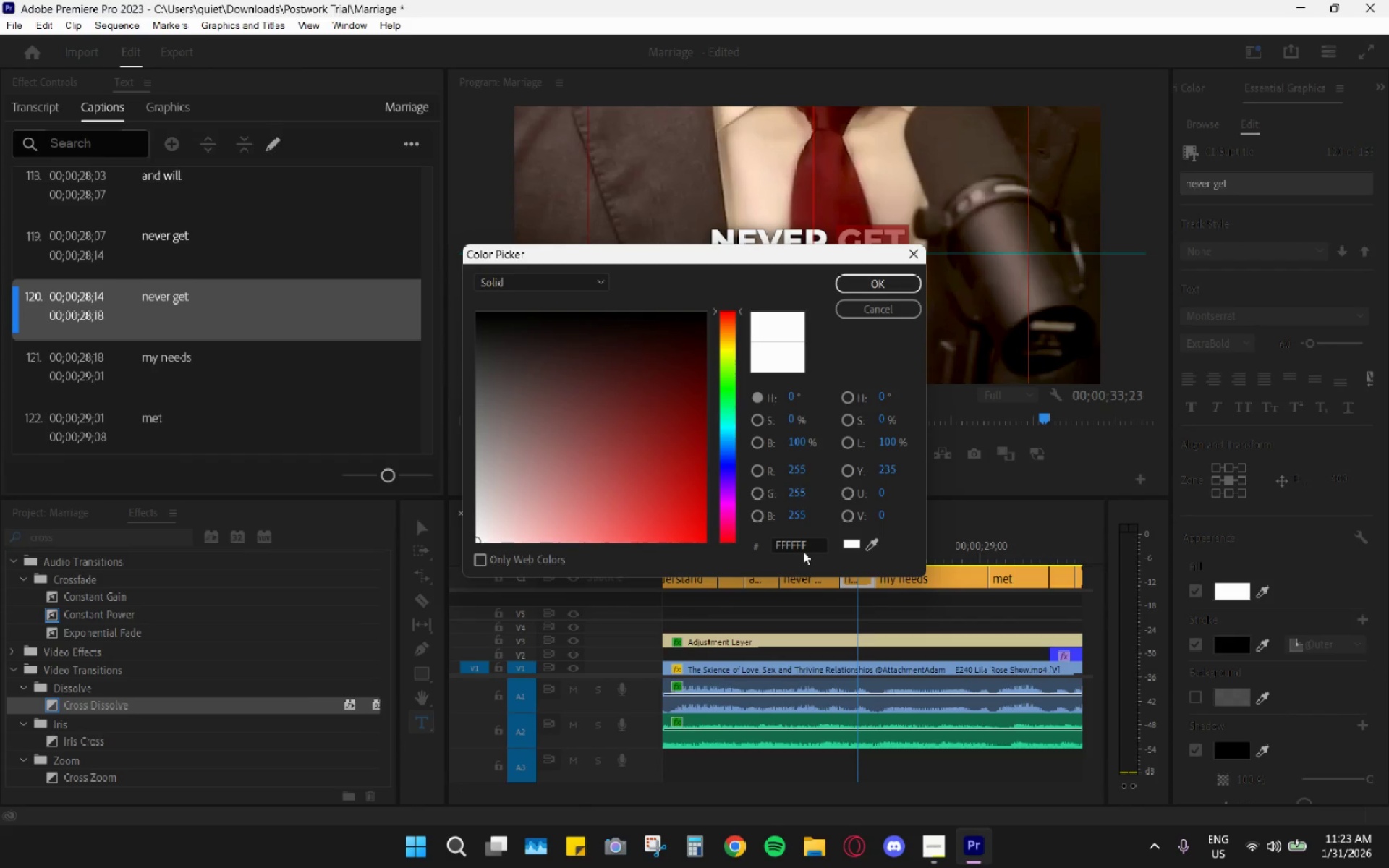 
triple_click([803, 550])
 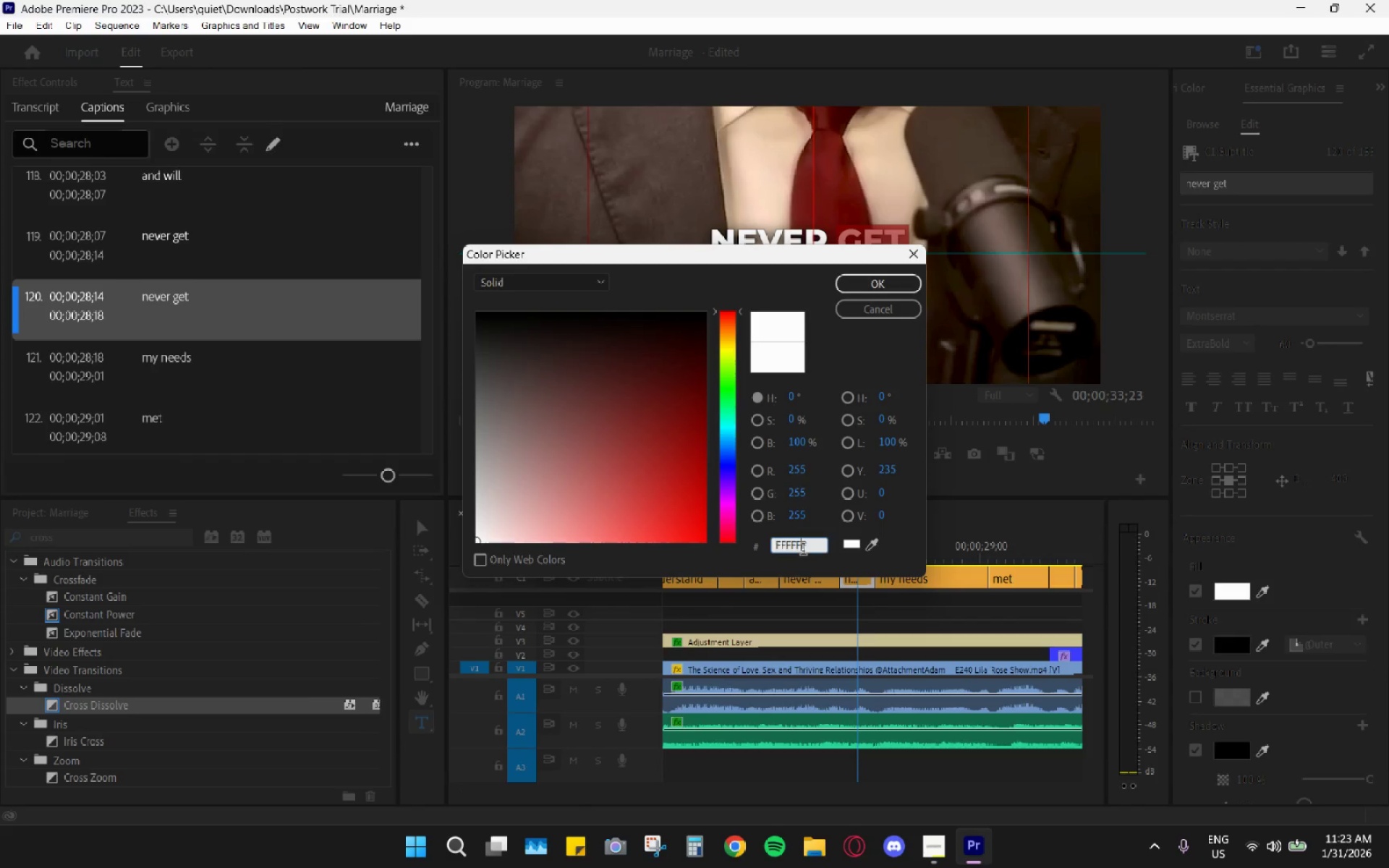 
triple_click([803, 550])
 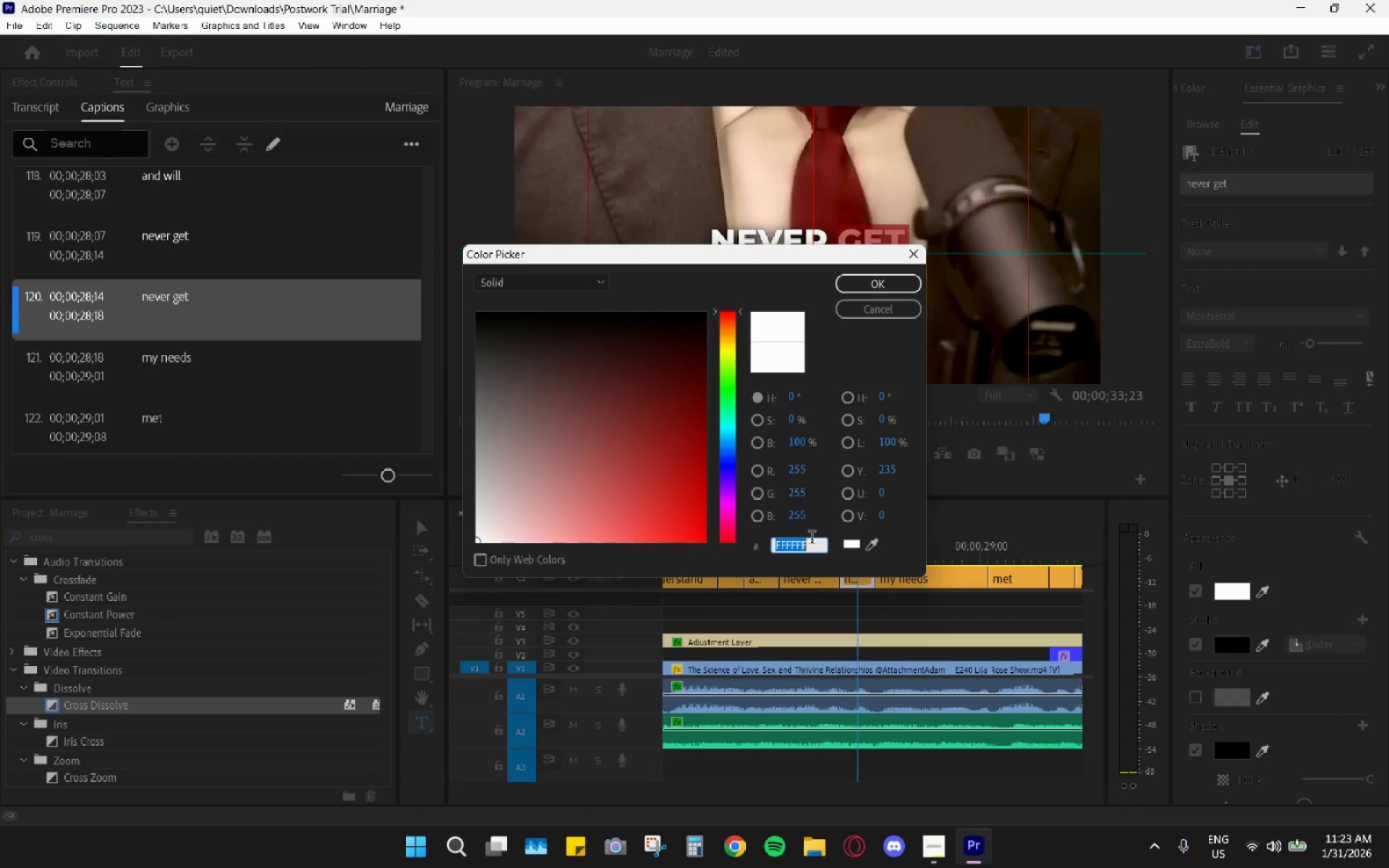 
key(Control+V)
 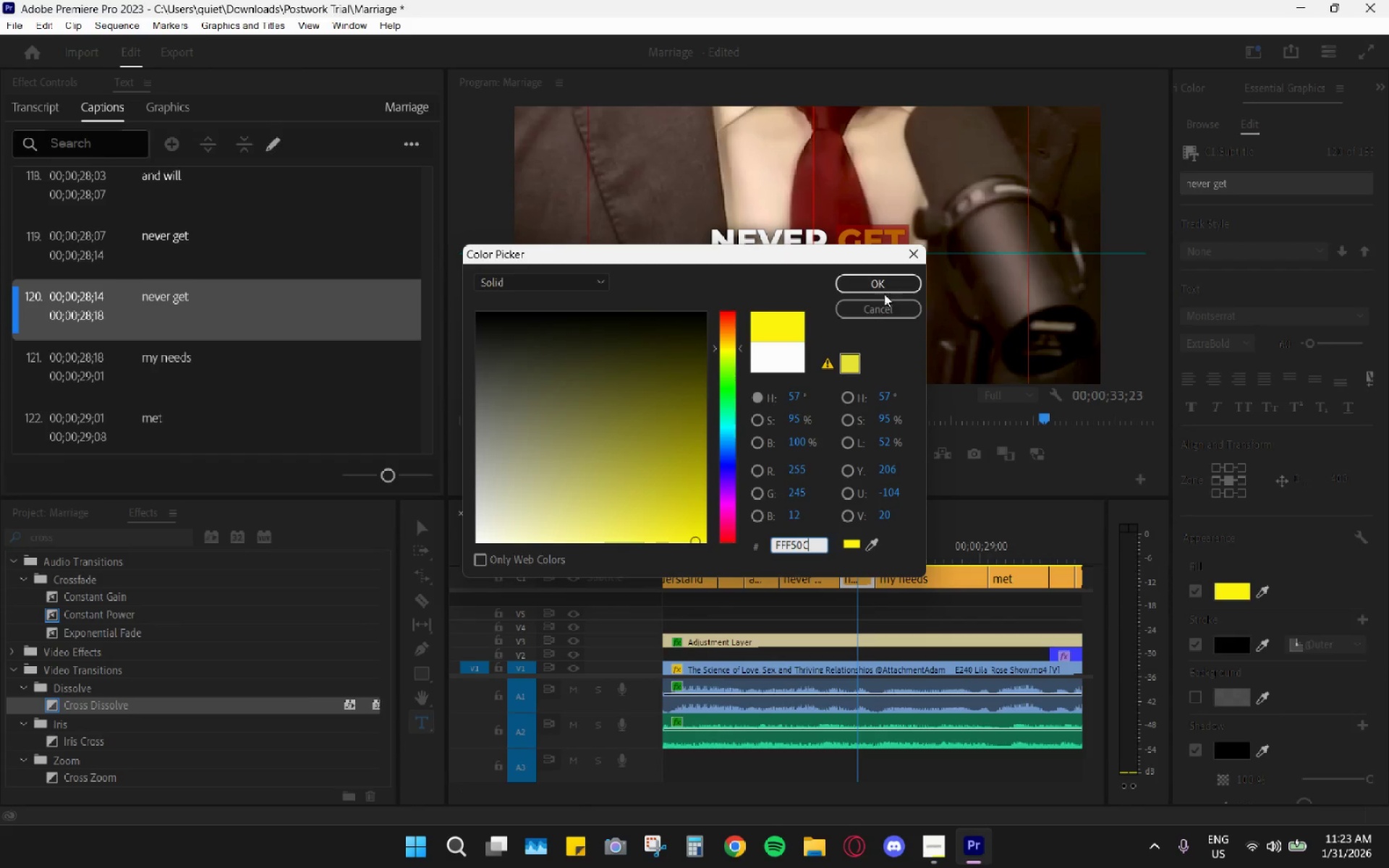 
left_click([888, 279])
 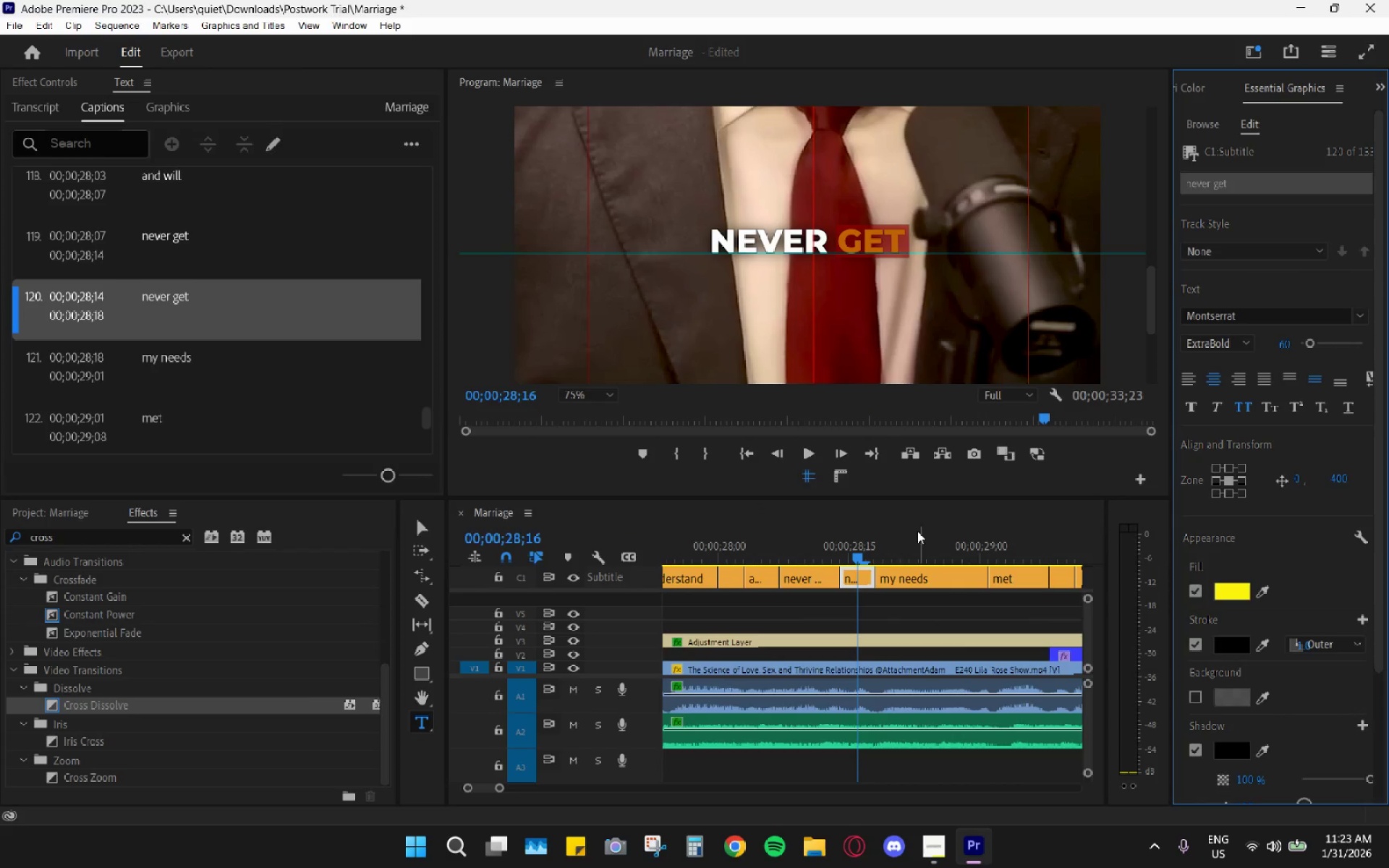 
left_click_drag(start_coordinate=[893, 550], to_coordinate=[879, 549])
 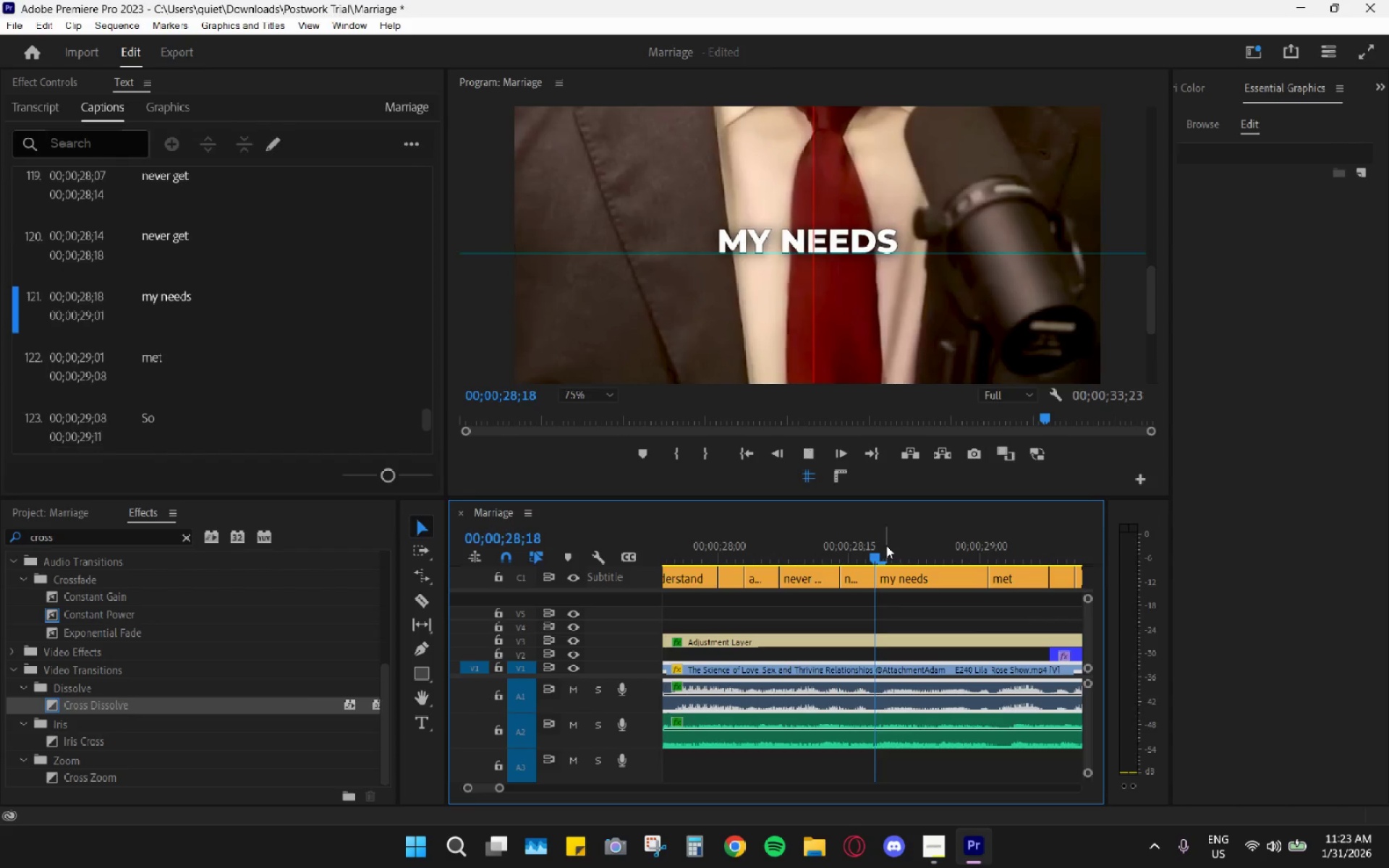 
type(  cv)
 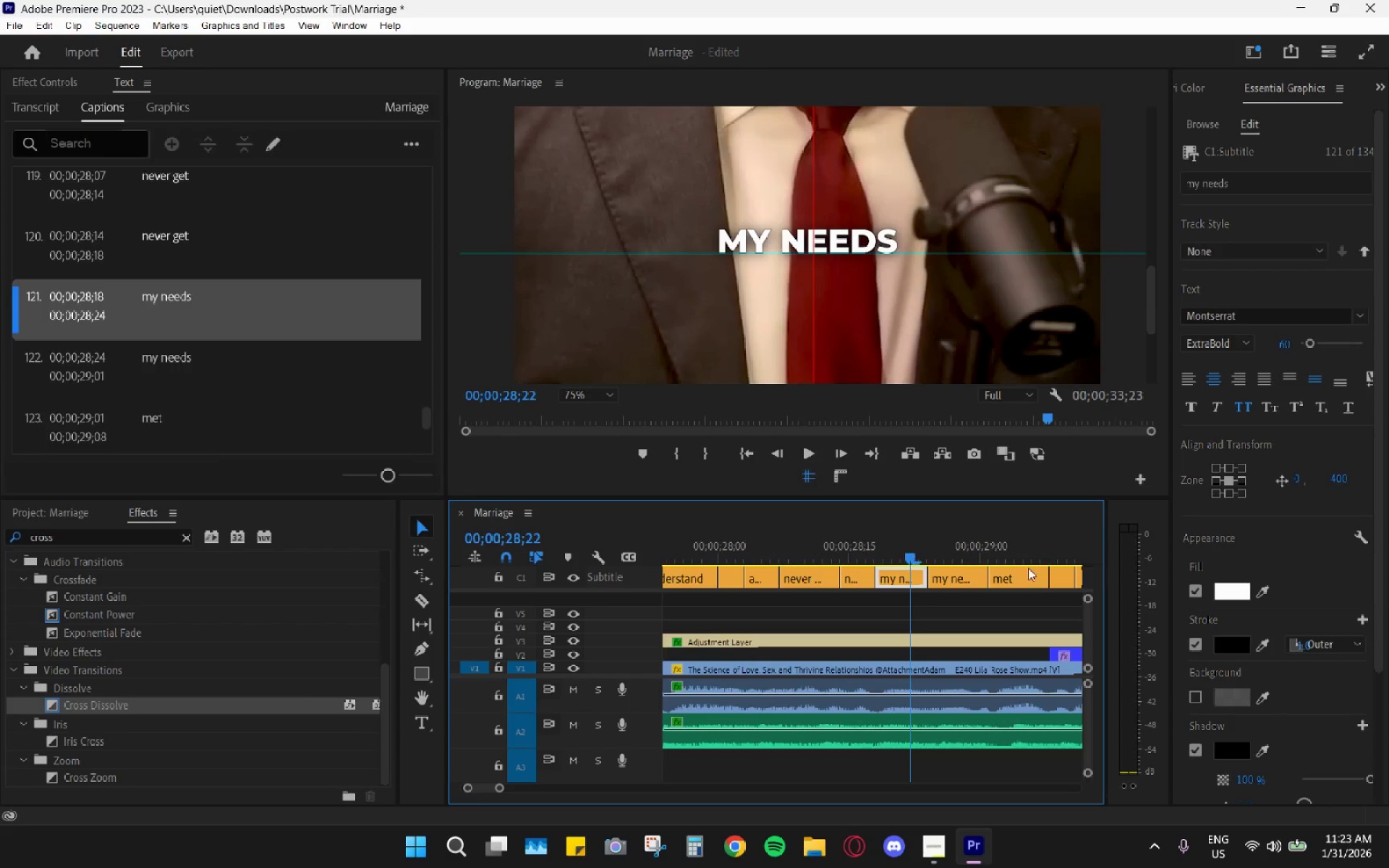 
left_click_drag(start_coordinate=[919, 553], to_coordinate=[913, 554])
 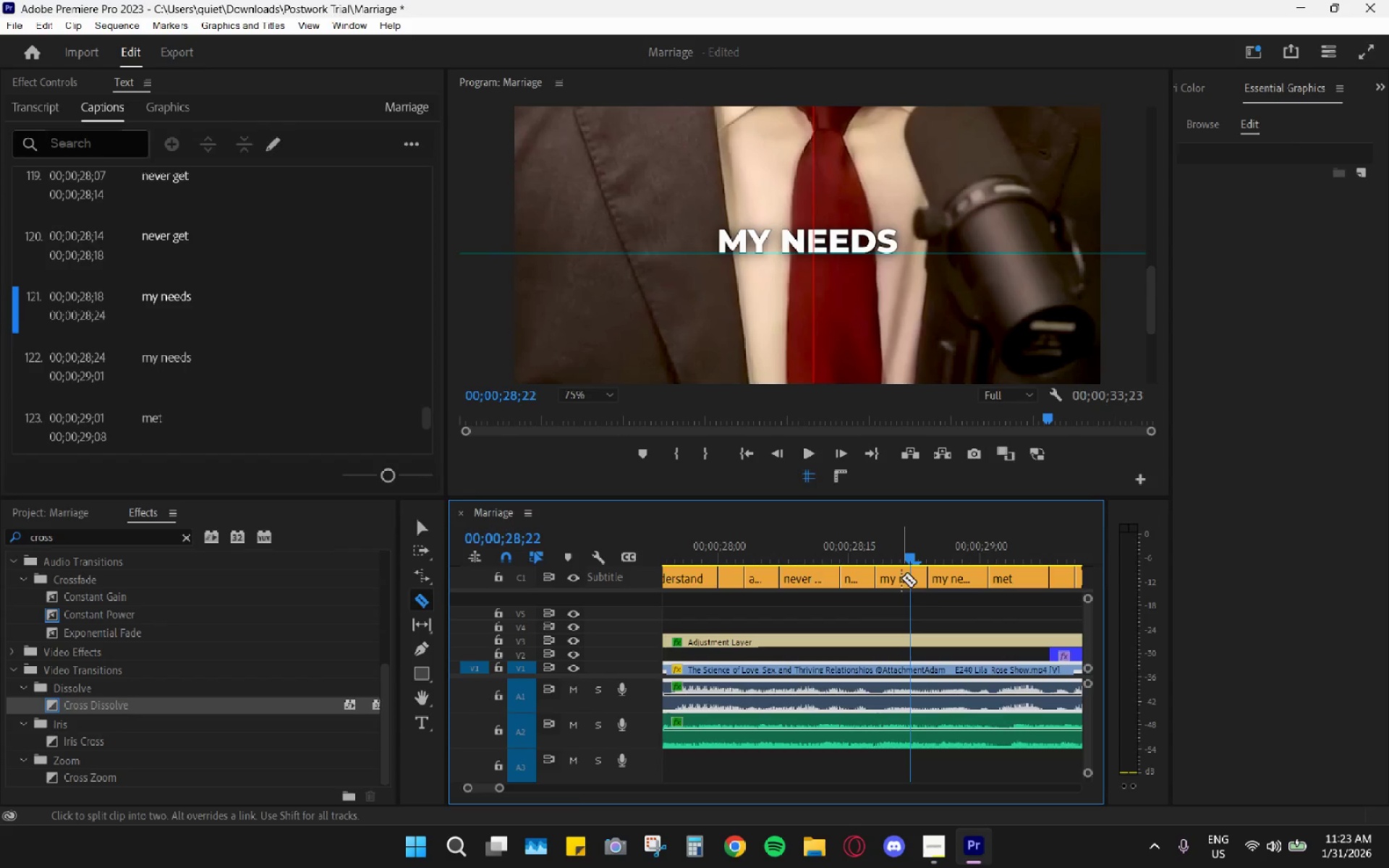 
left_click([901, 578])
 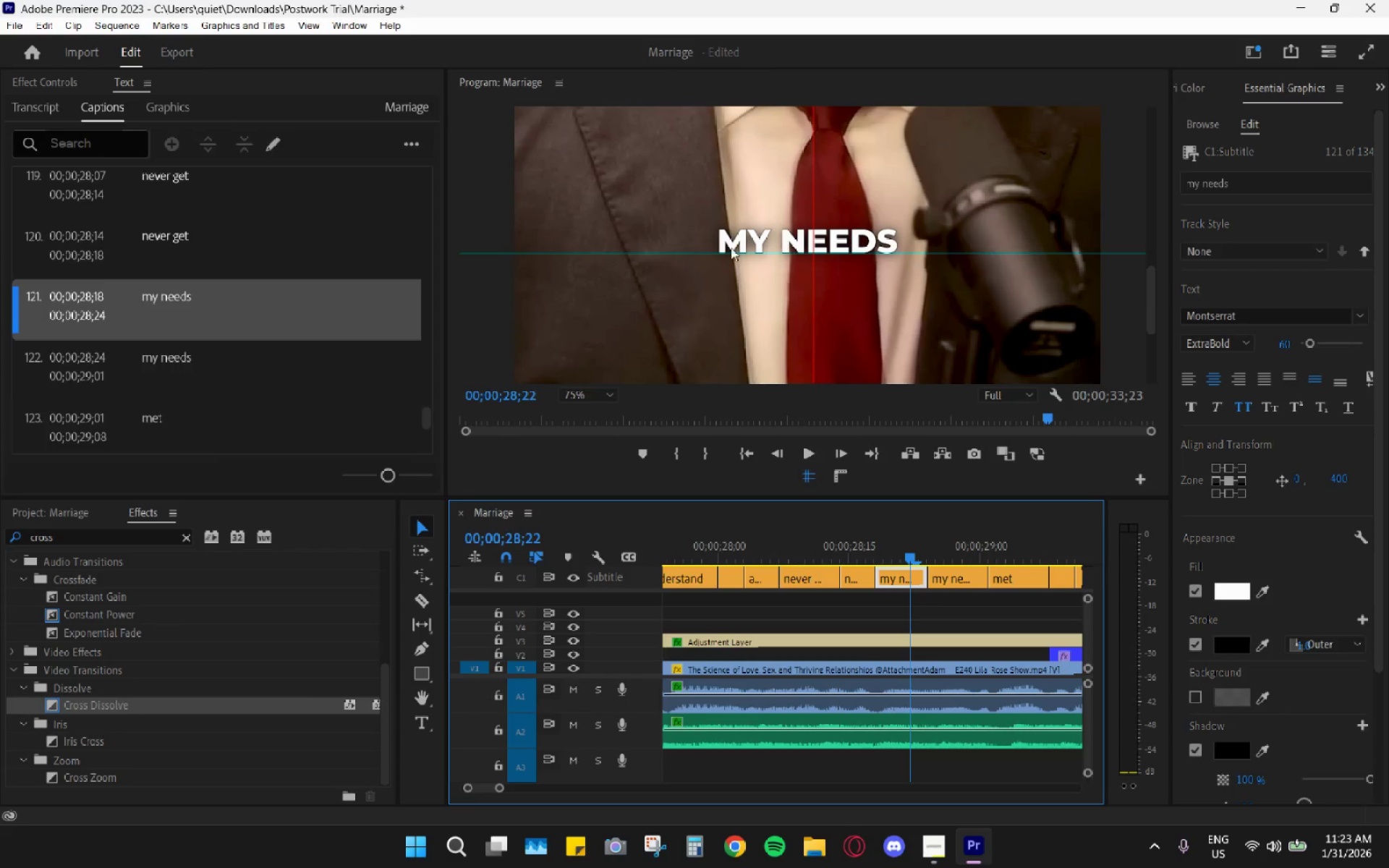 
double_click([733, 243])
 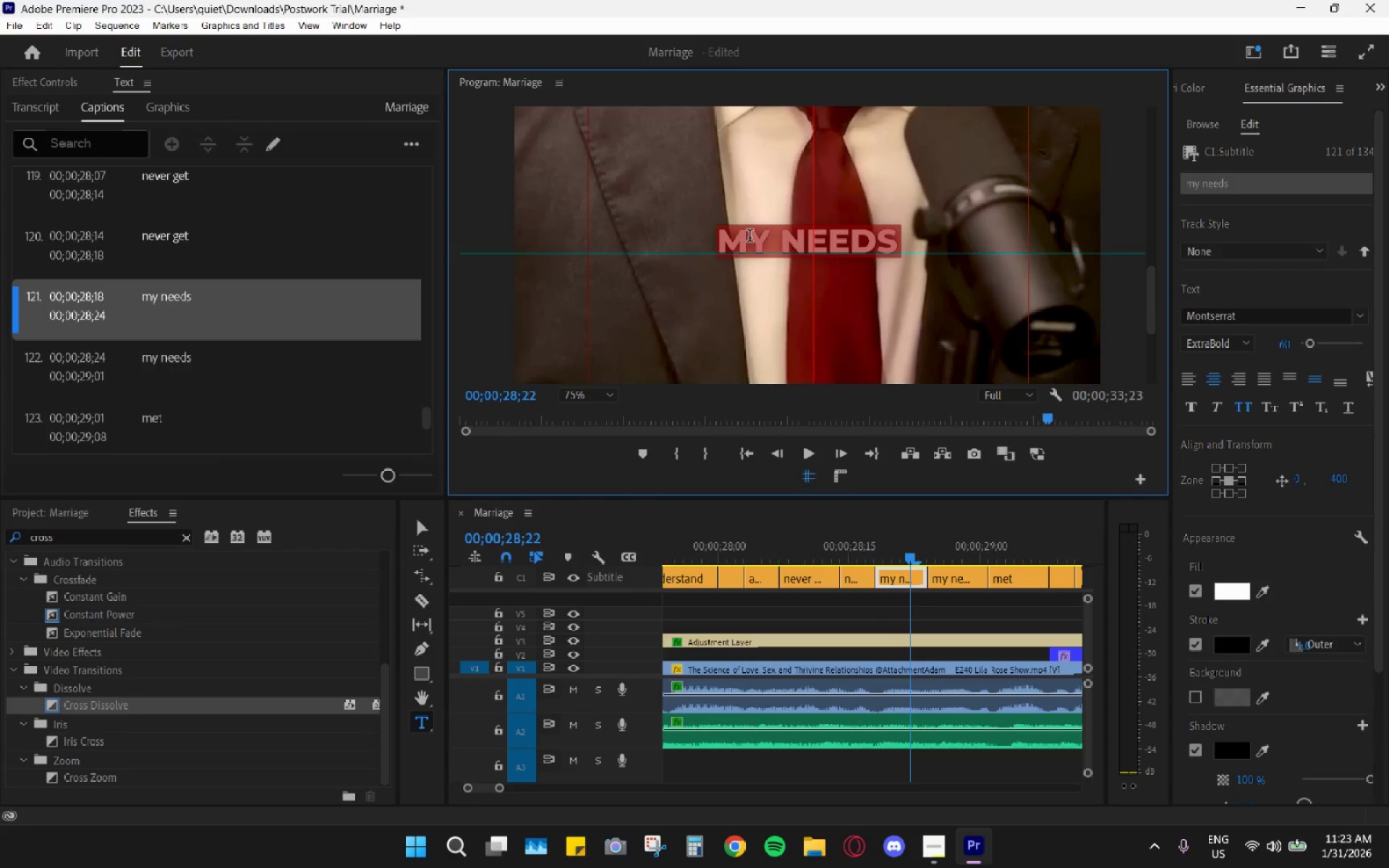 
triple_click([776, 231])
 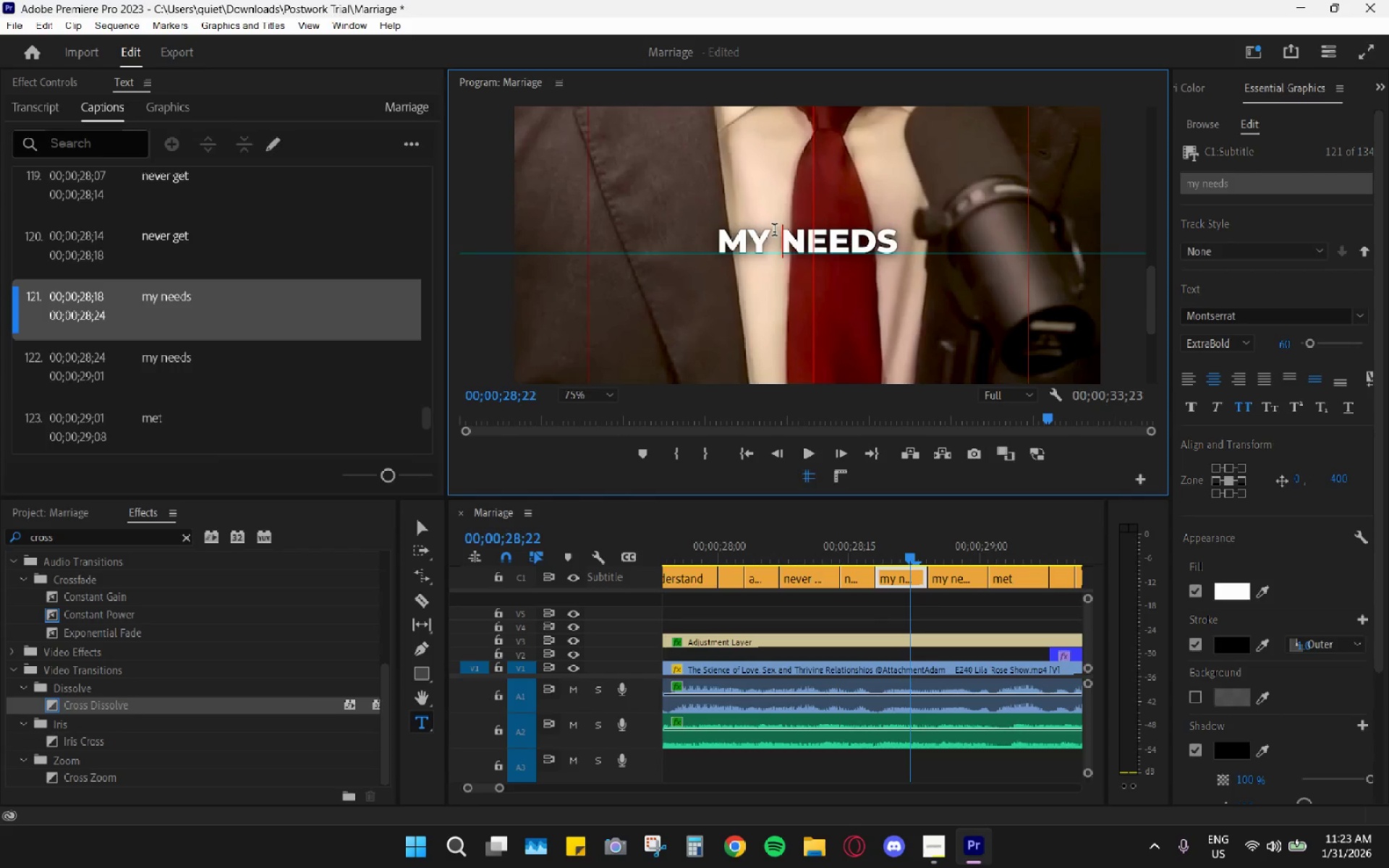 
left_click_drag(start_coordinate=[762, 236], to_coordinate=[685, 252])
 